 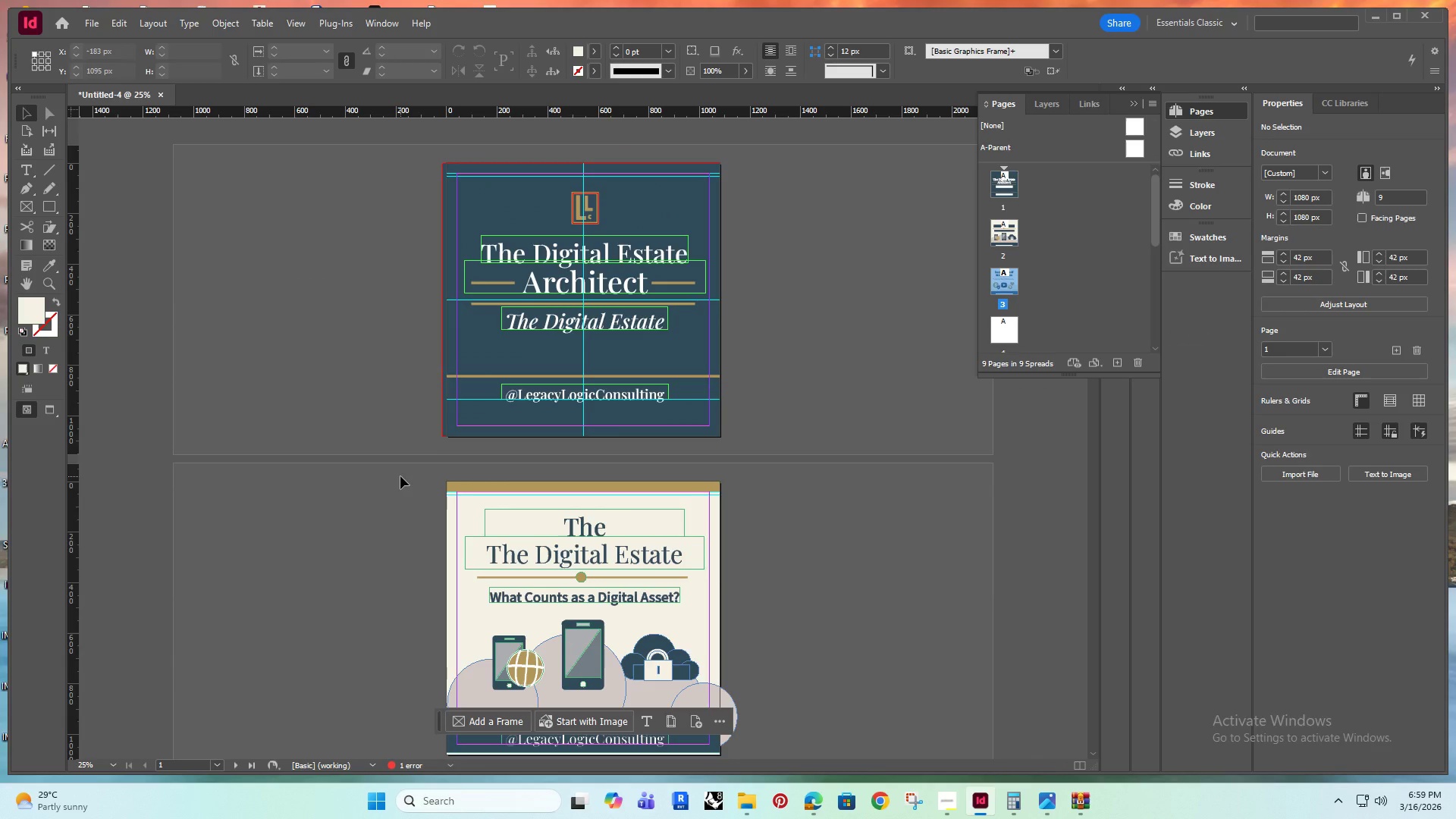 
scroll: coordinate [475, 507], scroll_direction: down, amount: 9.0
 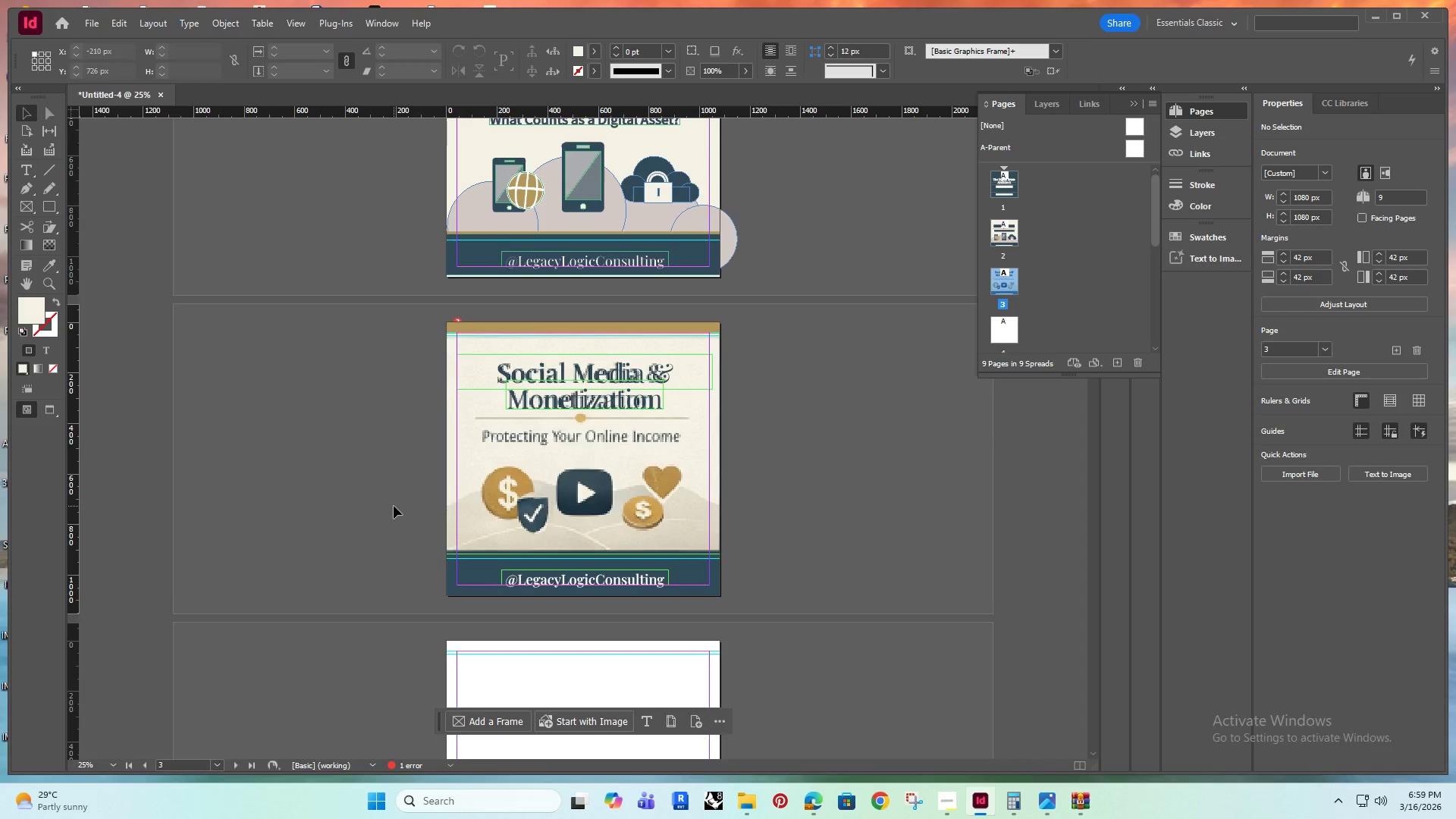 
wait(10.18)
 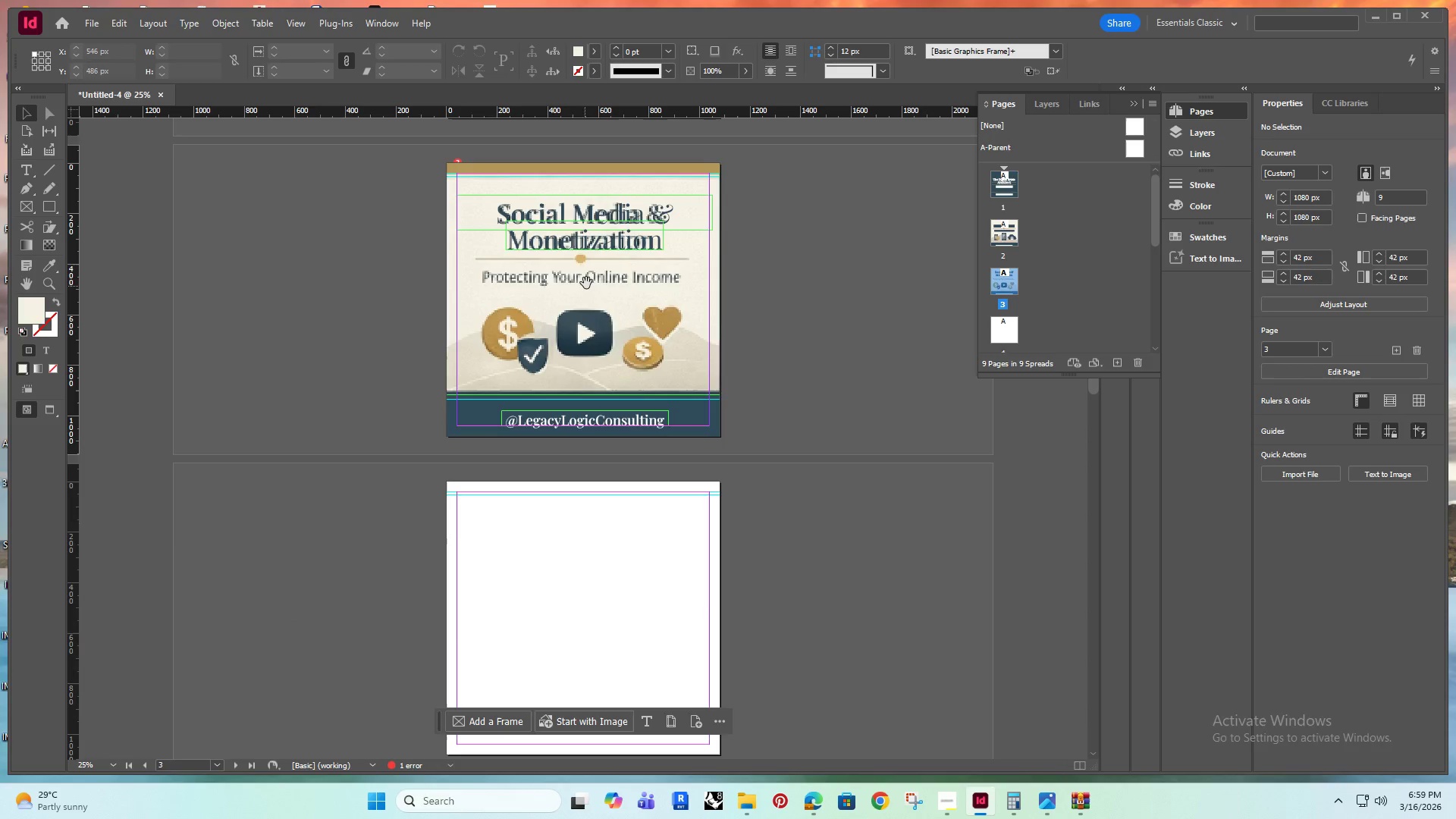 
hold_key(key=AltRight, duration=0.52)
 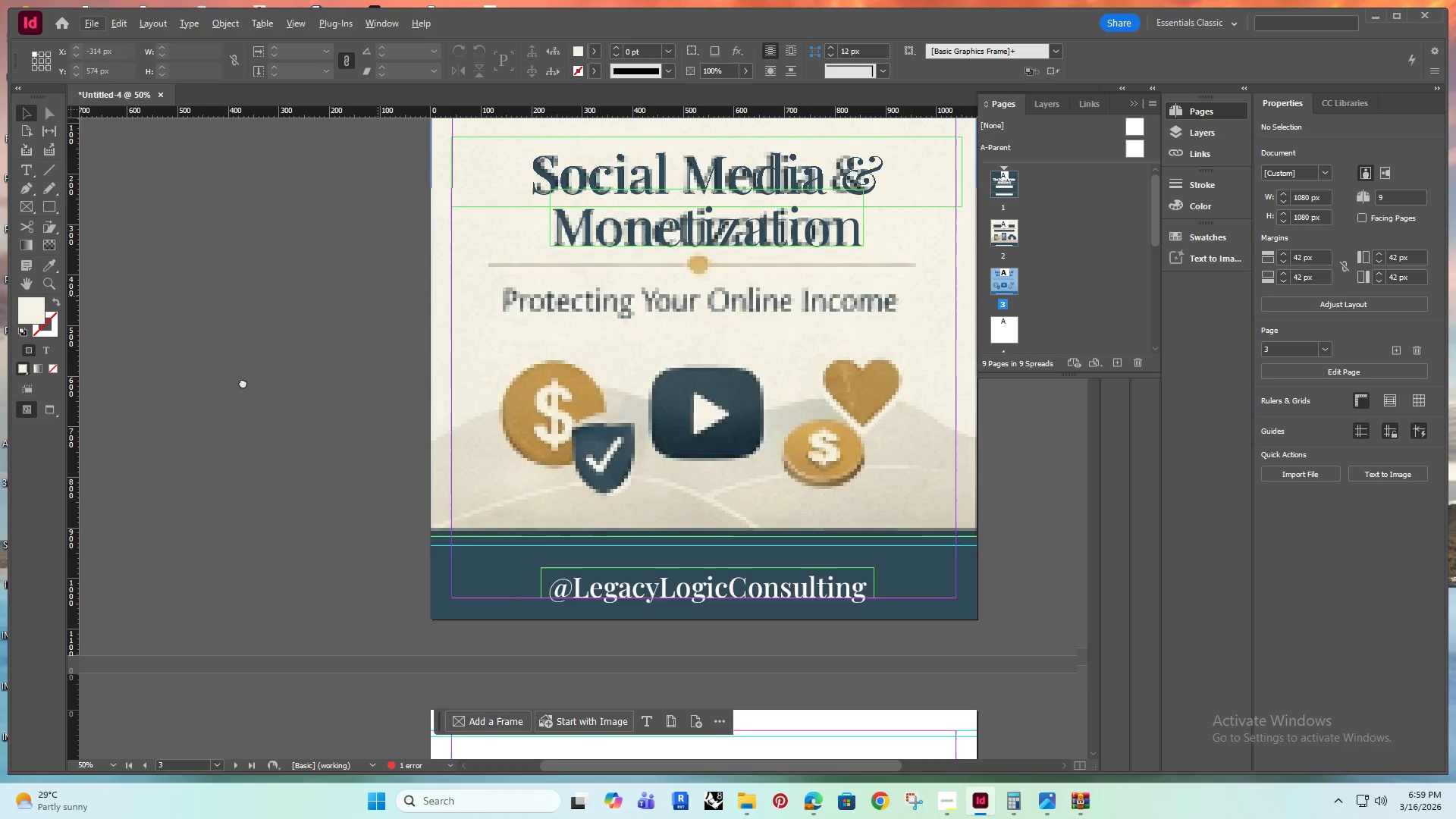 
scroll: coordinate [446, 523], scroll_direction: down, amount: 3.0
 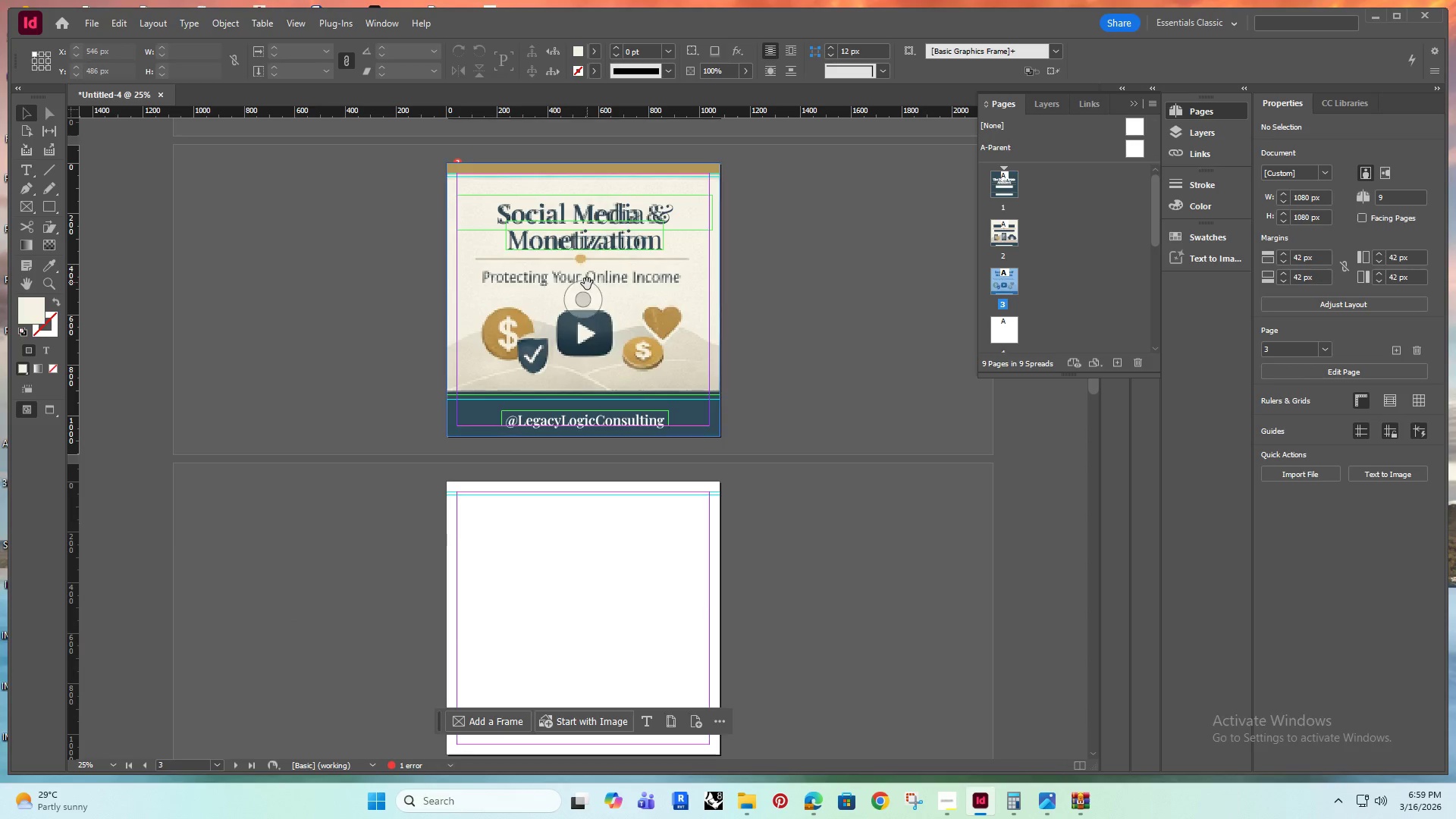 
scroll: coordinate [544, 322], scroll_direction: up, amount: 1.0
 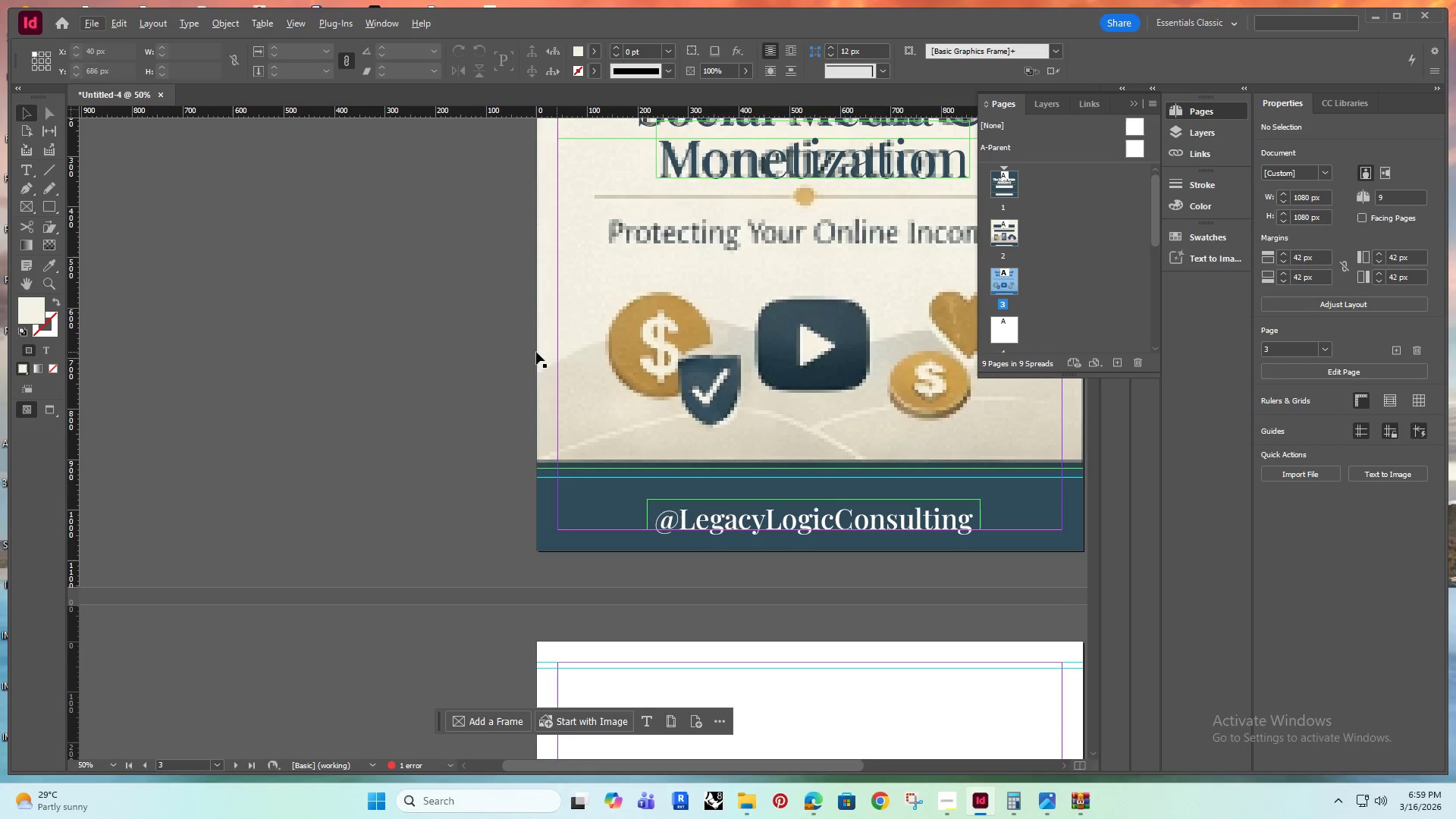 
hold_key(key=Space, duration=0.58)
 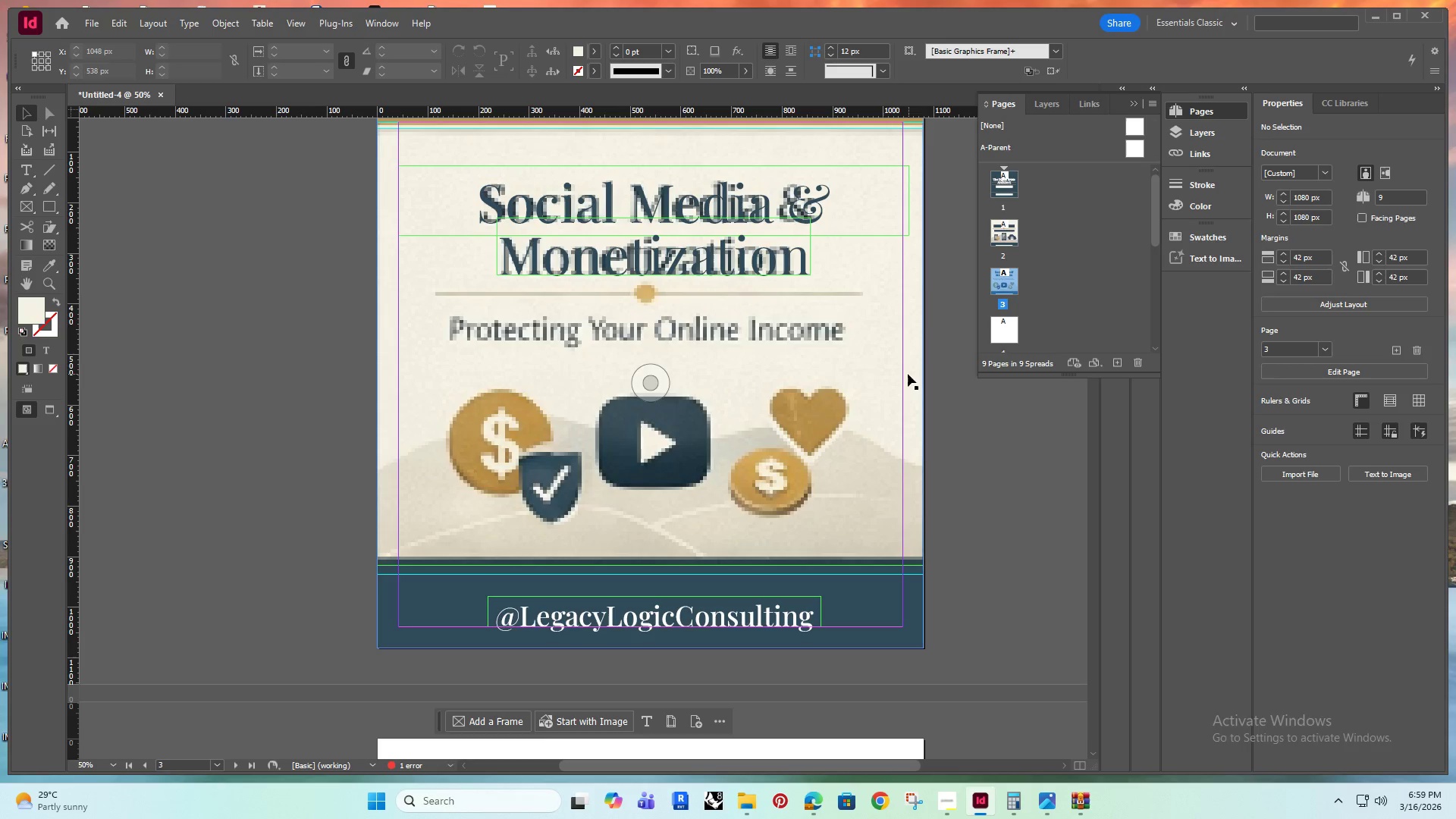 
left_click_drag(start_coordinate=[377, 297], to_coordinate=[218, 394])
 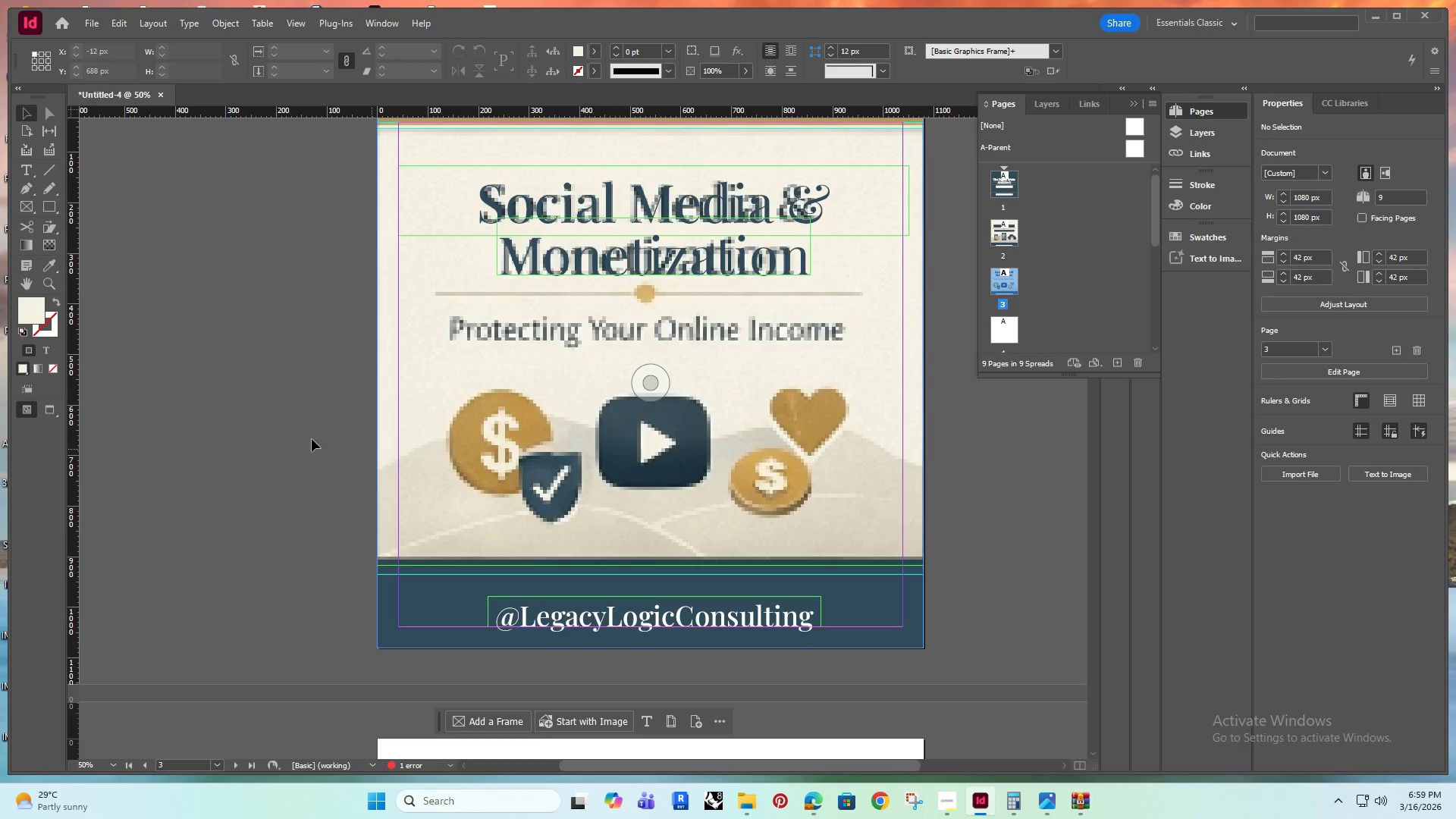 
left_click([298, 351])
 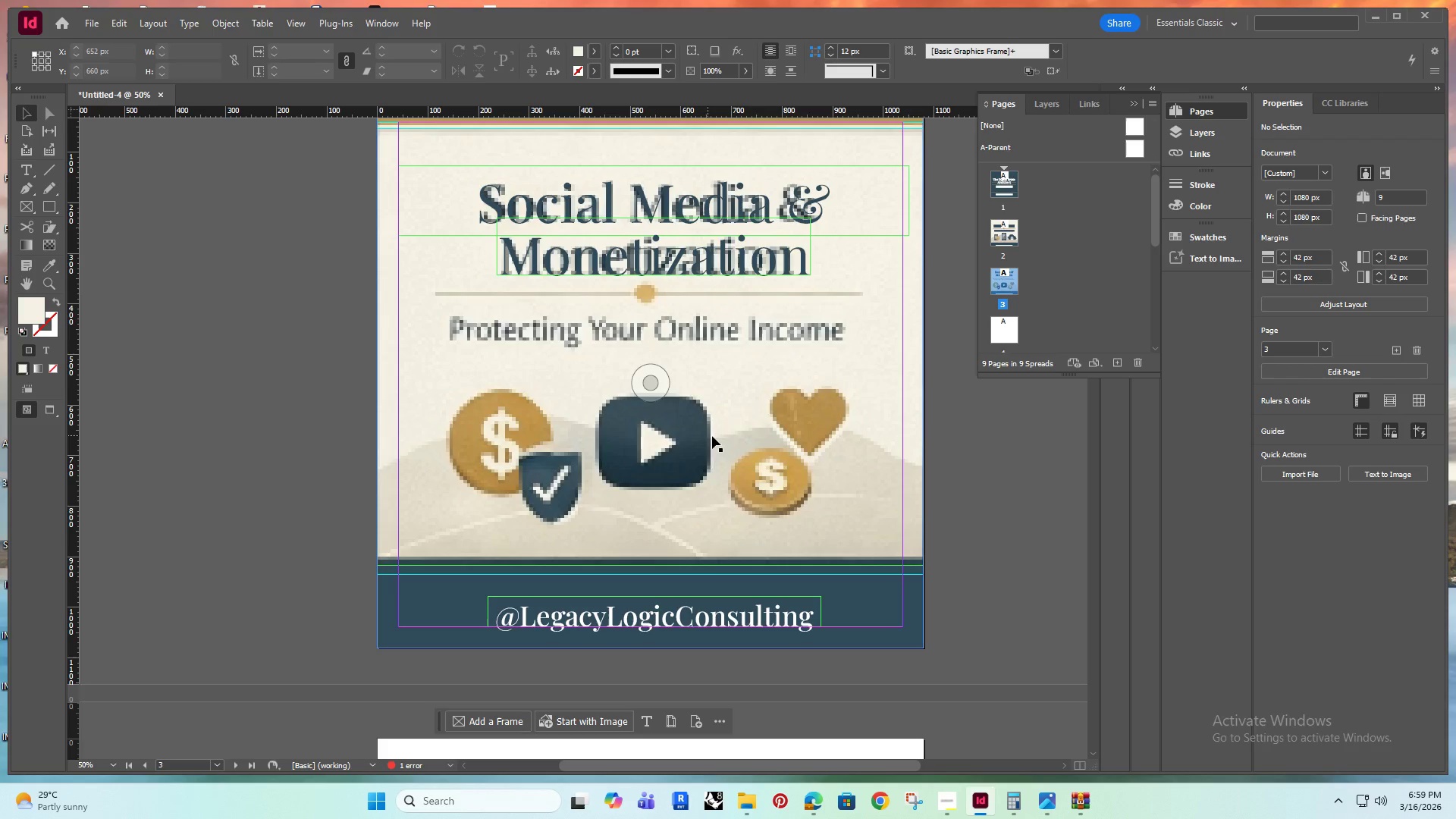 
scroll: coordinate [675, 381], scroll_direction: up, amount: 2.0
 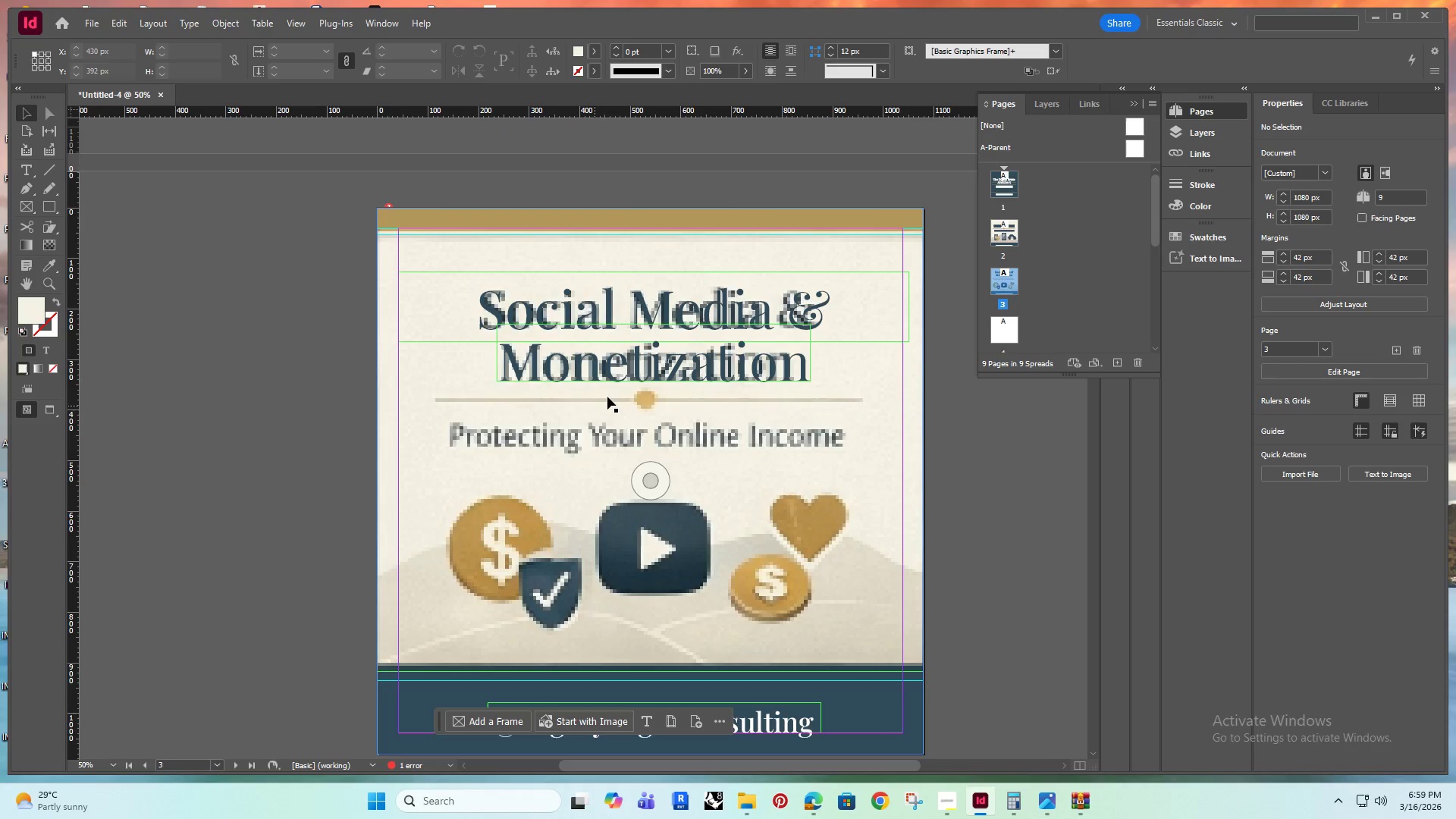 
left_click([617, 384])
 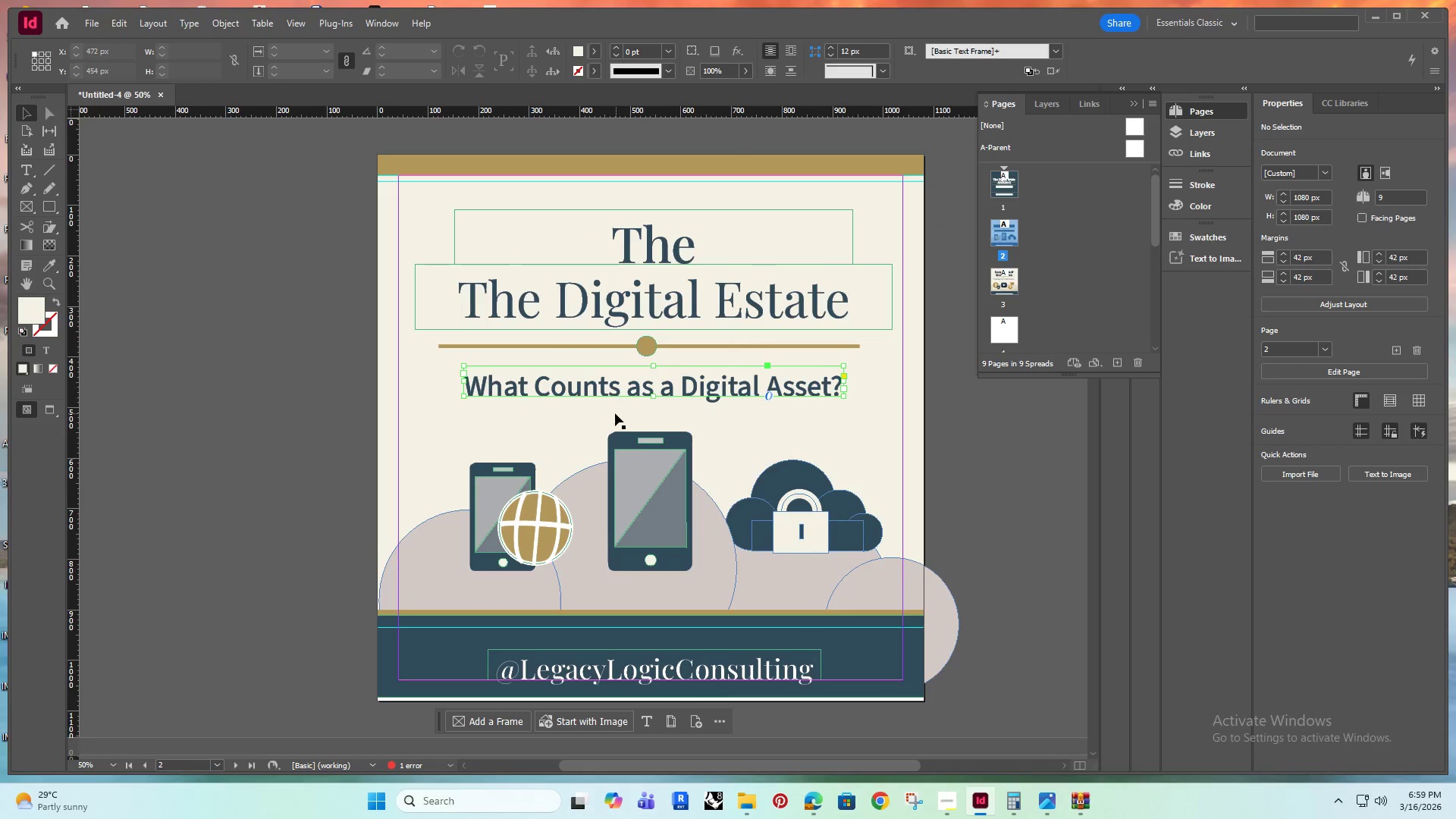 
scroll: coordinate [613, 391], scroll_direction: up, amount: 11.0
 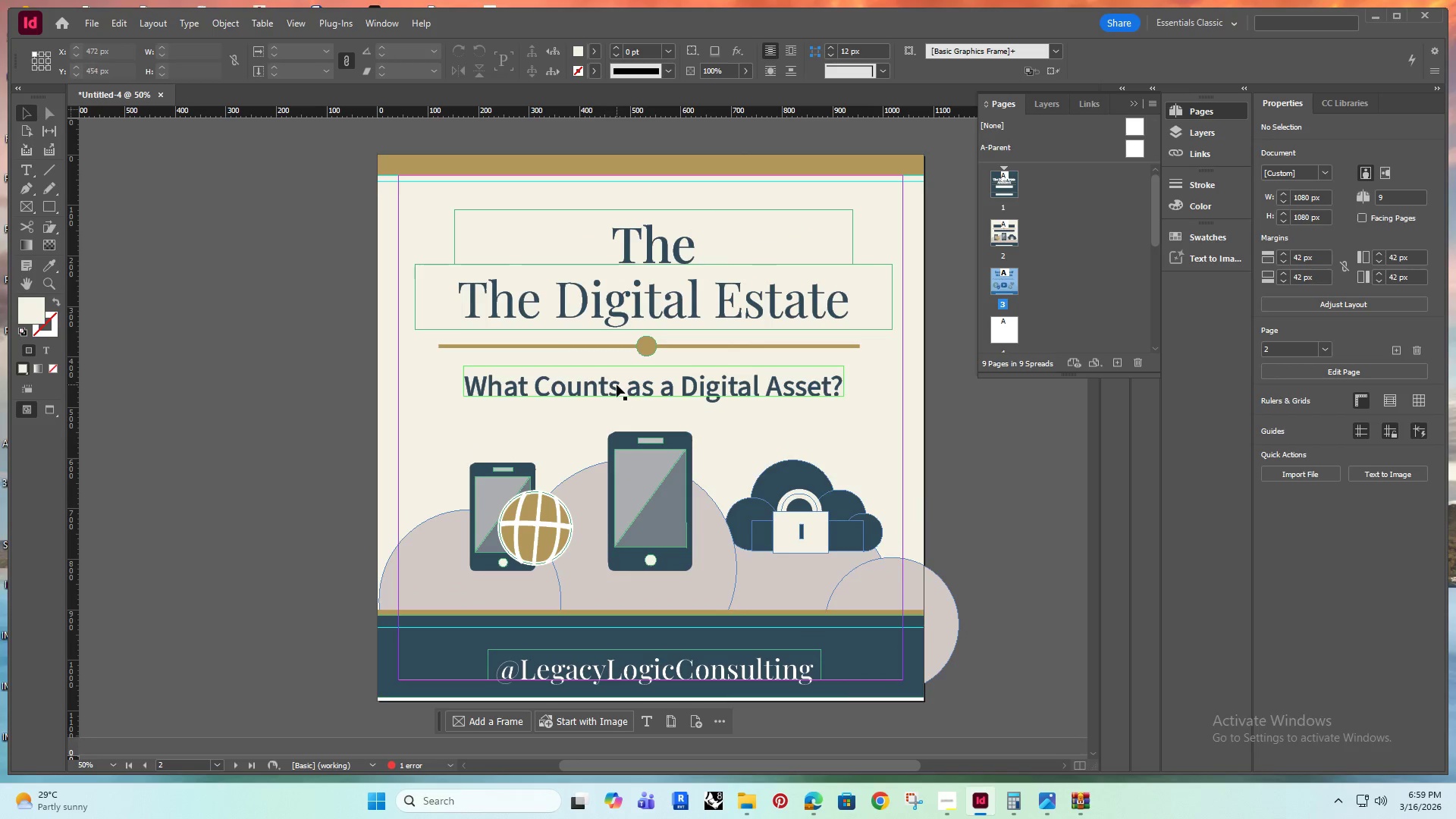 
hold_key(key=AltRight, duration=0.38)
scroll: coordinate [615, 413], scroll_direction: down, amount: 2.0
 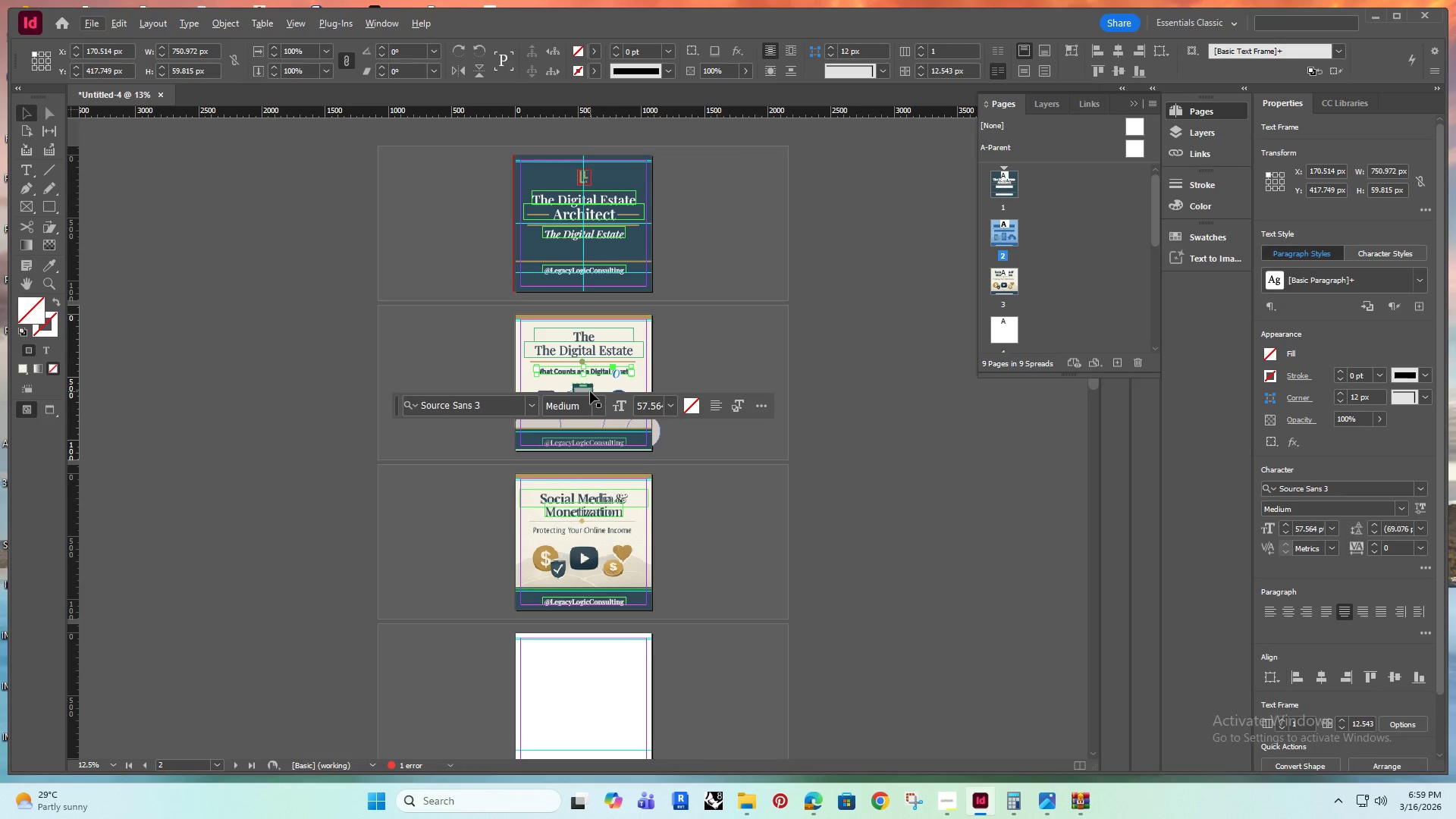 
hold_key(key=AltRight, duration=0.45)
 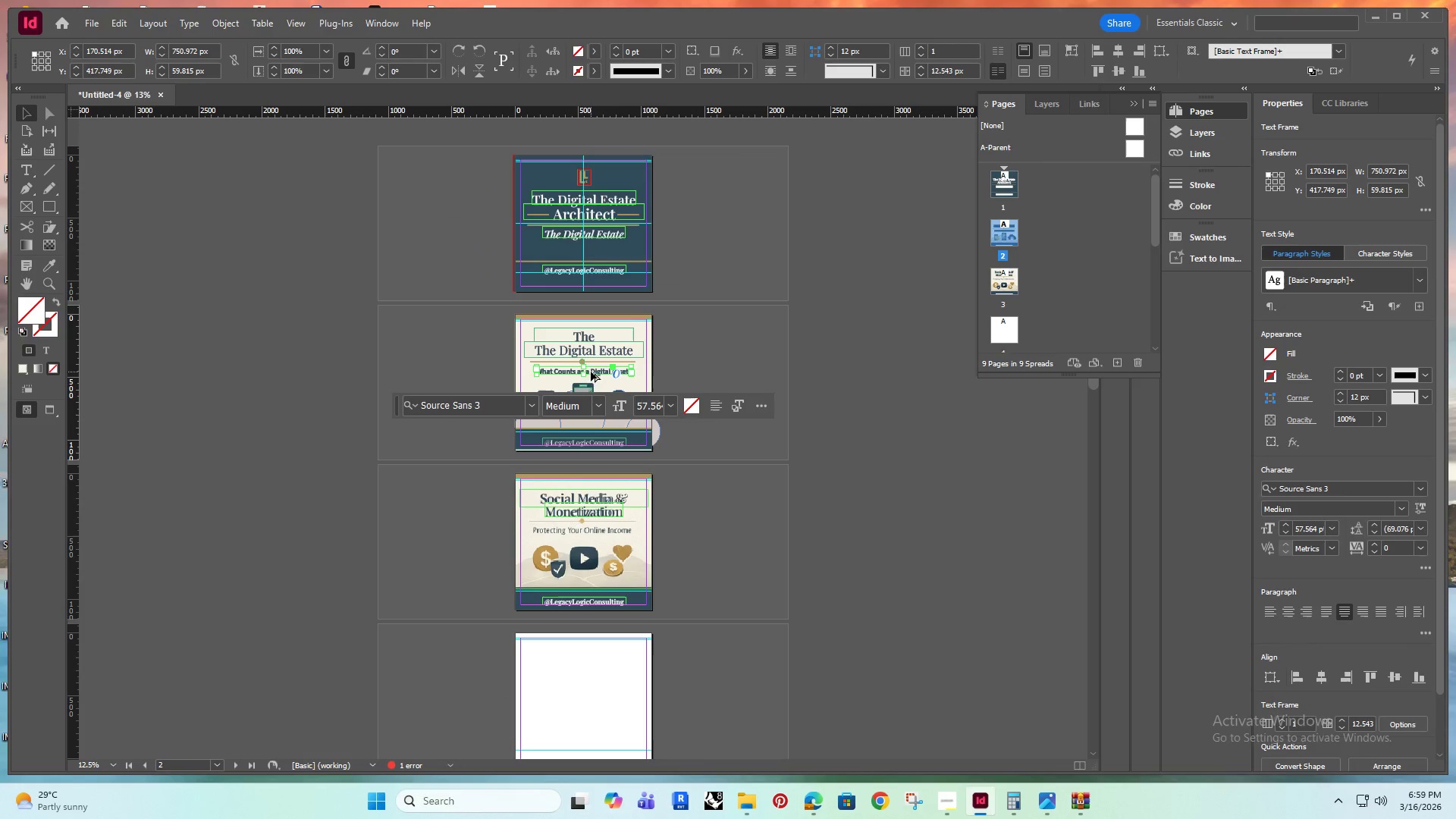 
hold_key(key=AltRight, duration=0.42)
 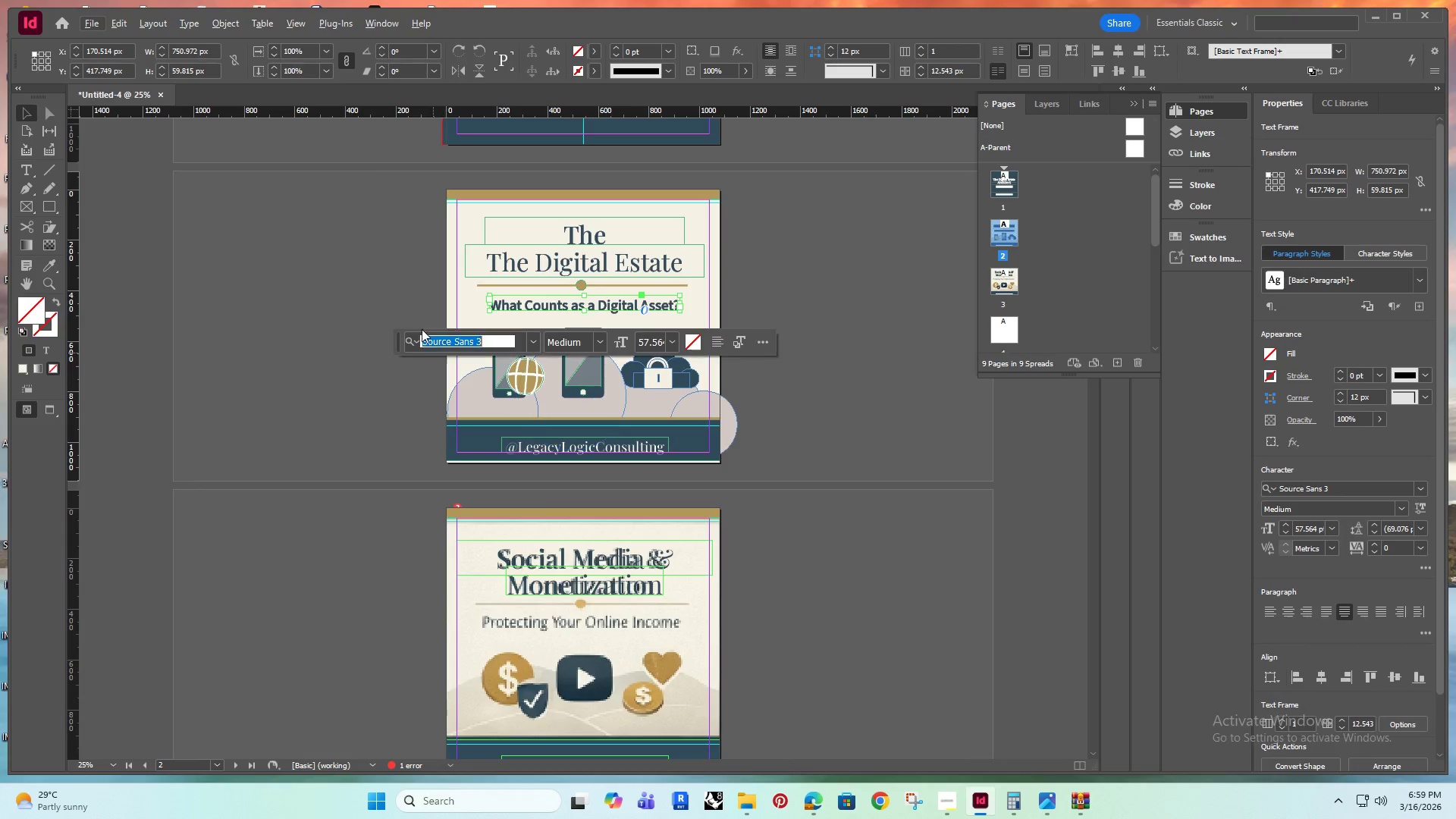 
hold_key(key=Space, duration=0.56)
 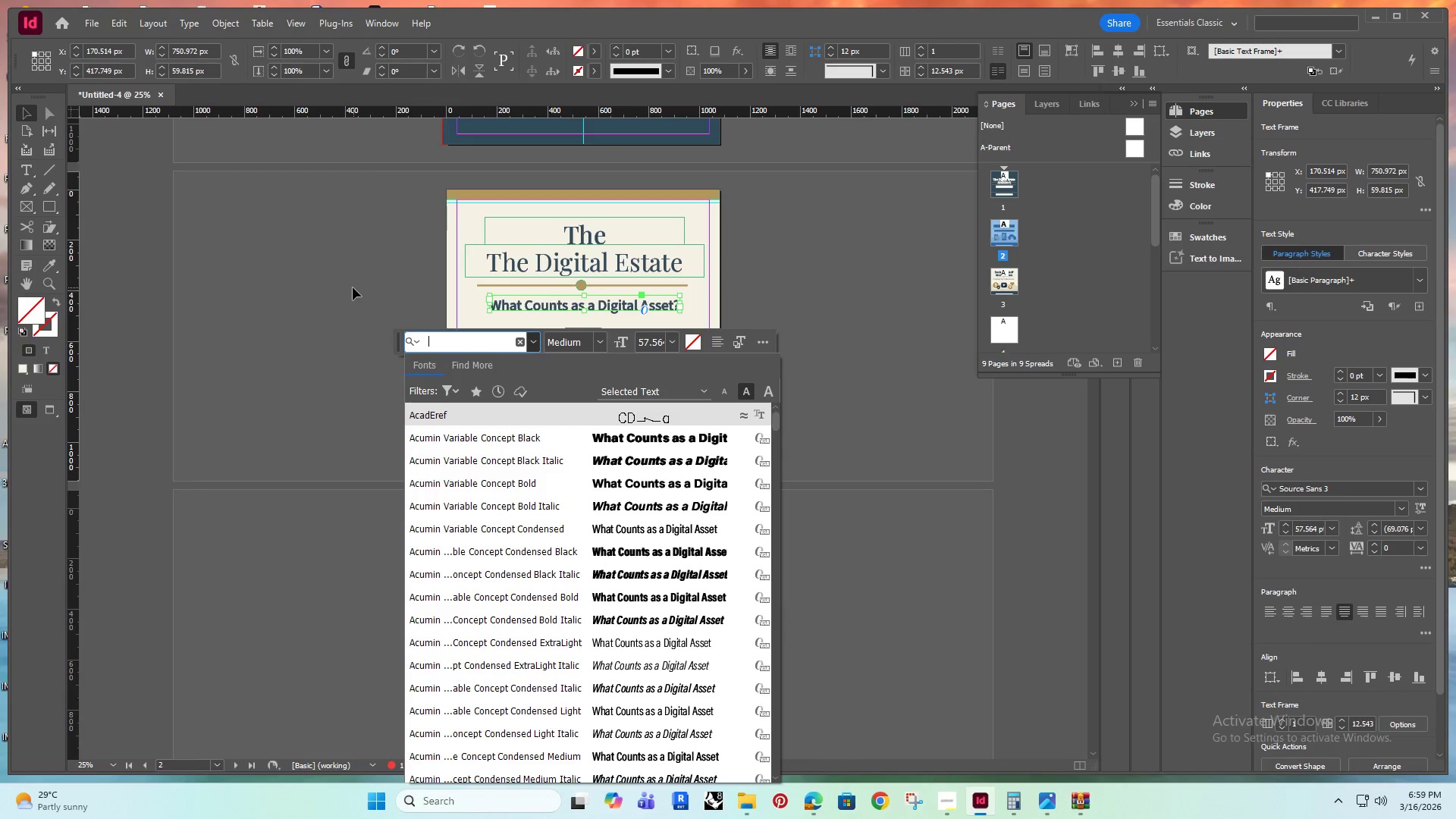 
scroll: coordinate [589, 383], scroll_direction: up, amount: 1.0
 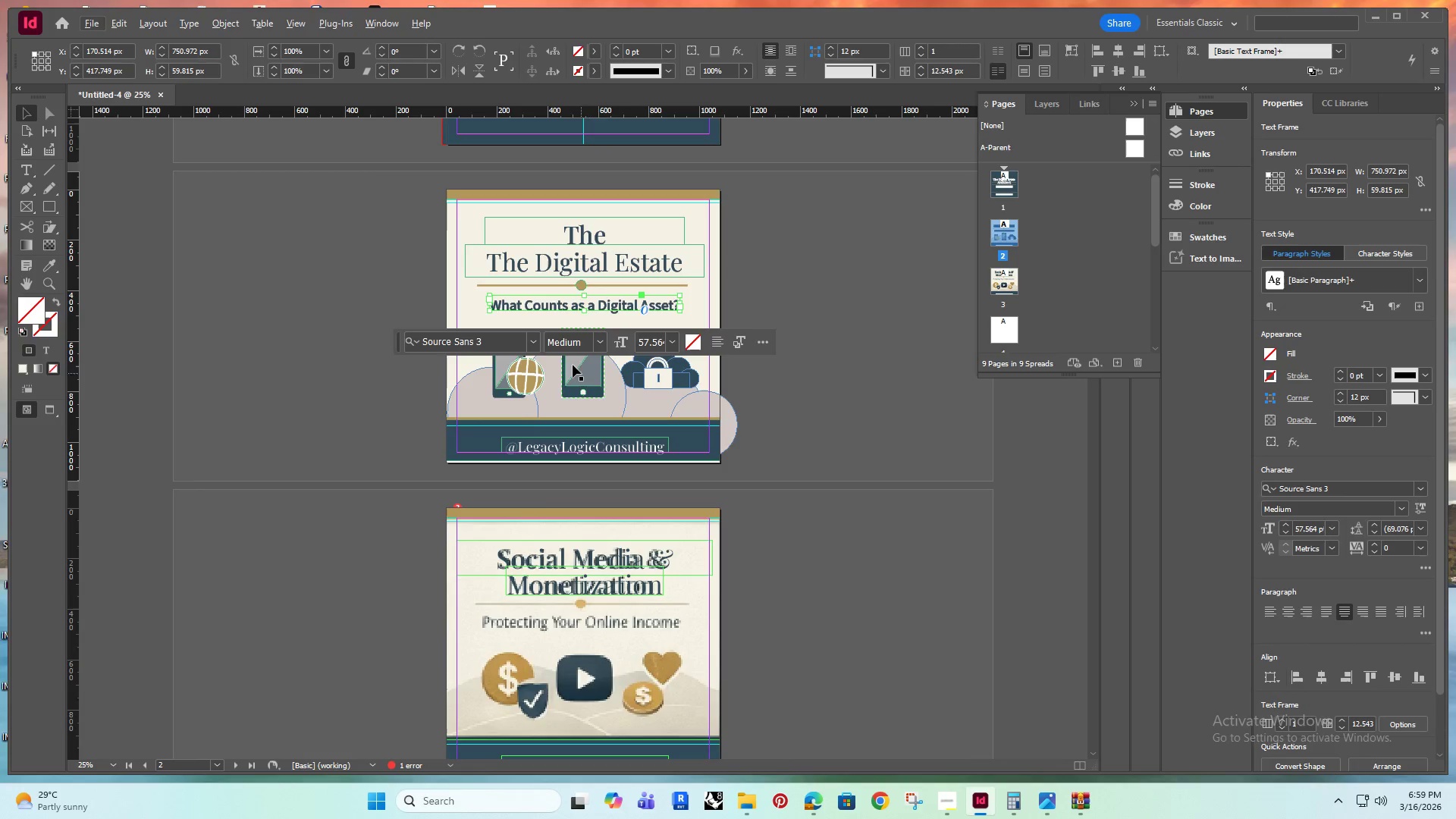 
left_click_drag(start_coordinate=[428, 349], to_coordinate=[416, 292])
 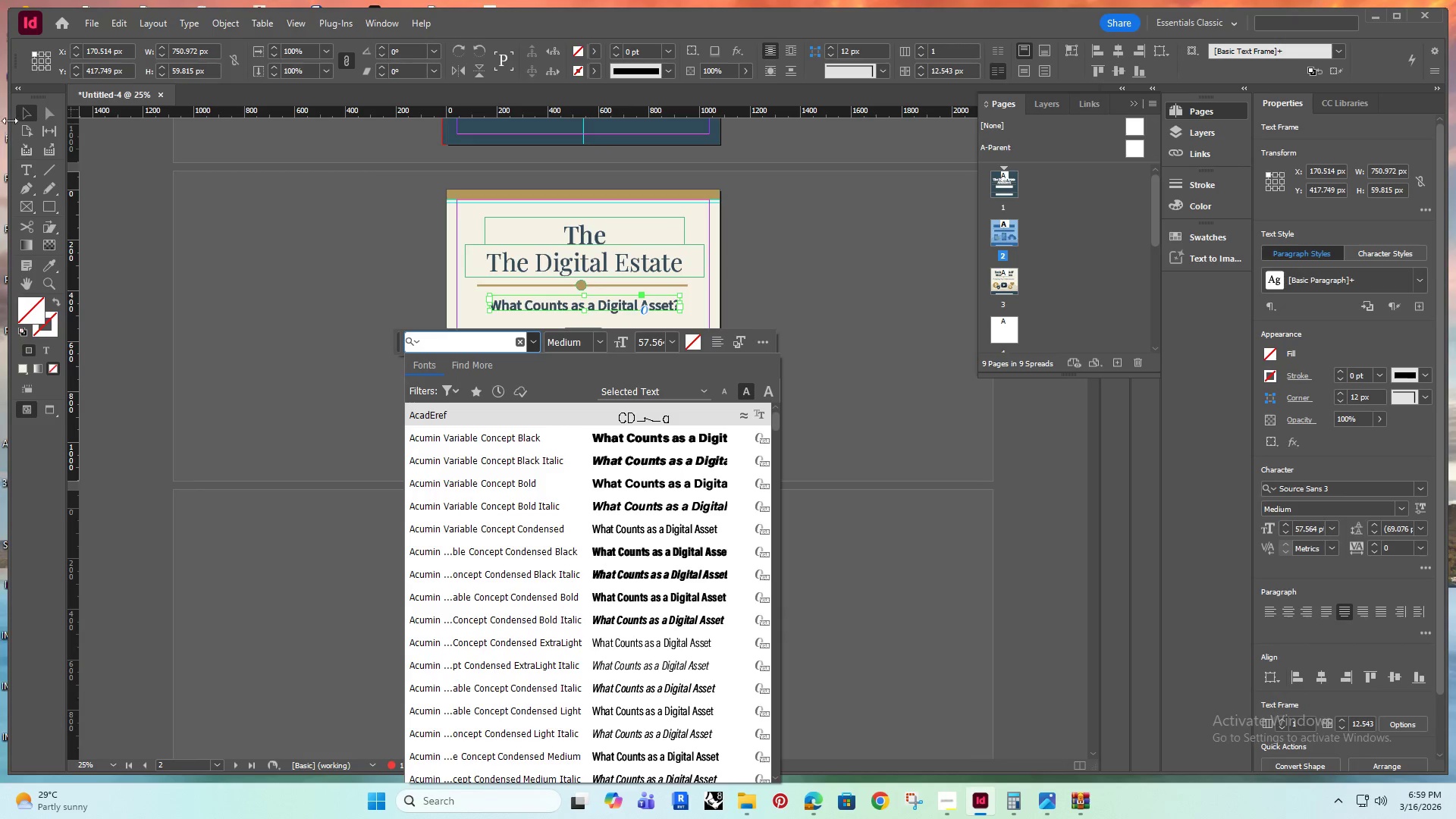 
left_click([21, 109])
 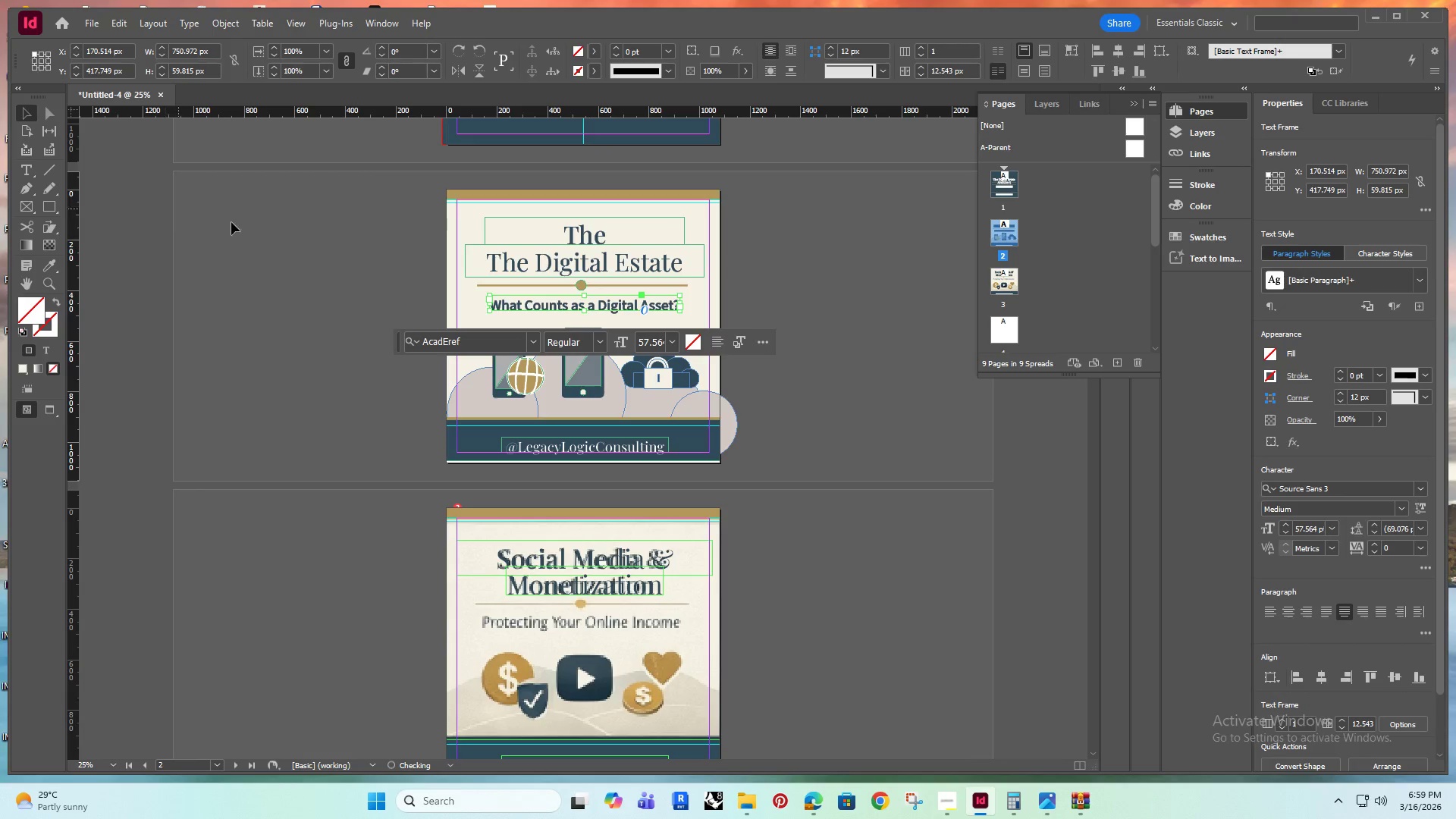 
left_click([259, 227])
 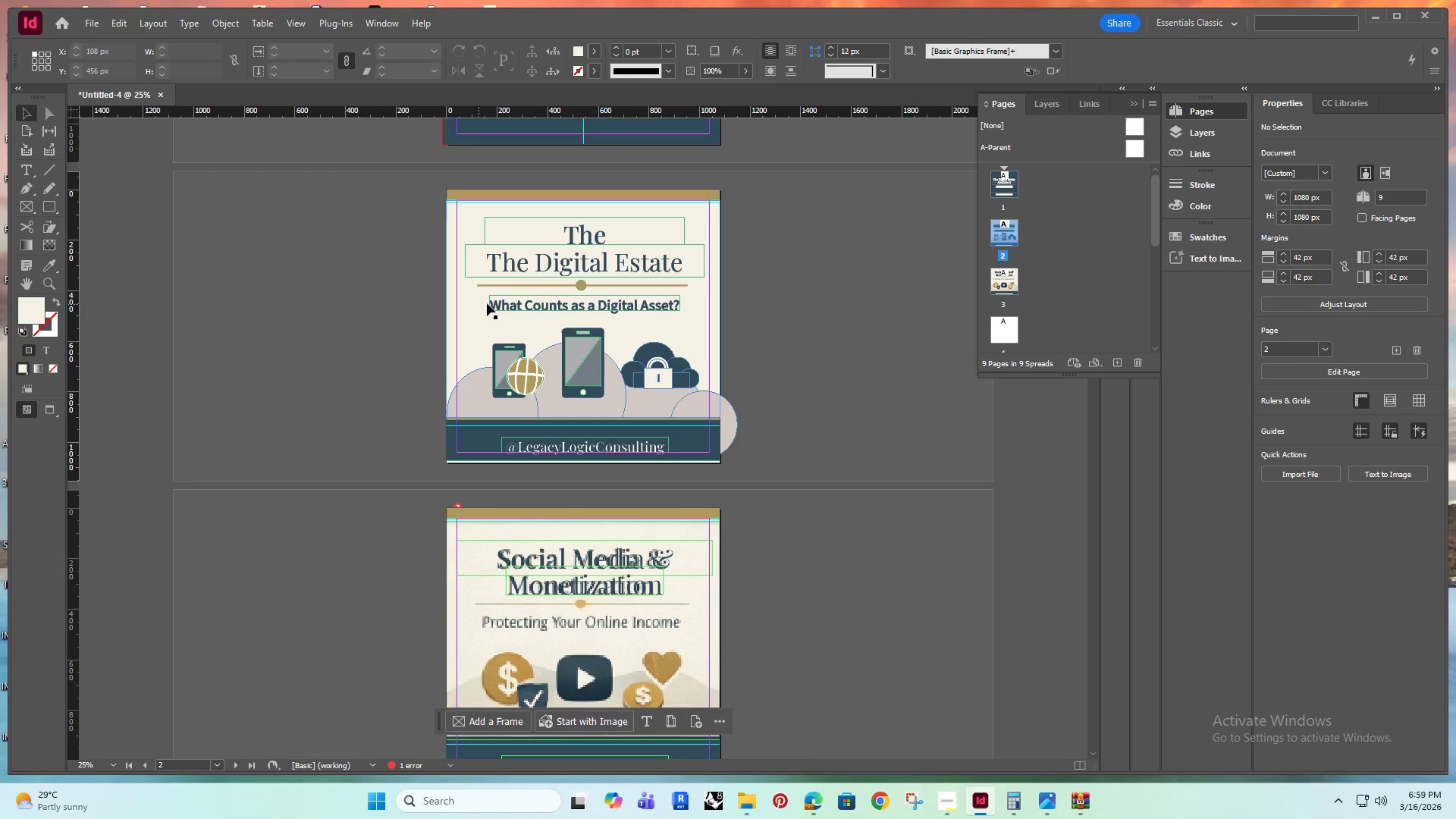 
left_click([517, 305])
 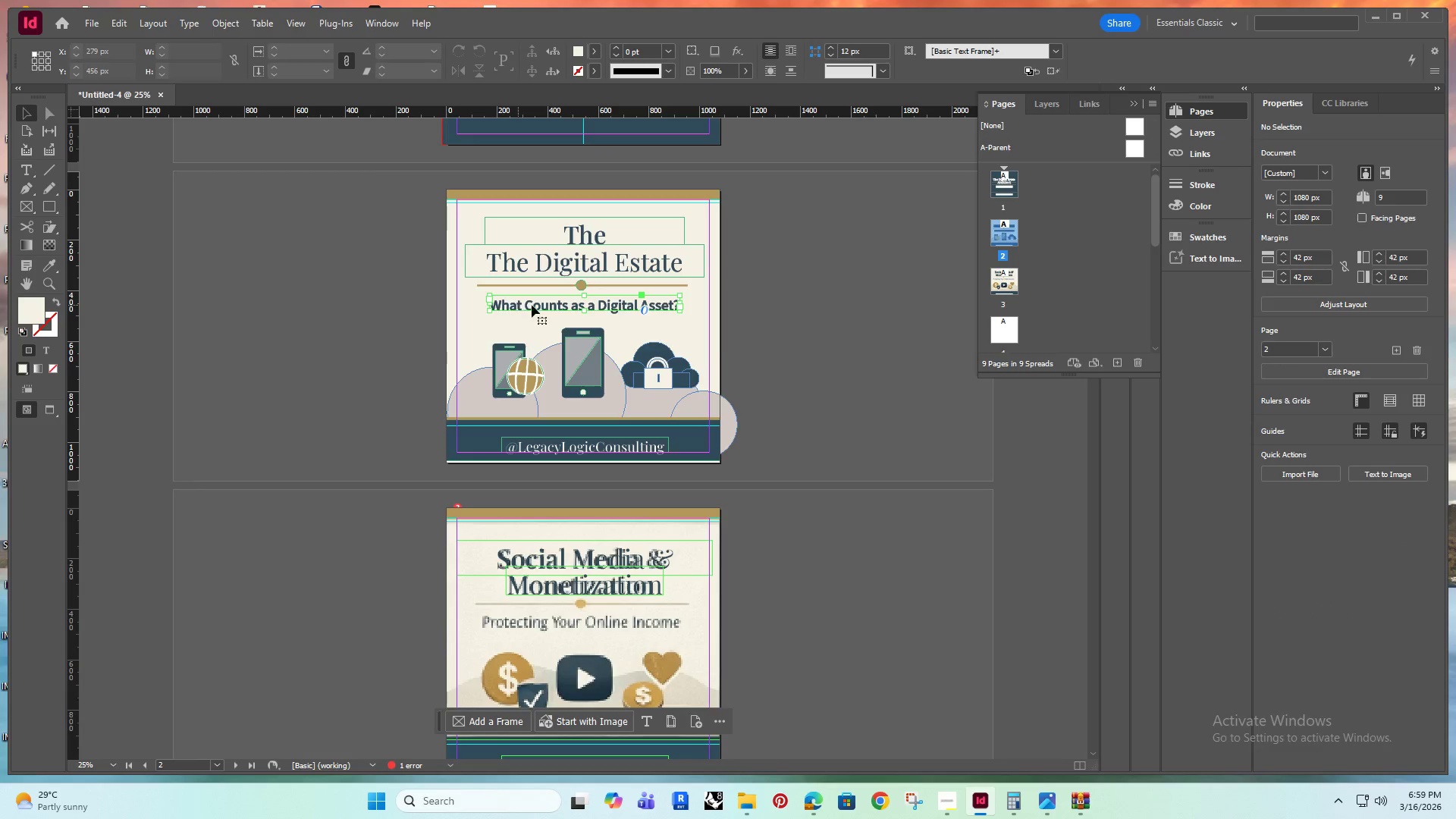 
hold_key(key=AltRight, duration=0.91)
 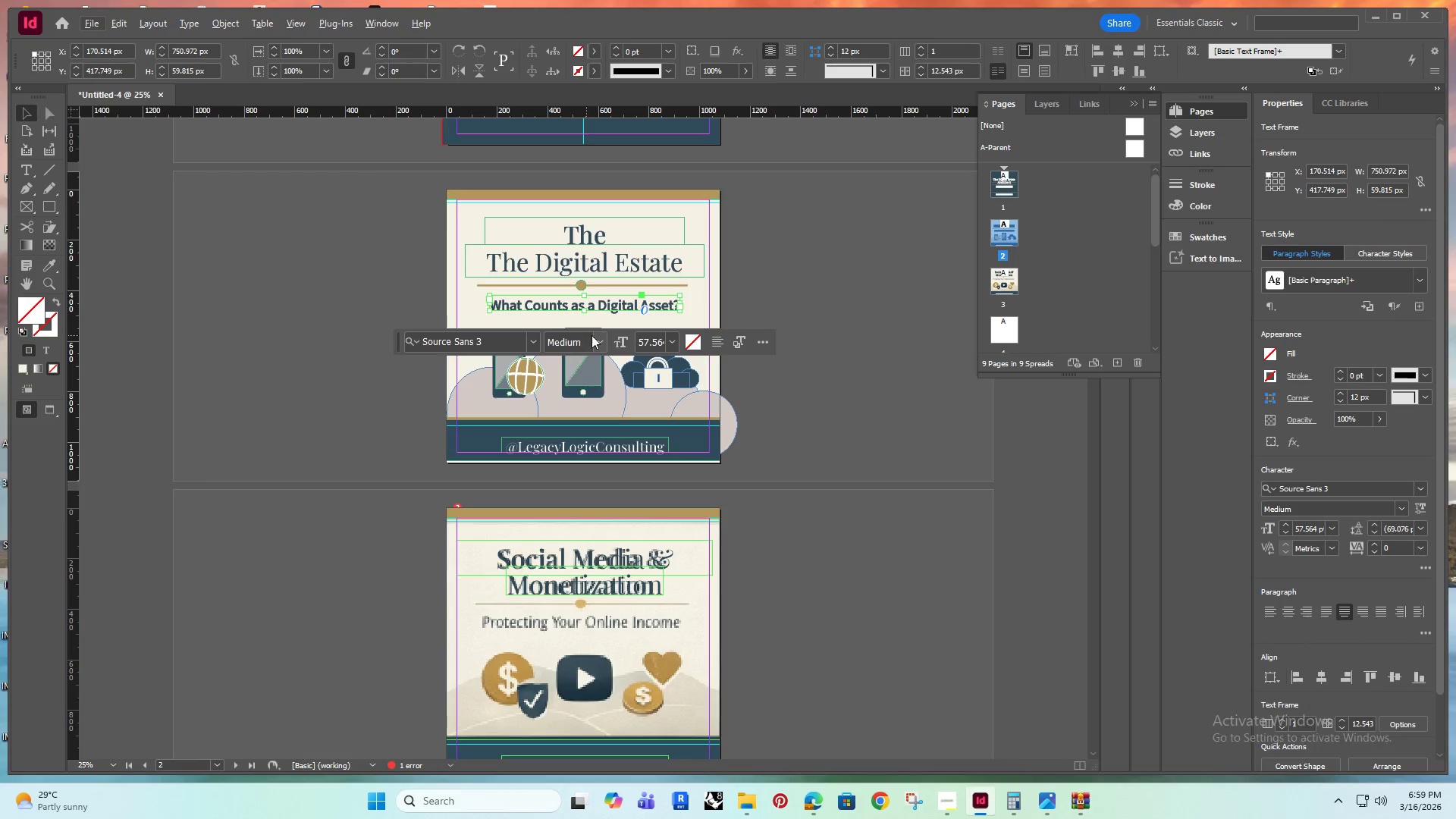 
left_click([601, 340])
 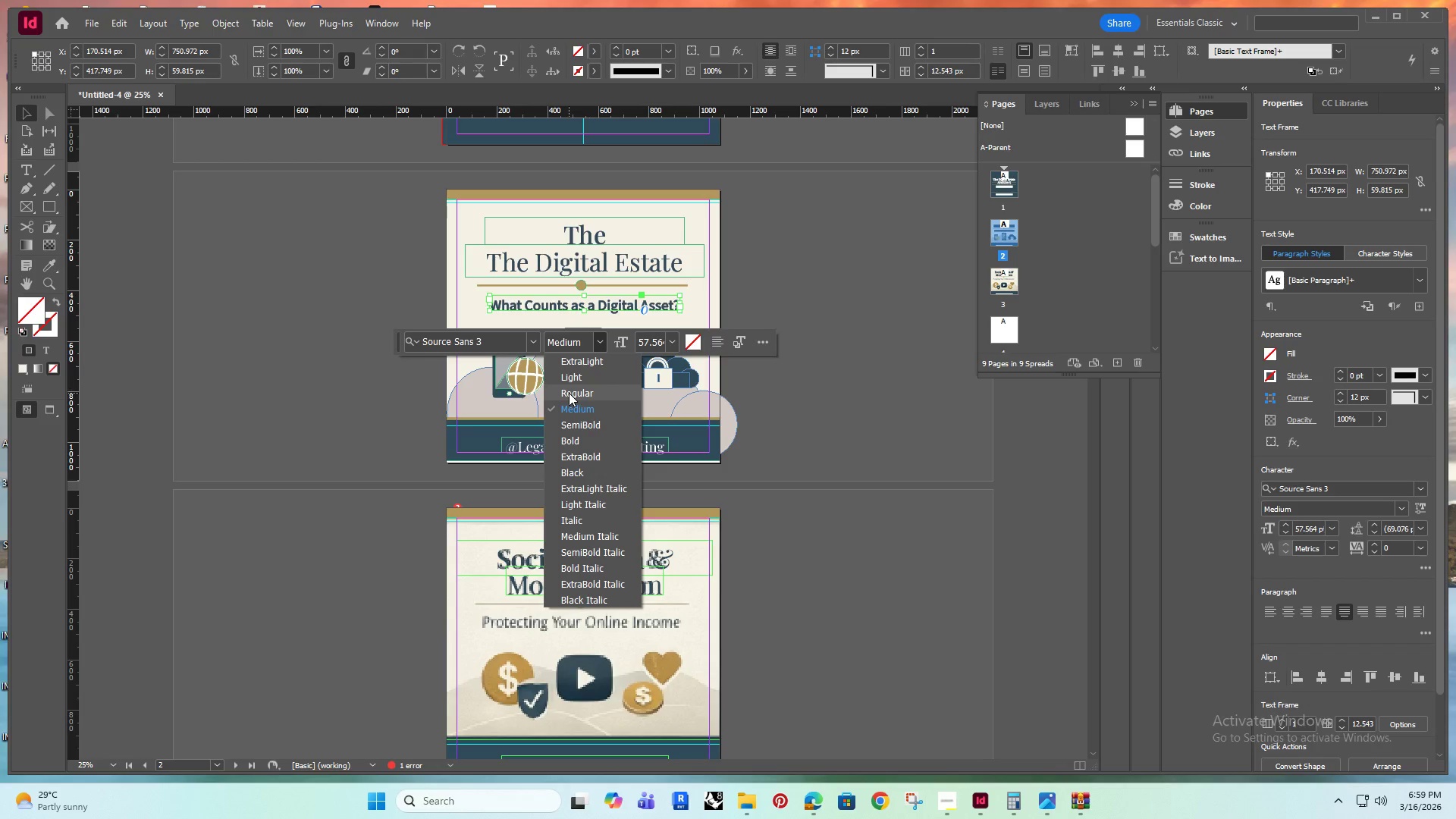 
left_click([569, 393])
 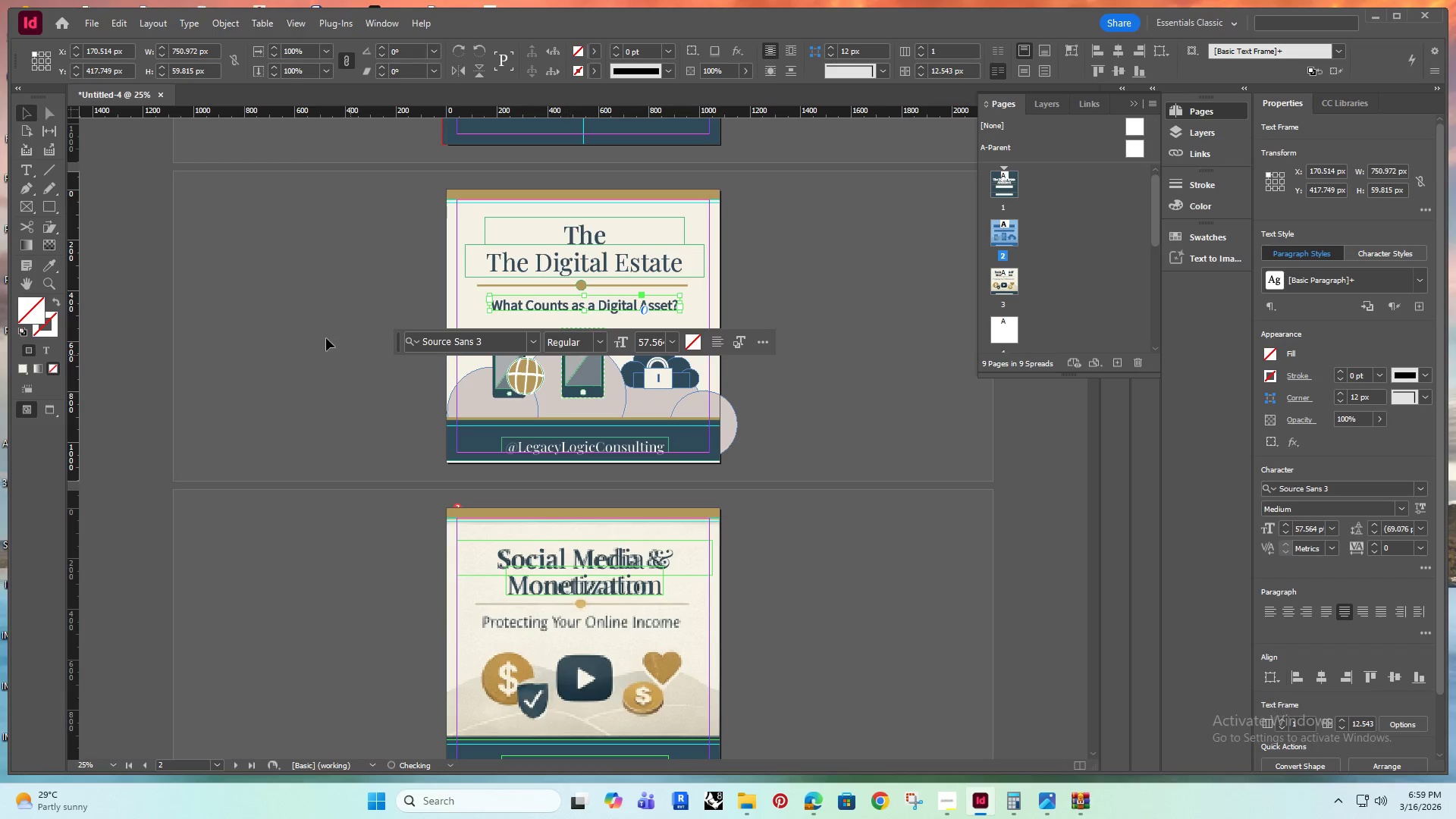 
left_click([330, 286])
 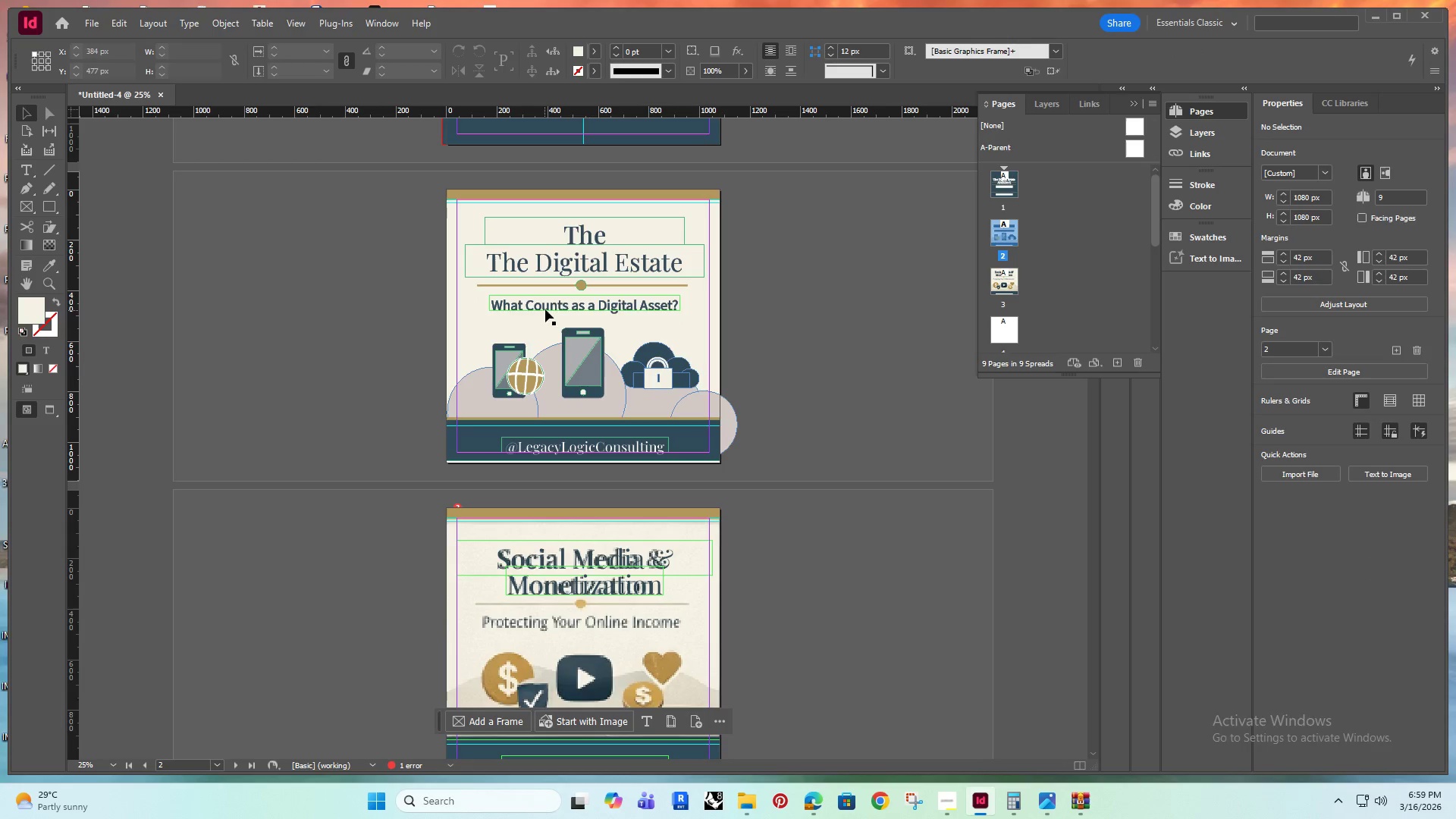 
left_click([557, 305])
 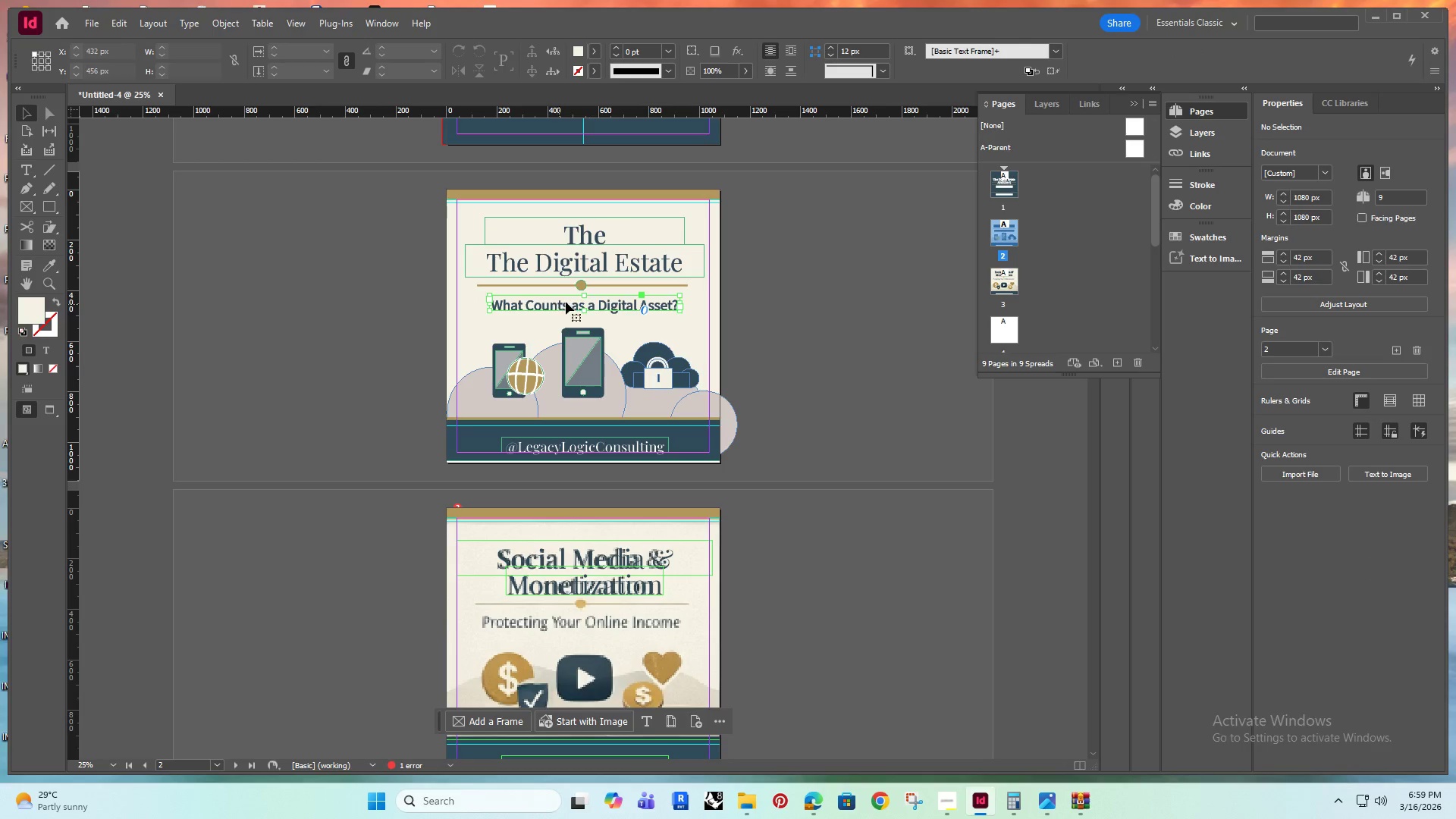 
hold_key(key=AltRight, duration=2.72)
left_click_drag(start_coordinate=[561, 303], to_coordinate=[553, 622])
 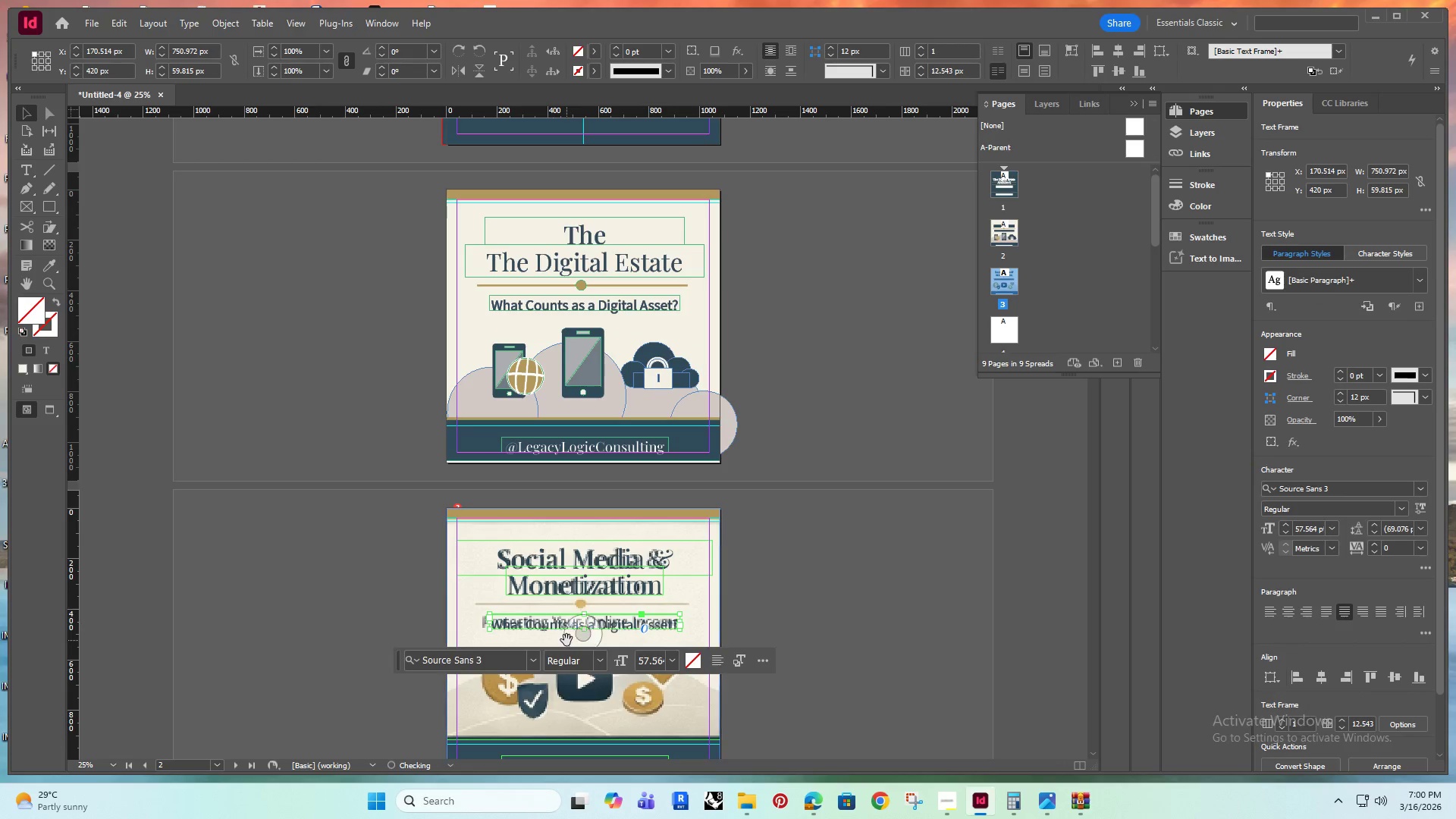 
hold_key(key=ShiftRight, duration=1.5)
 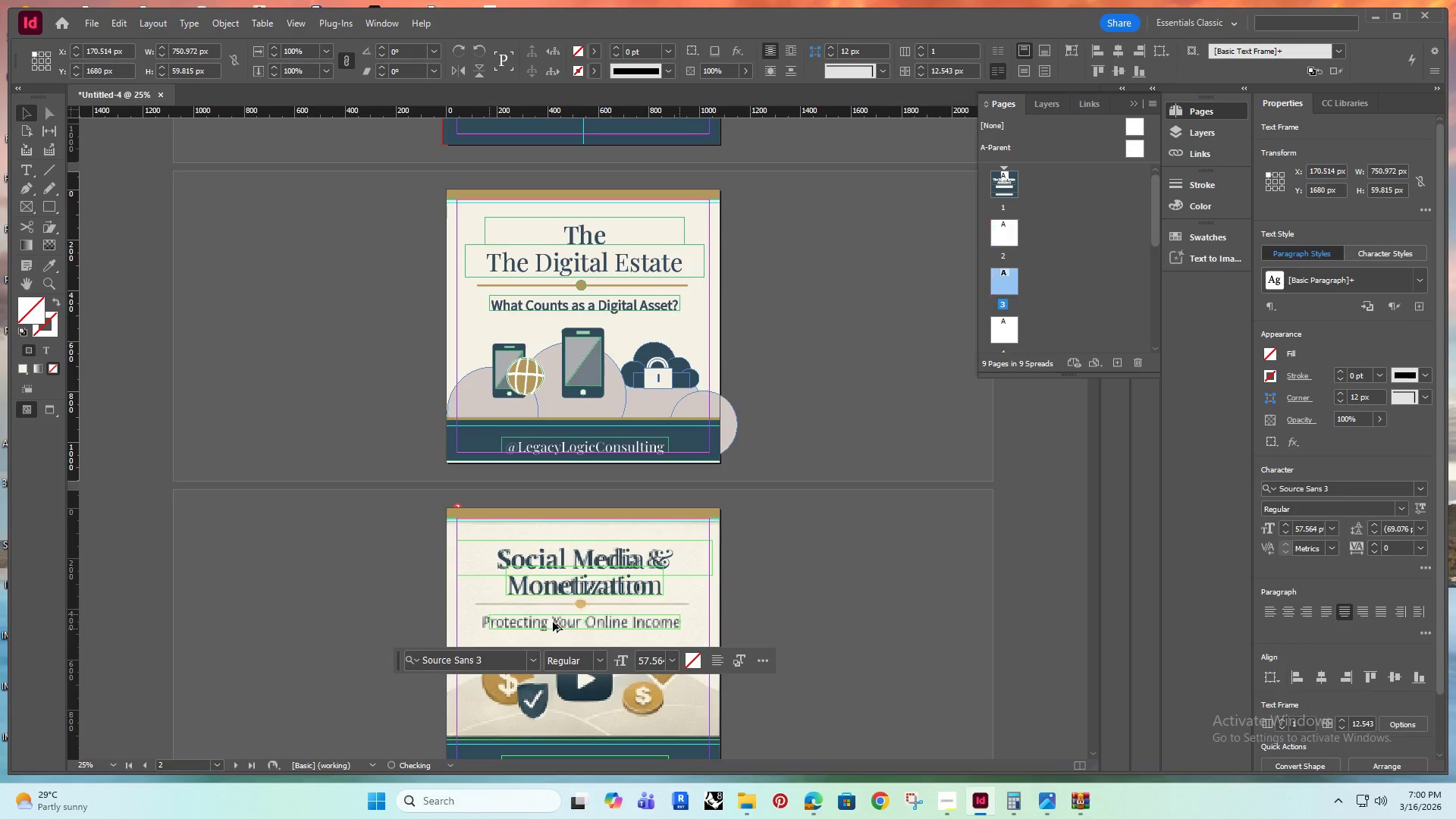 
key(Alt+Shift+ShiftRight)
 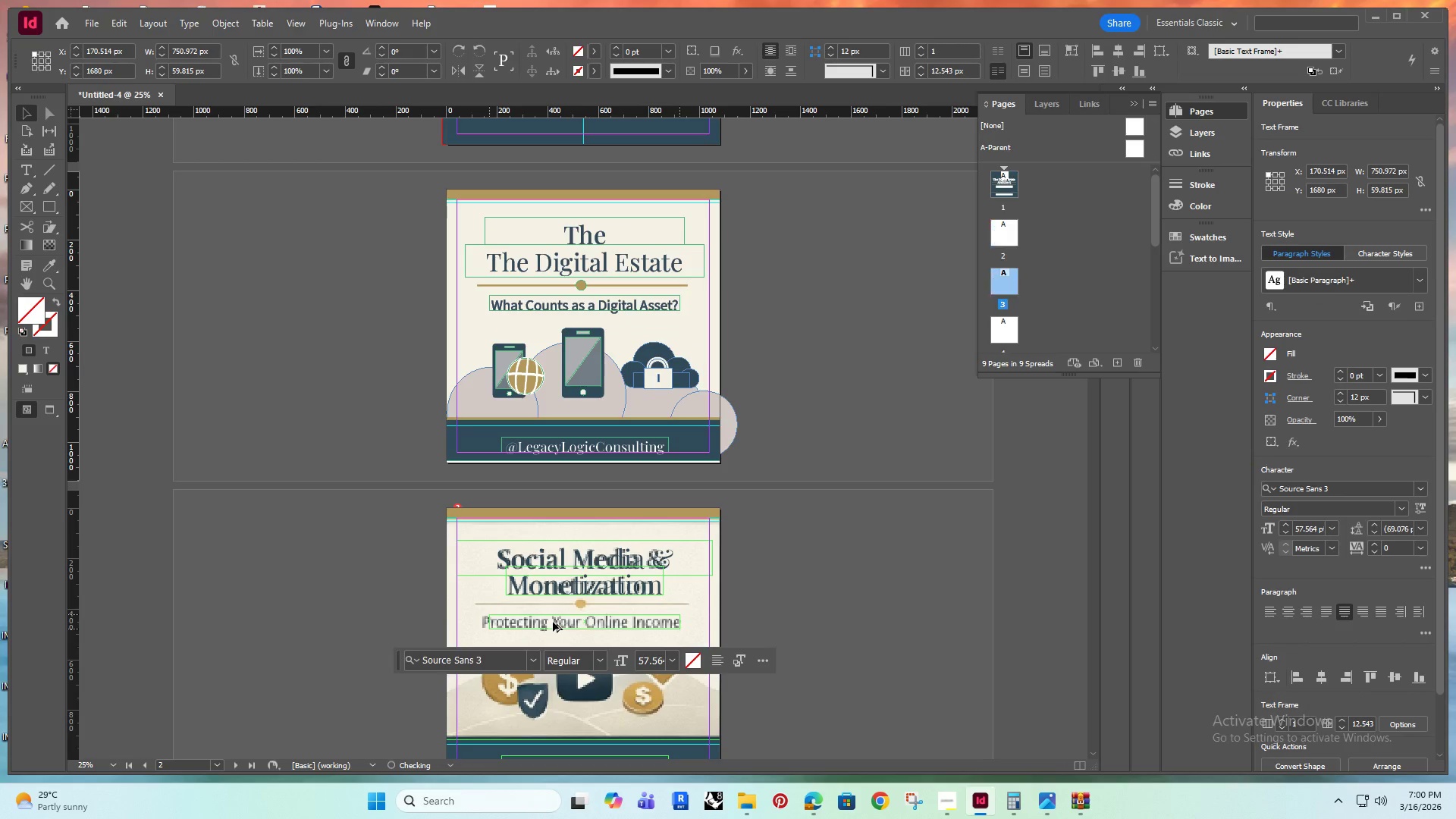 
key(Alt+Shift+ShiftRight)
 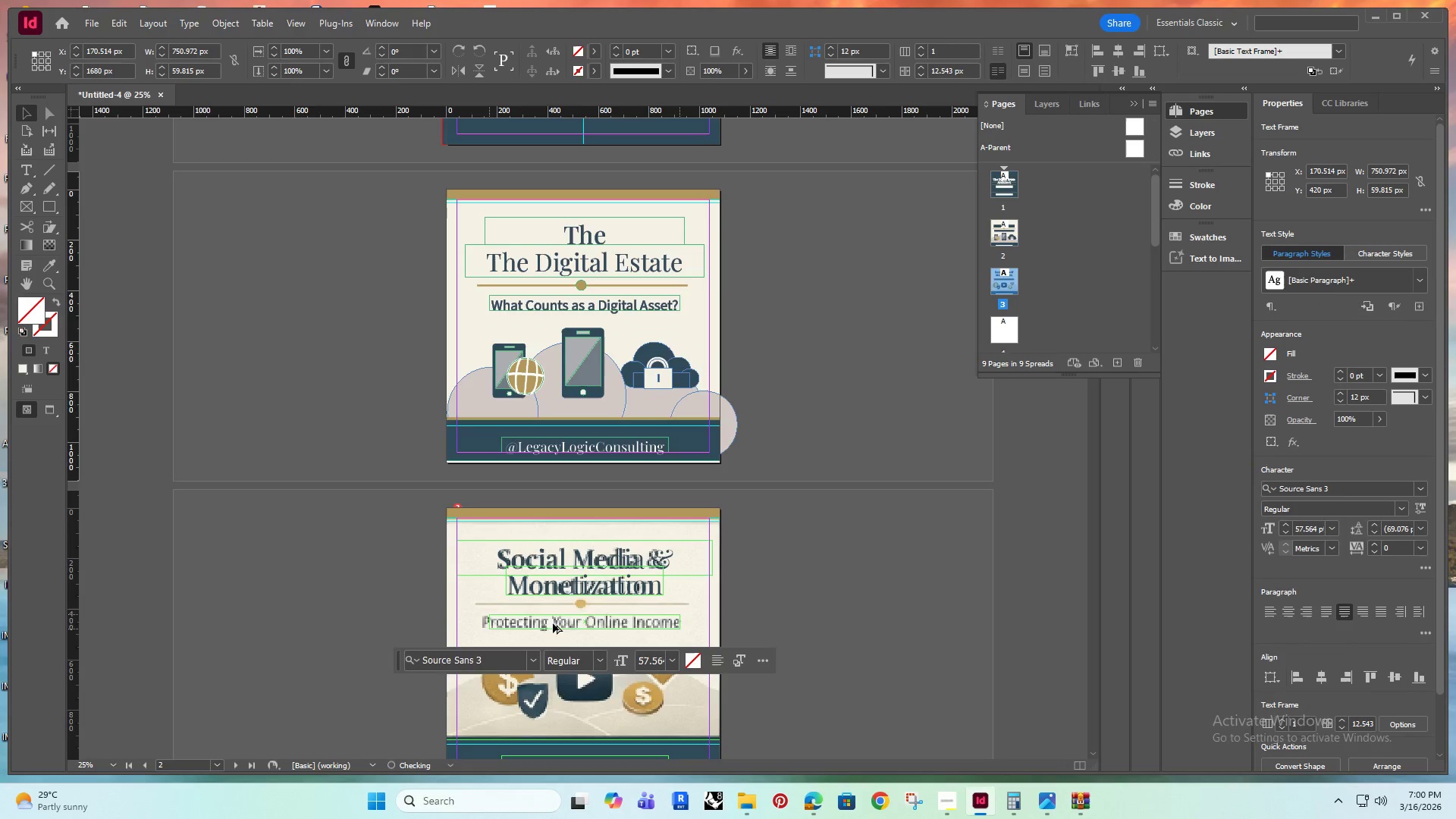 
key(Alt+Shift+ShiftRight)
 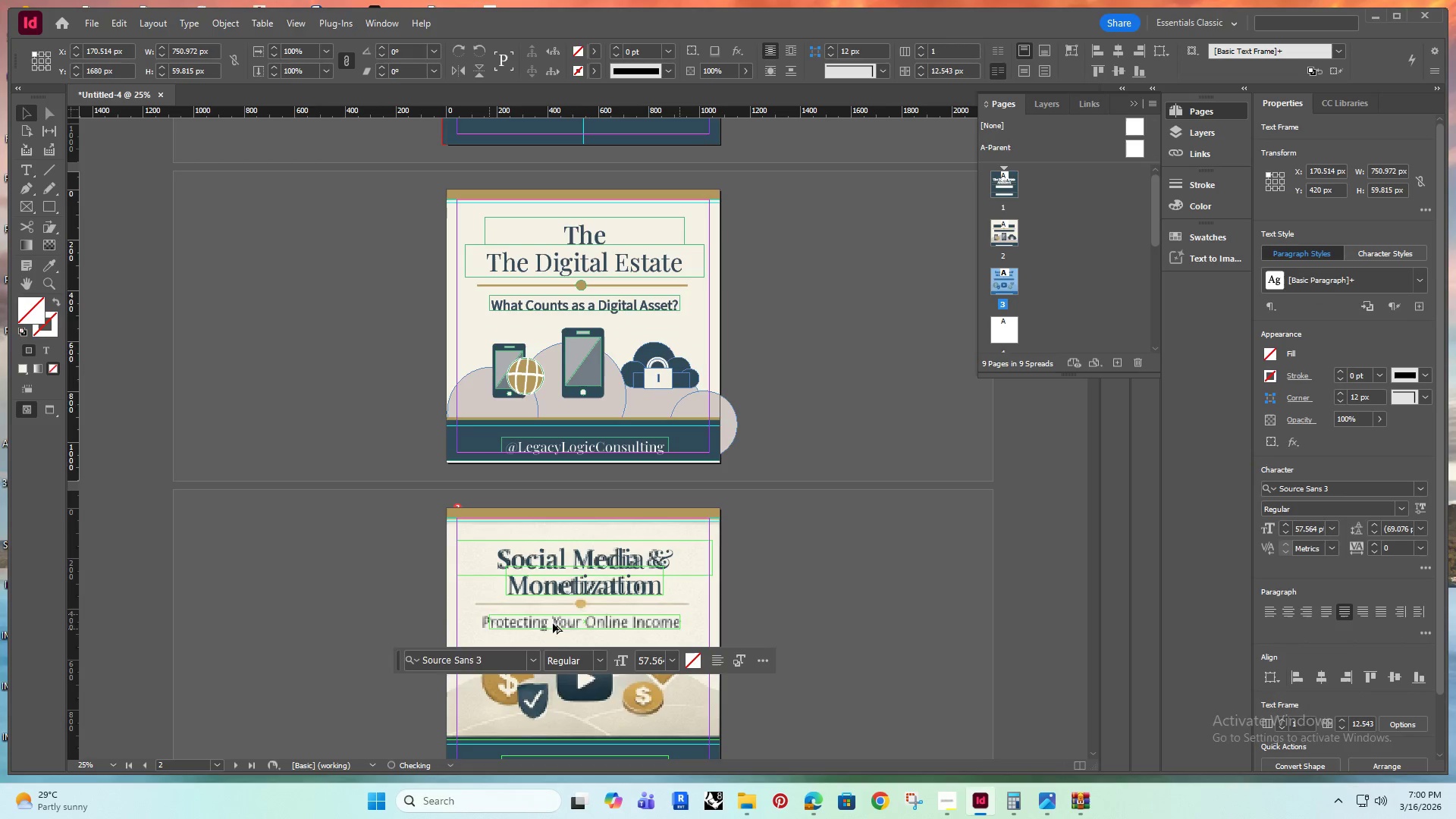 
key(Alt+Shift+ShiftRight)
 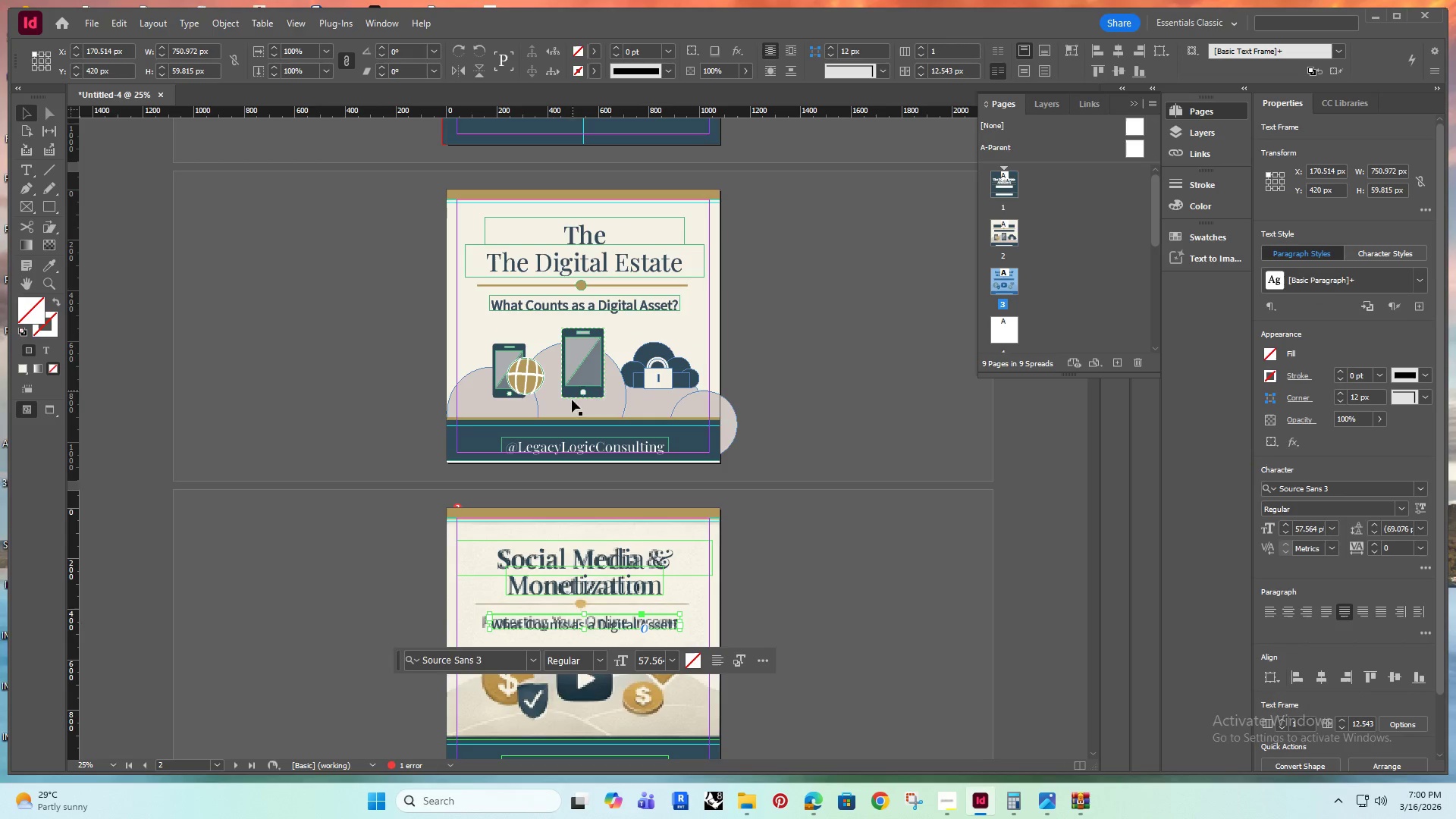 
hold_key(key=AltRight, duration=0.48)
 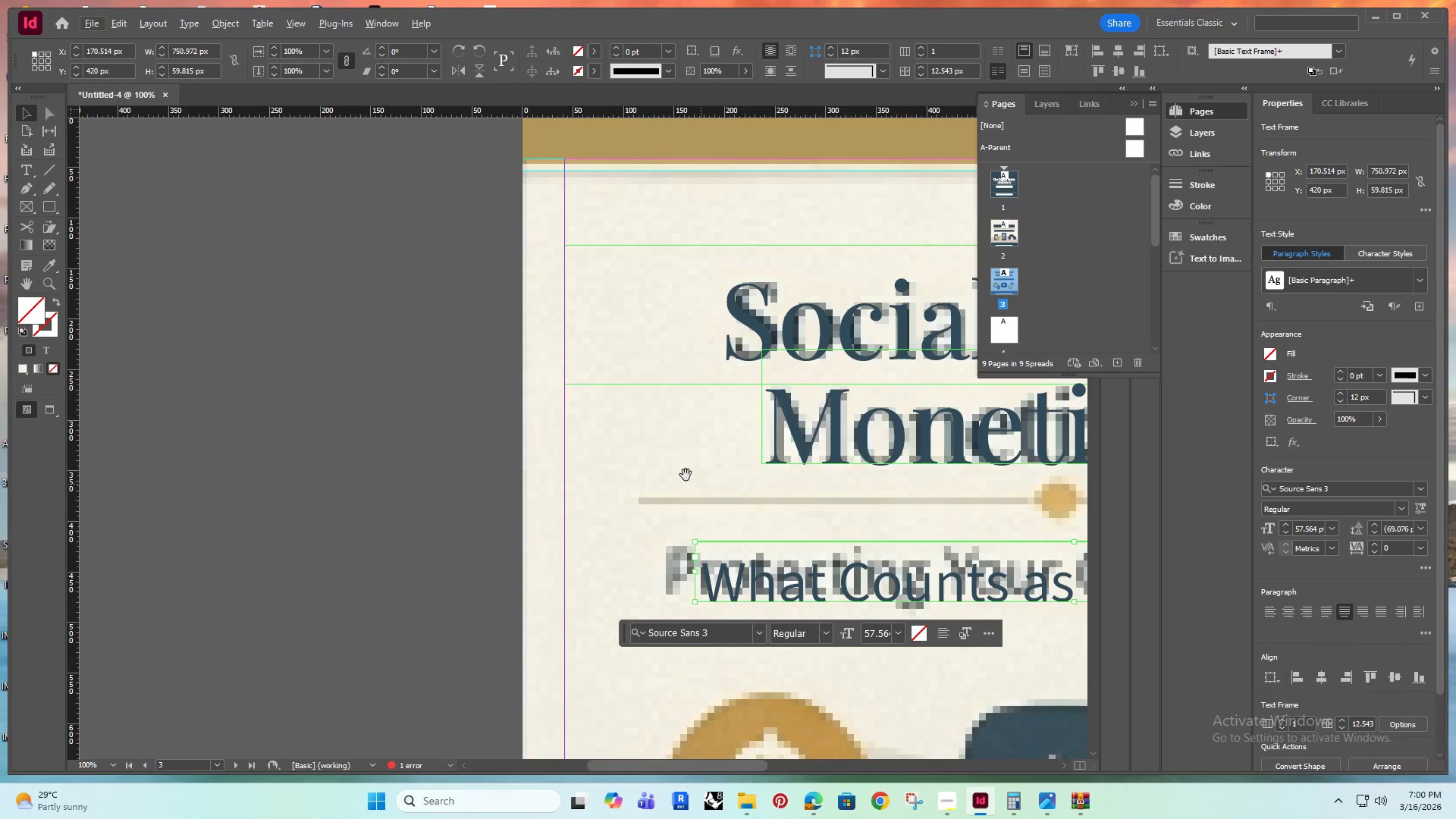 
hold_key(key=Space, duration=0.52)
 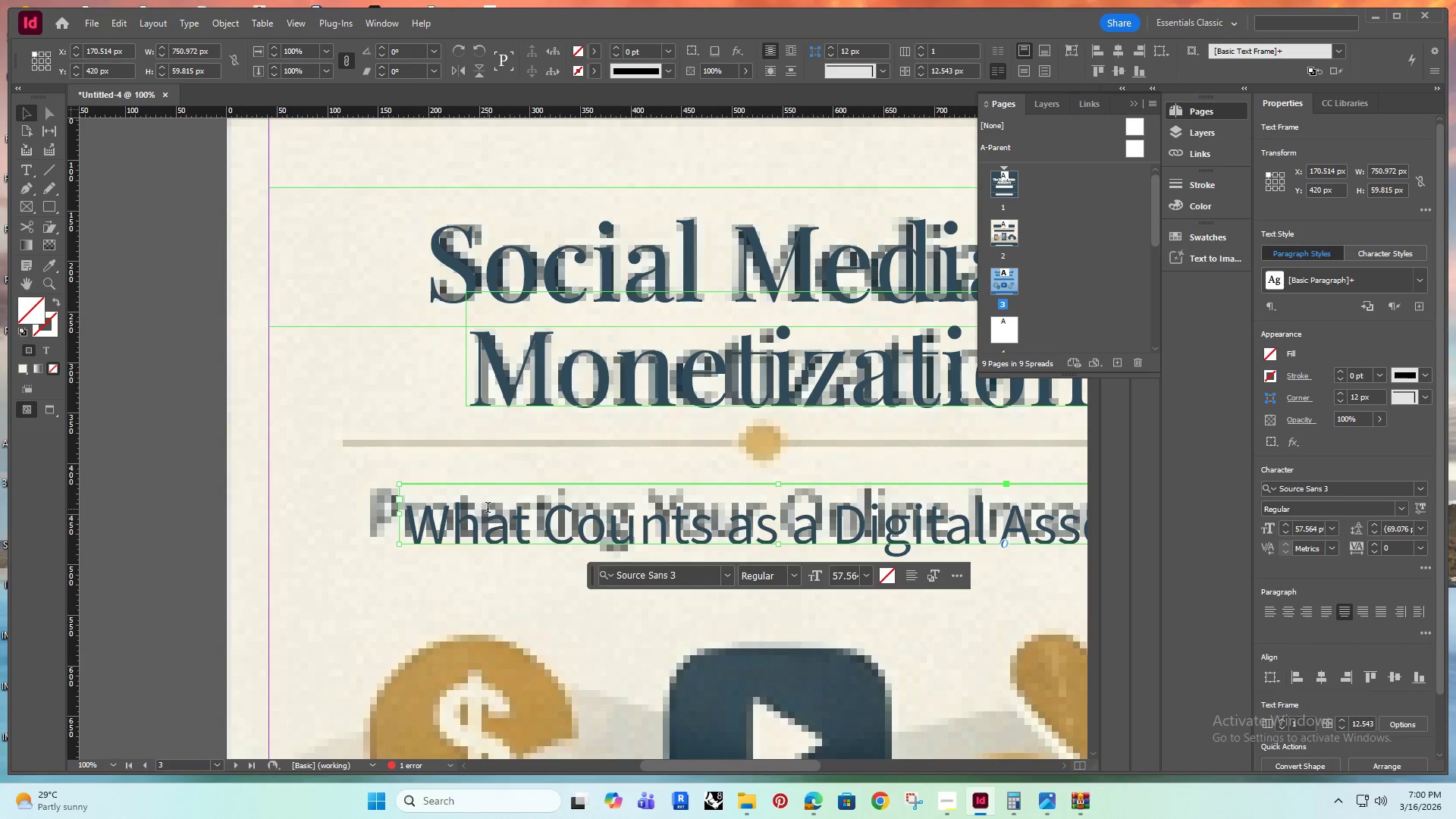 
scroll: coordinate [547, 639], scroll_direction: up, amount: 3.0
 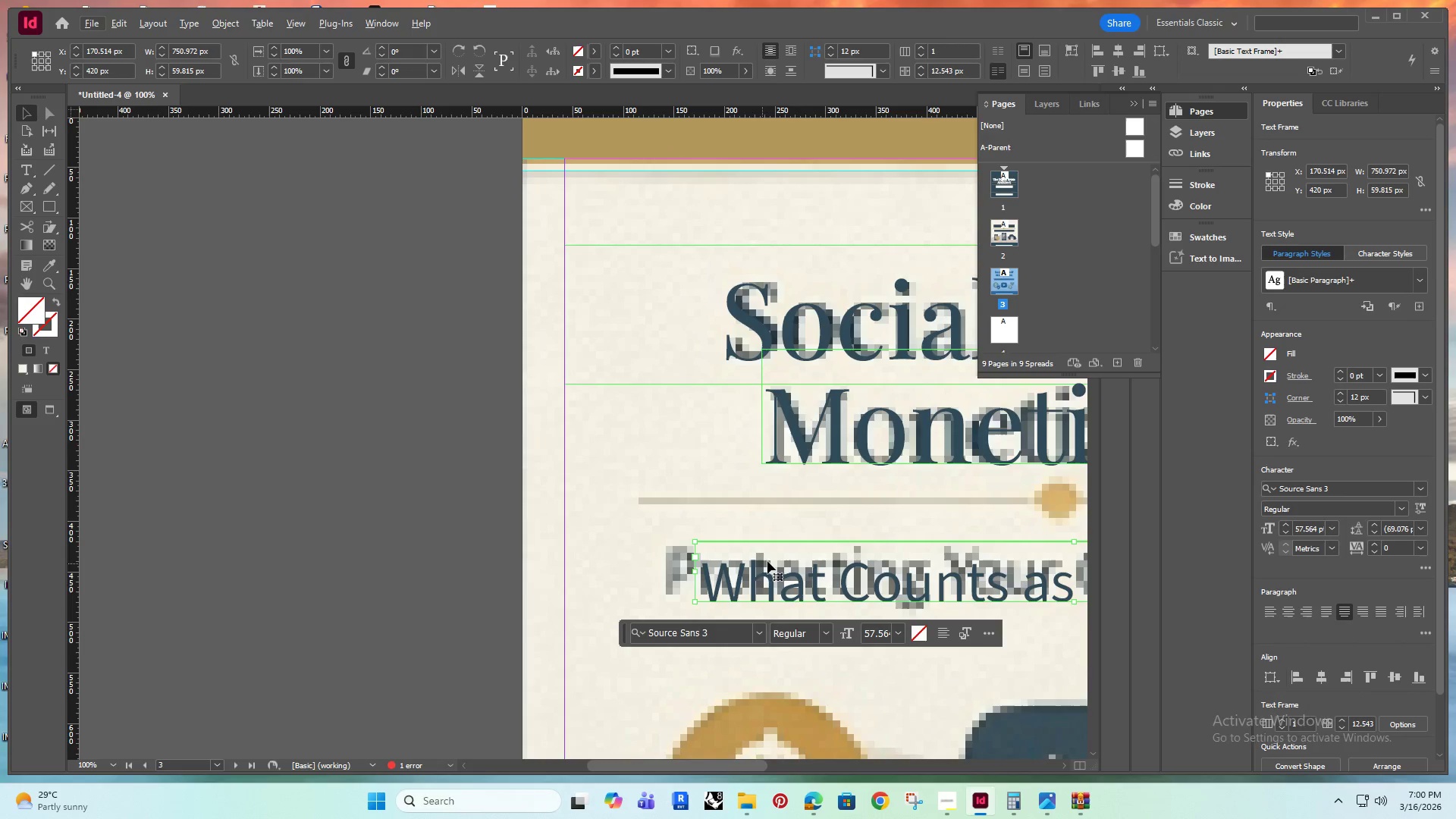 
left_click_drag(start_coordinate=[654, 464], to_coordinate=[359, 406])
 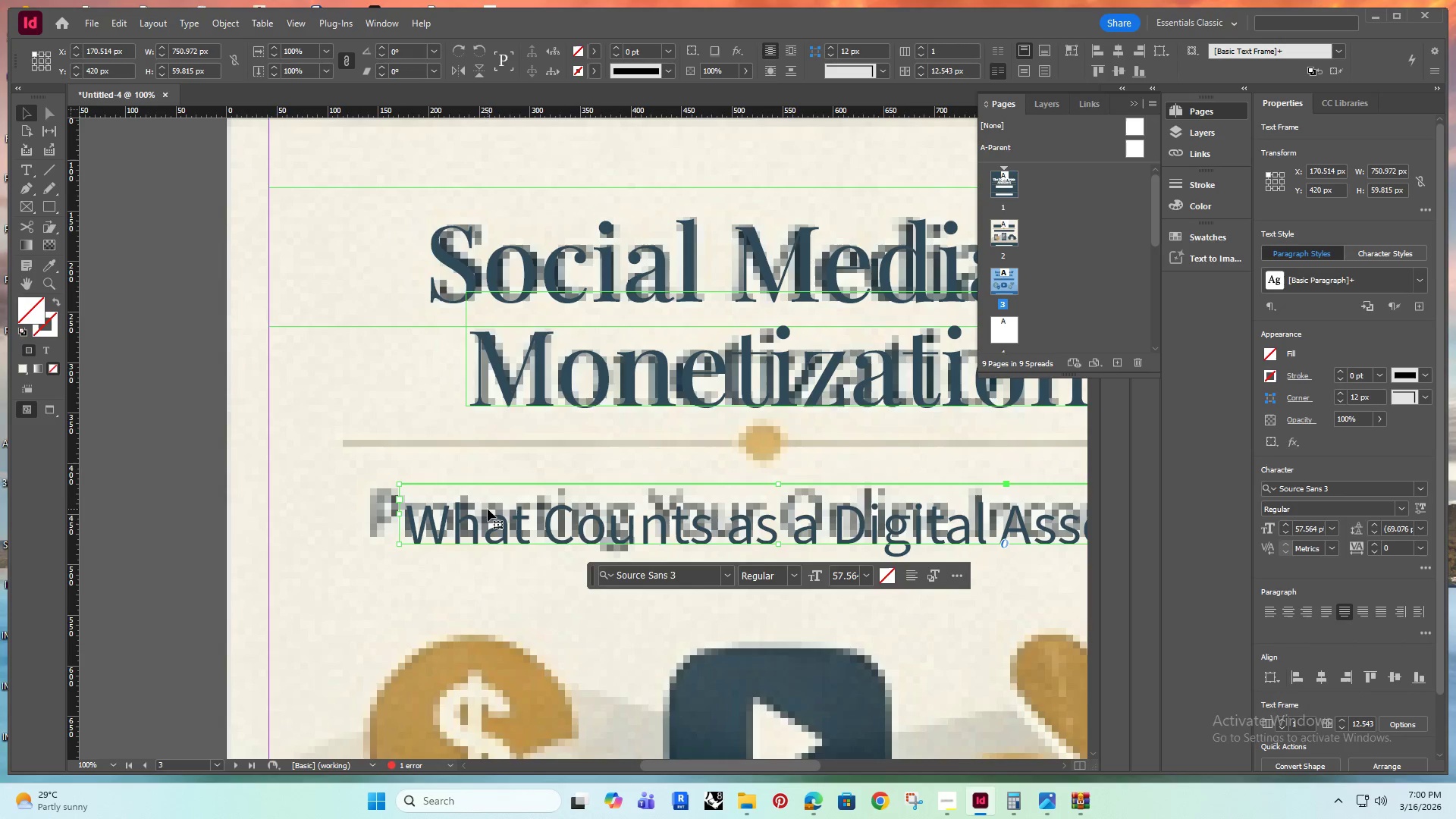 
double_click([488, 509])
 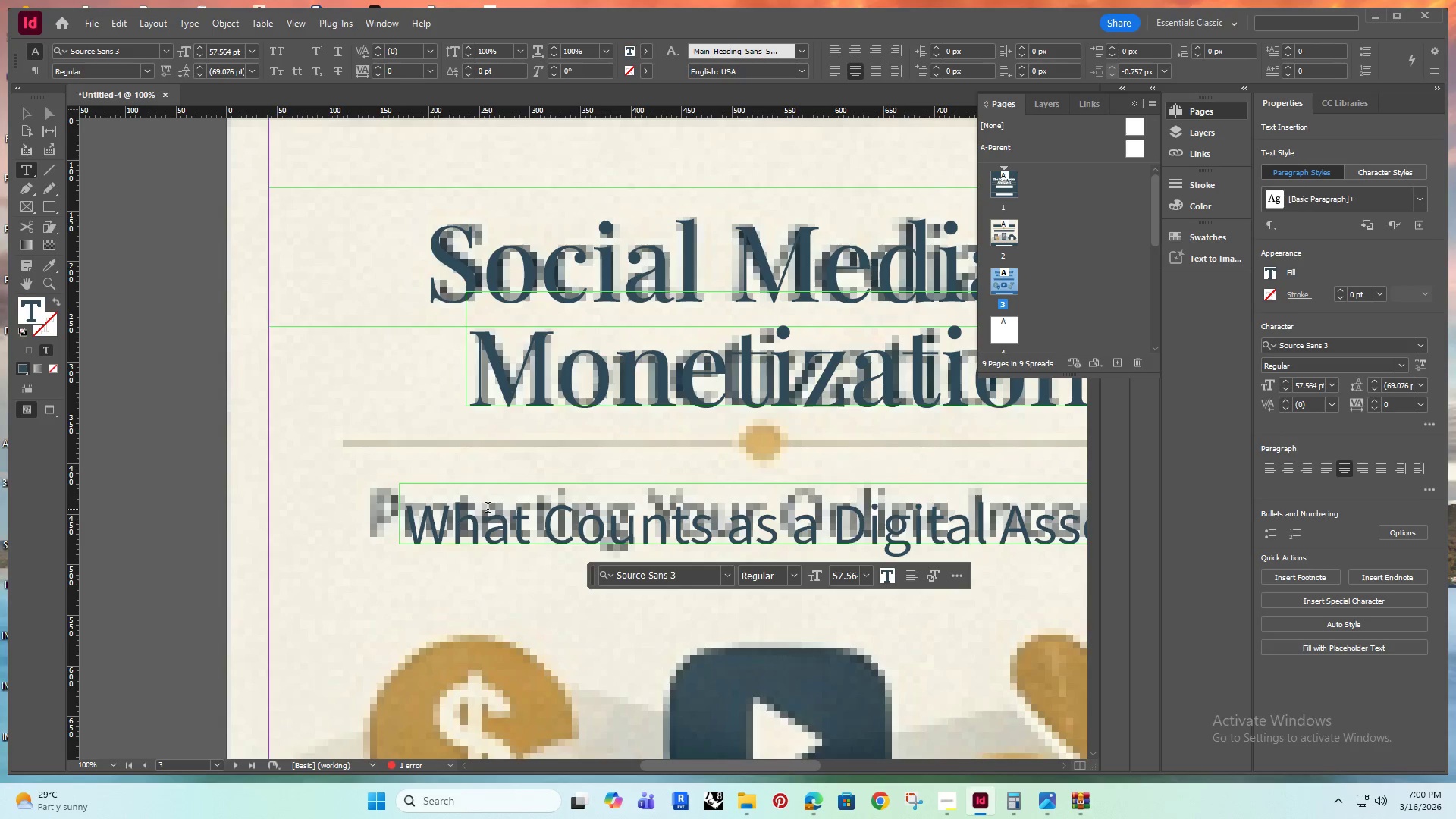 
key(Control+A)
 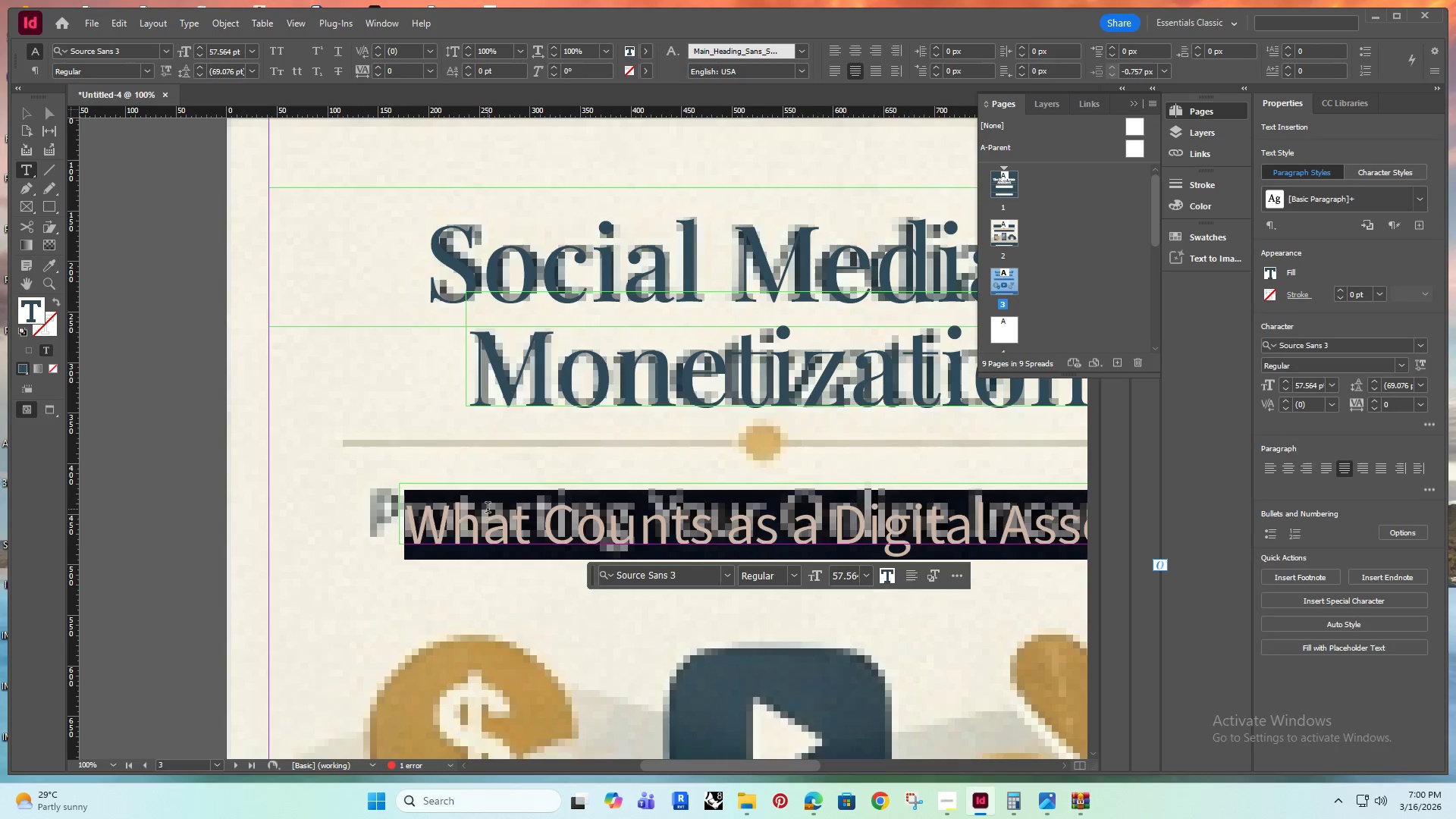 
type(Protectinb)
key(Backspace)
type(hg)
key(Backspace)
key(Backspace)
type(g Your Icome Oline)
 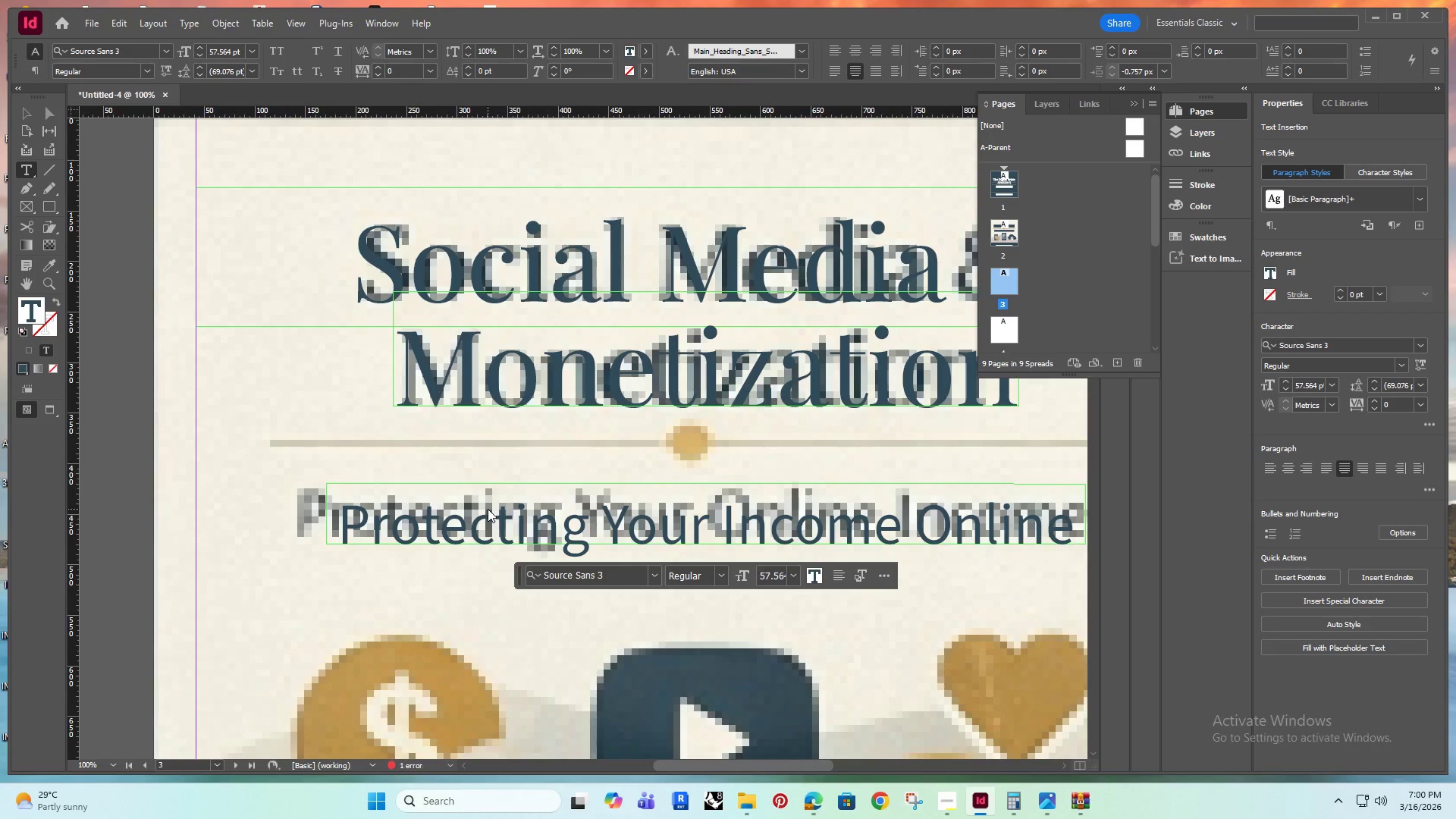 
left_click([30, 119])
 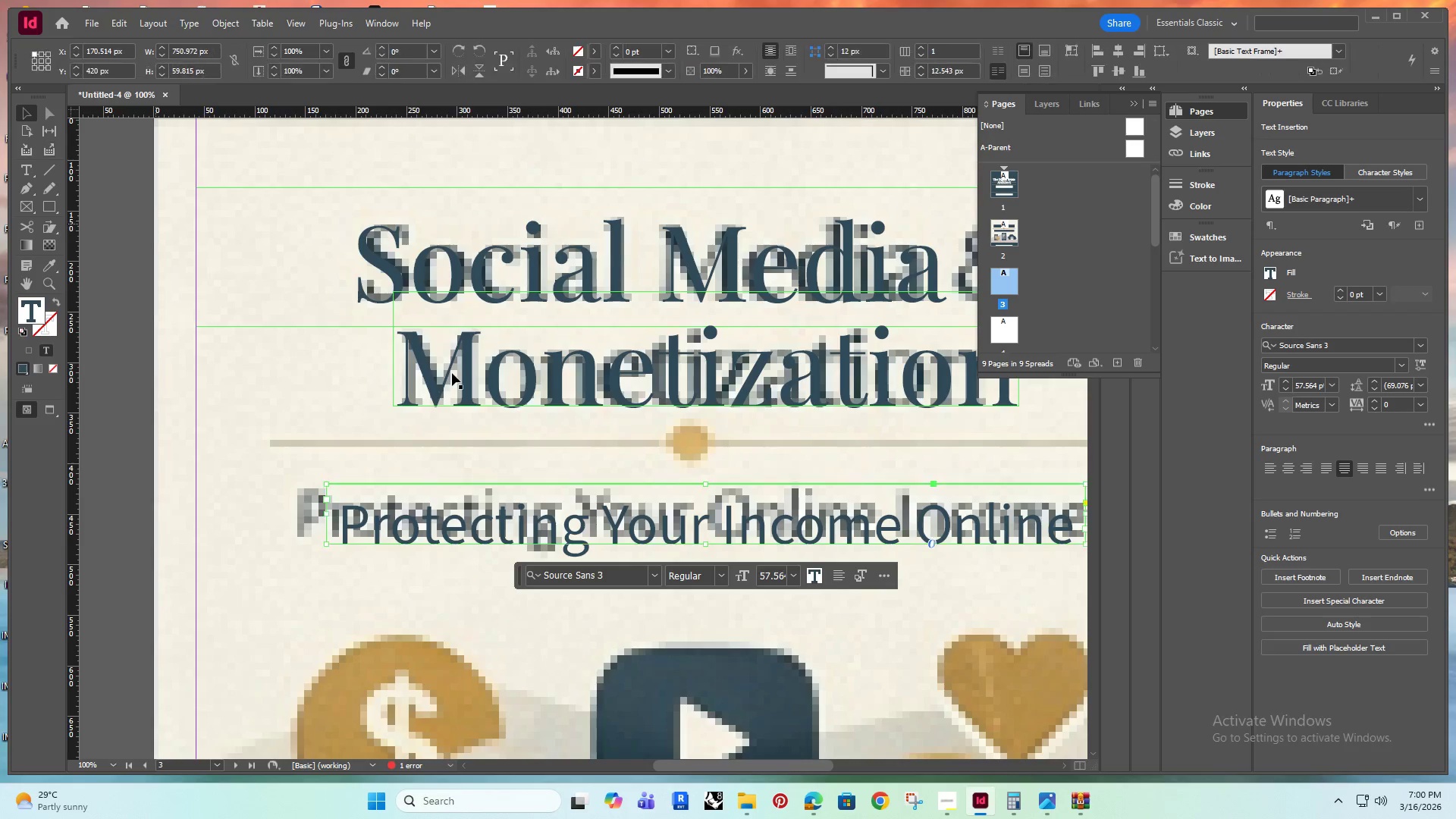 
key(Alt+AltRight)
 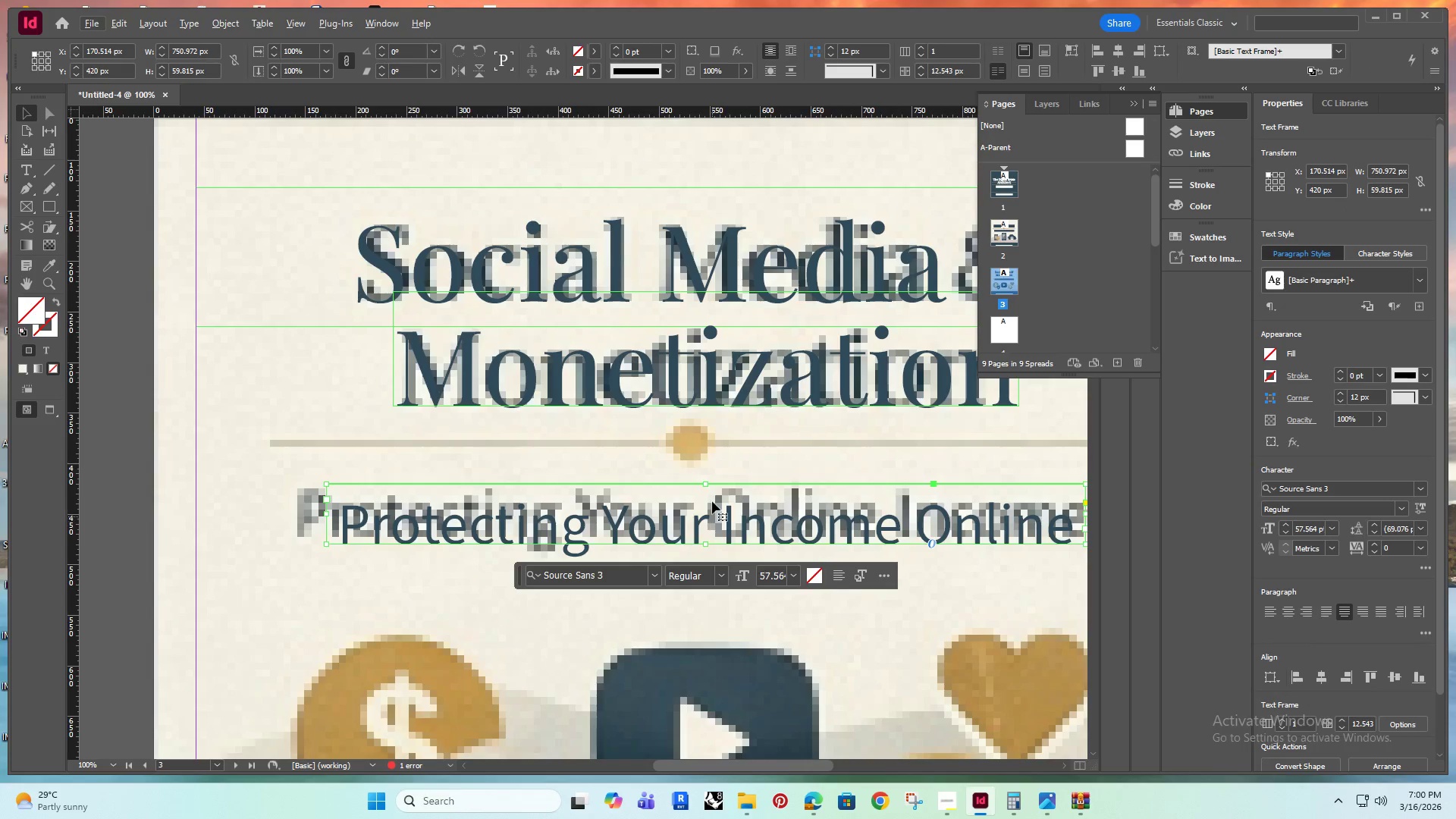 
hold_key(key=ControlRight, duration=1.5)
hold_key(key=ShiftRight, duration=1.5)
left_click_drag(start_coordinate=[704, 484], to_coordinate=[707, 474])
 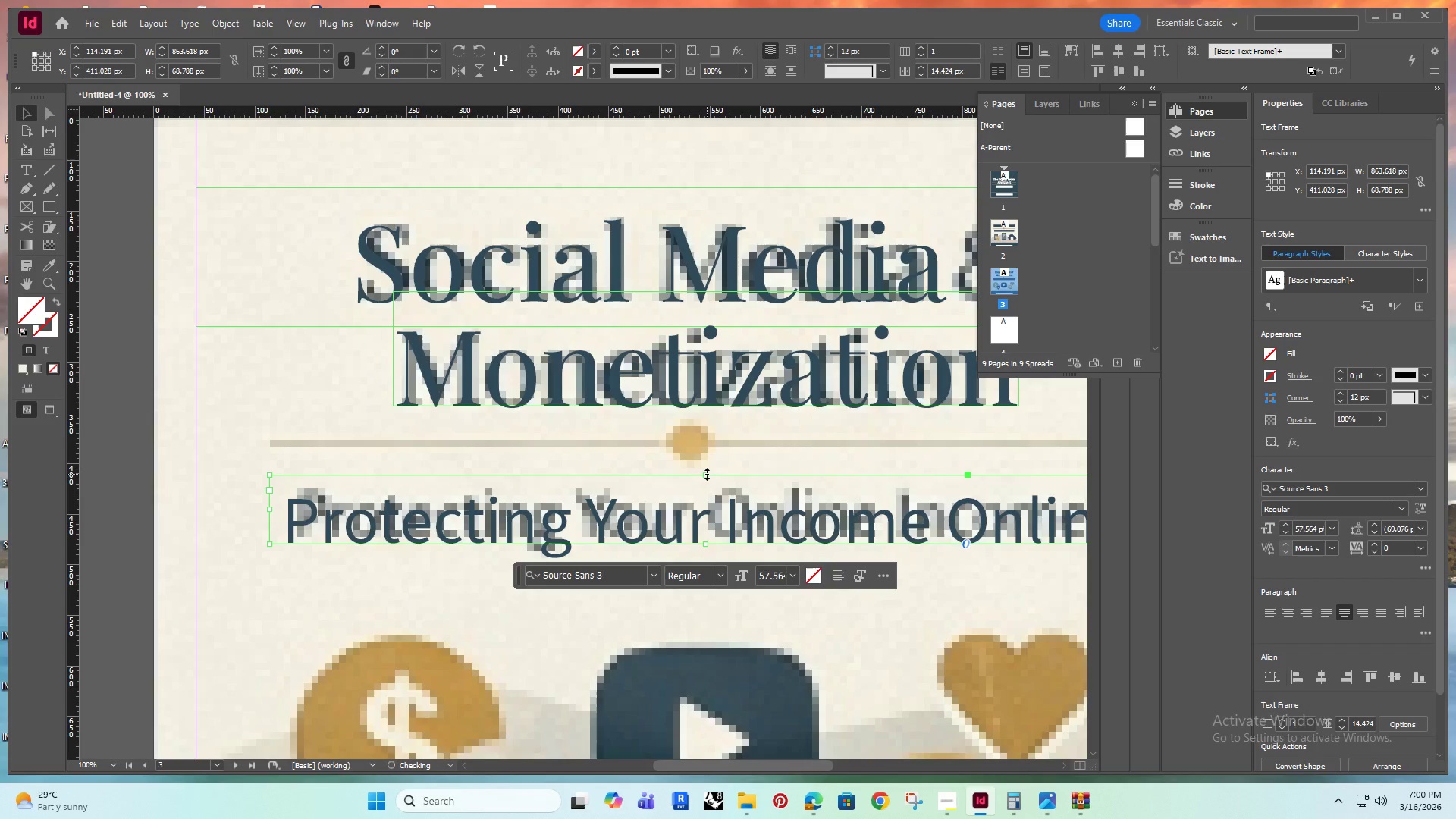 
hold_key(key=ShiftRight, duration=1.52)
 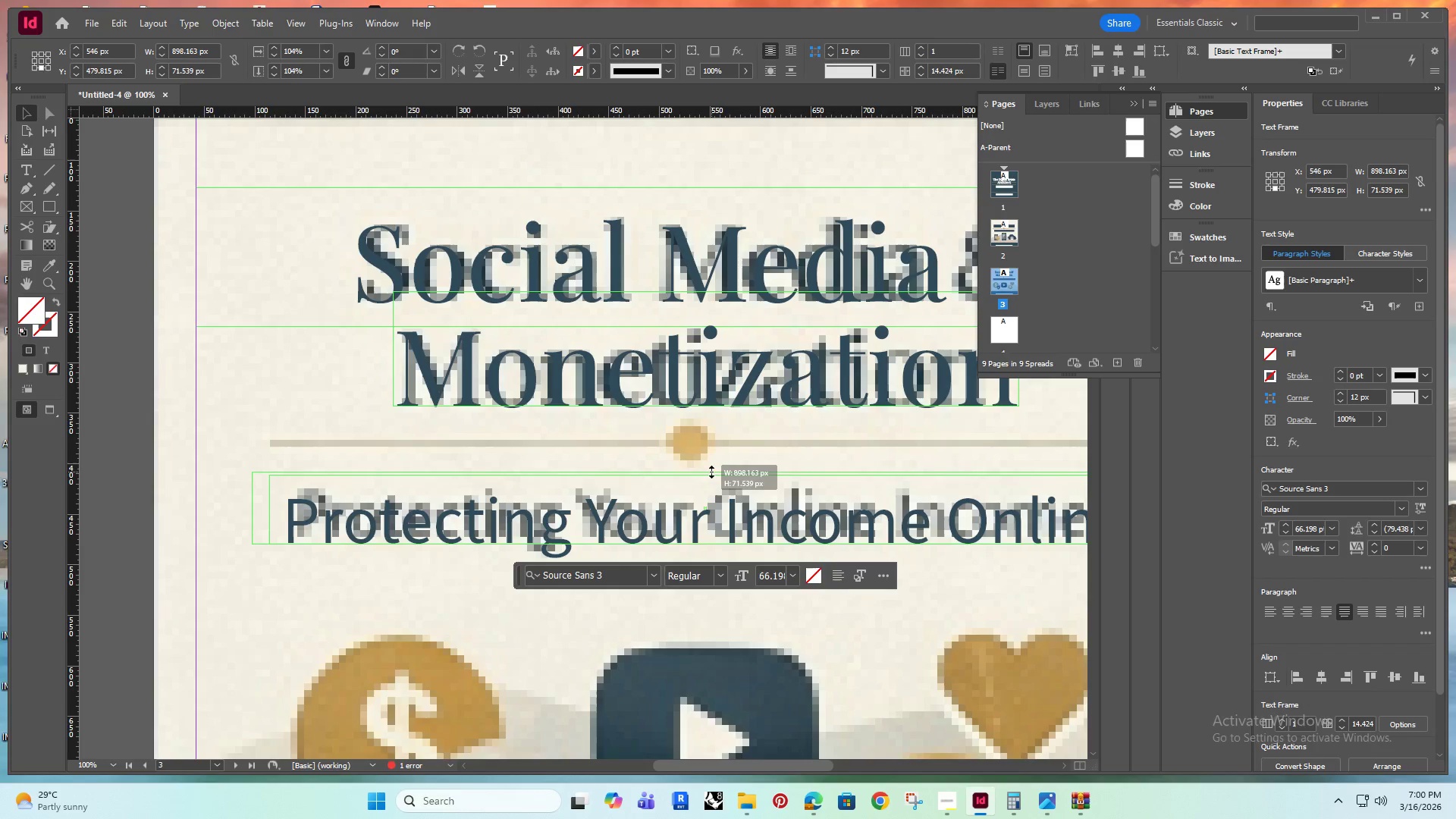 
hold_key(key=ControlRight, duration=1.52)
 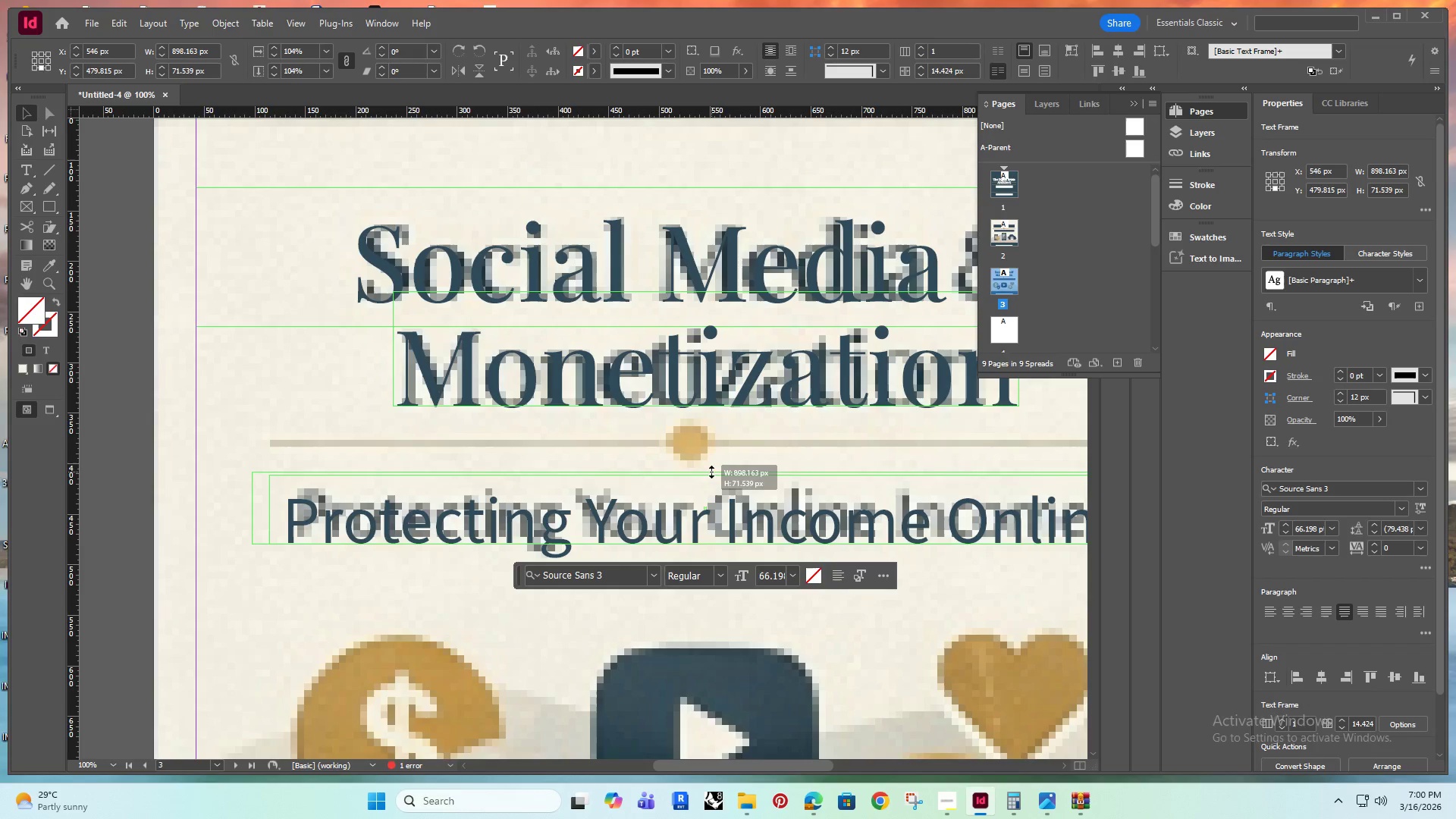 
hold_key(key=ControlRight, duration=0.8)
hold_key(key=ShiftRight, duration=0.8)
left_click_drag(start_coordinate=[707, 476], to_coordinate=[711, 472])
 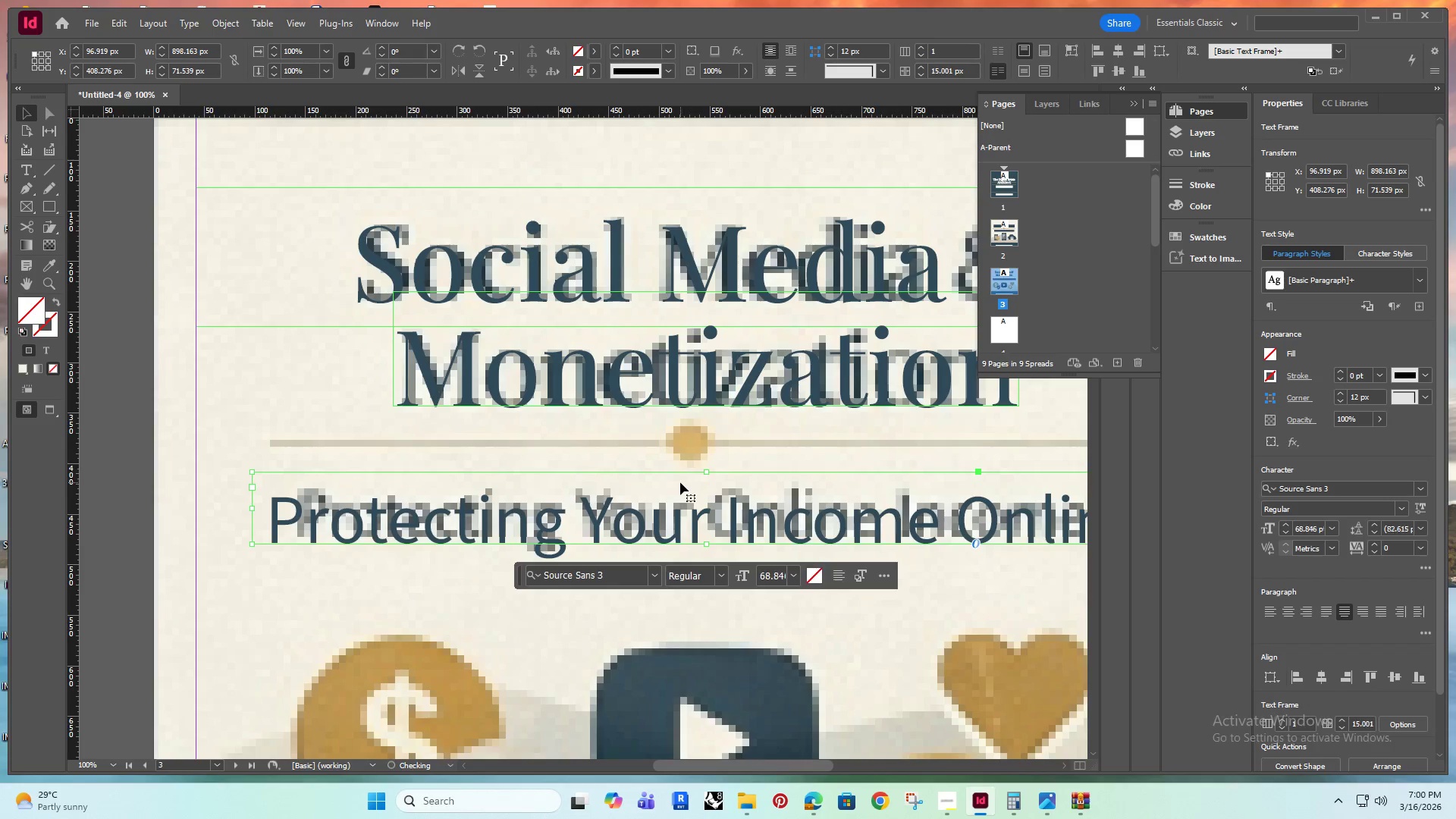 
key(Alt+AltRight)
 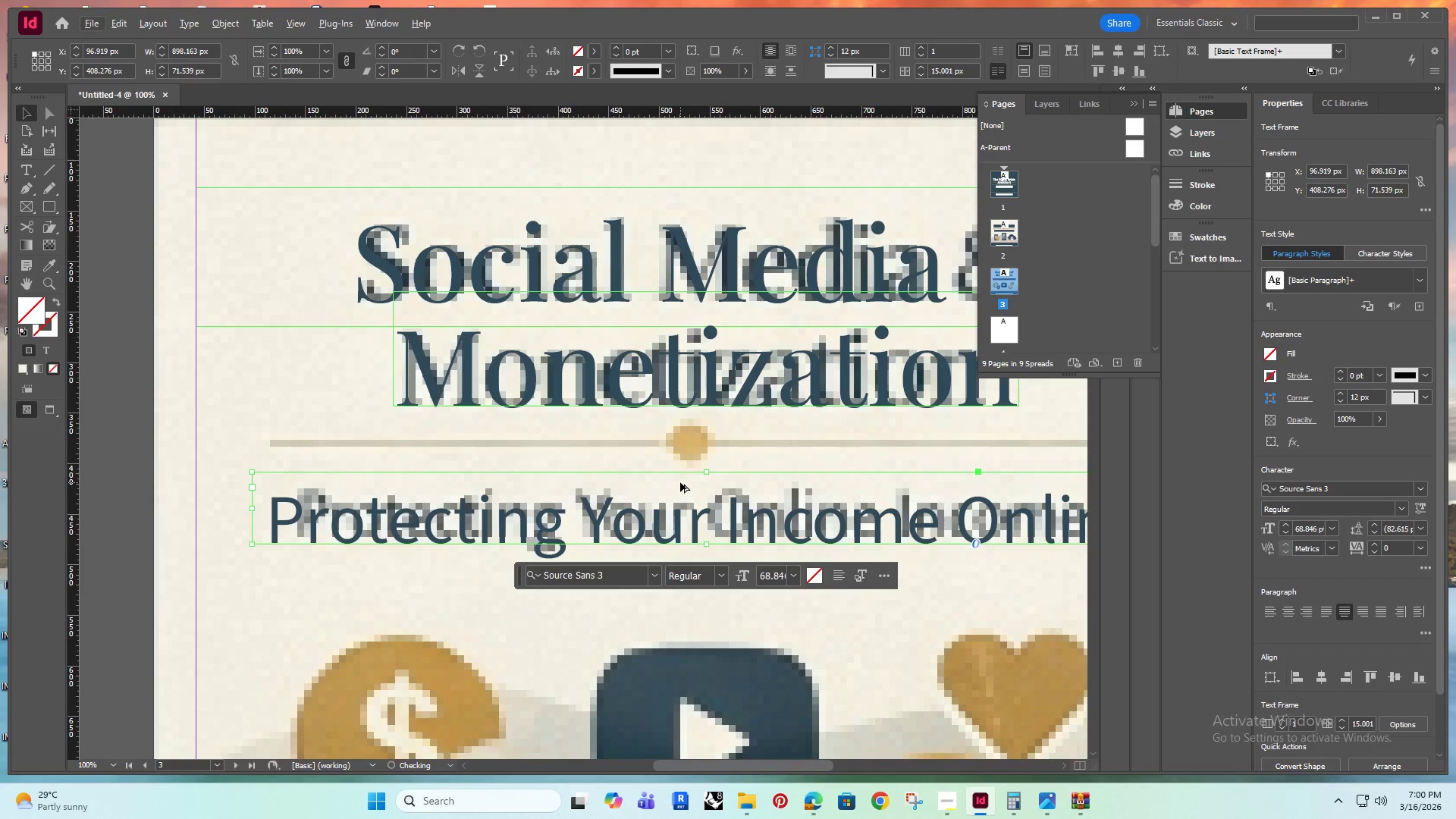 
key(Alt+AltRight)
 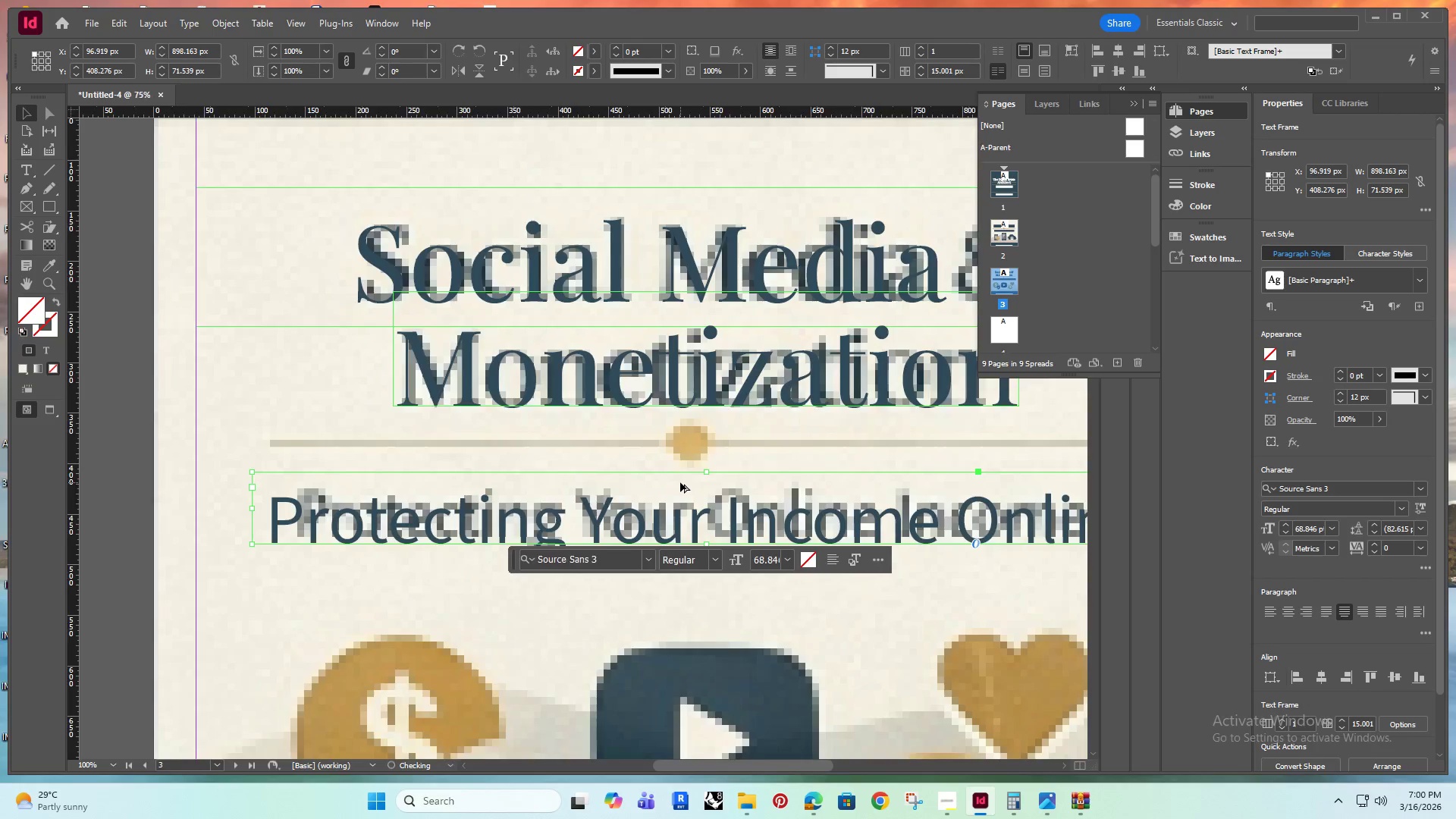 
scroll: coordinate [680, 482], scroll_direction: down, amount: 2.0
 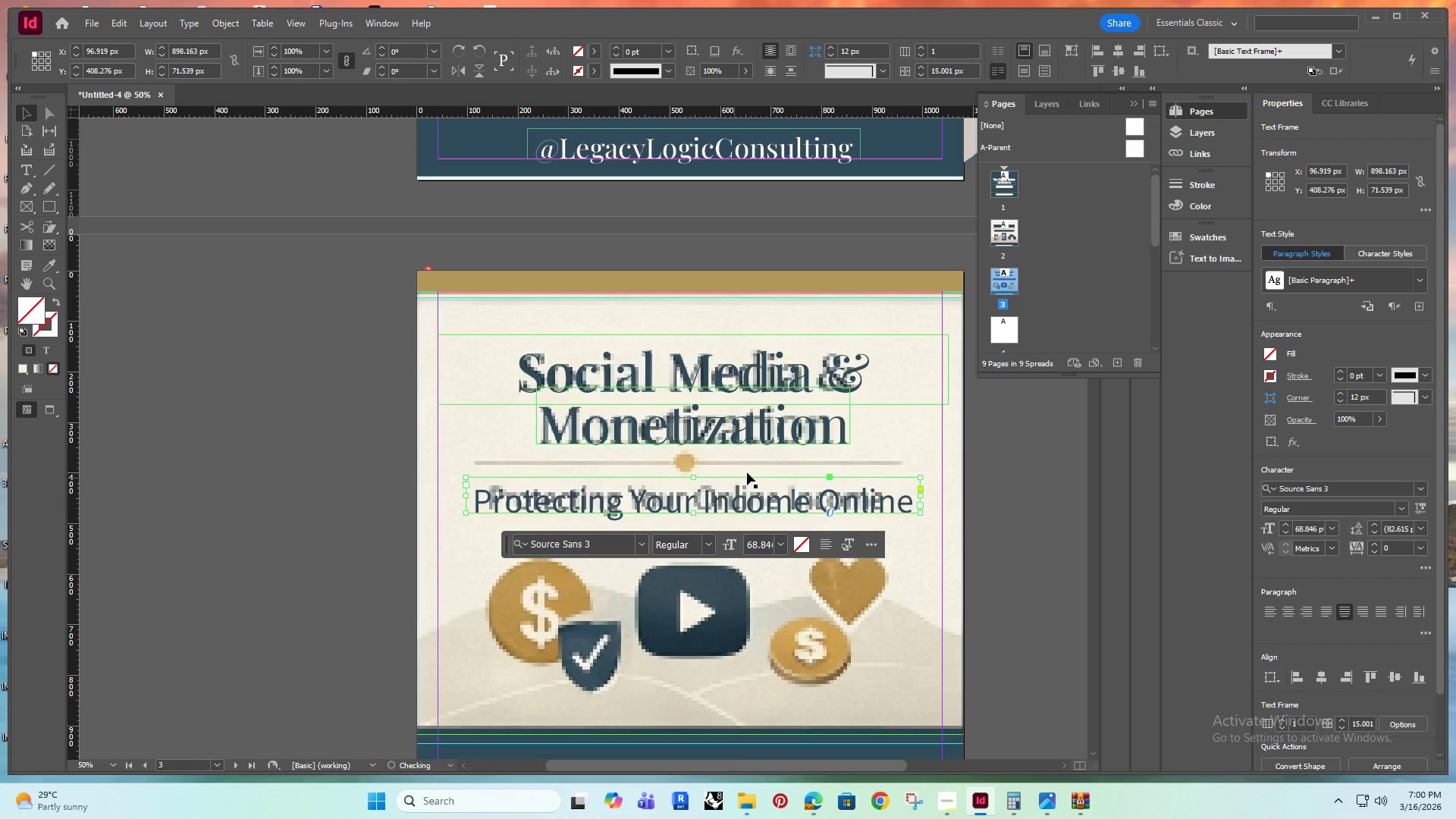 
hold_key(key=Space, duration=0.5)
 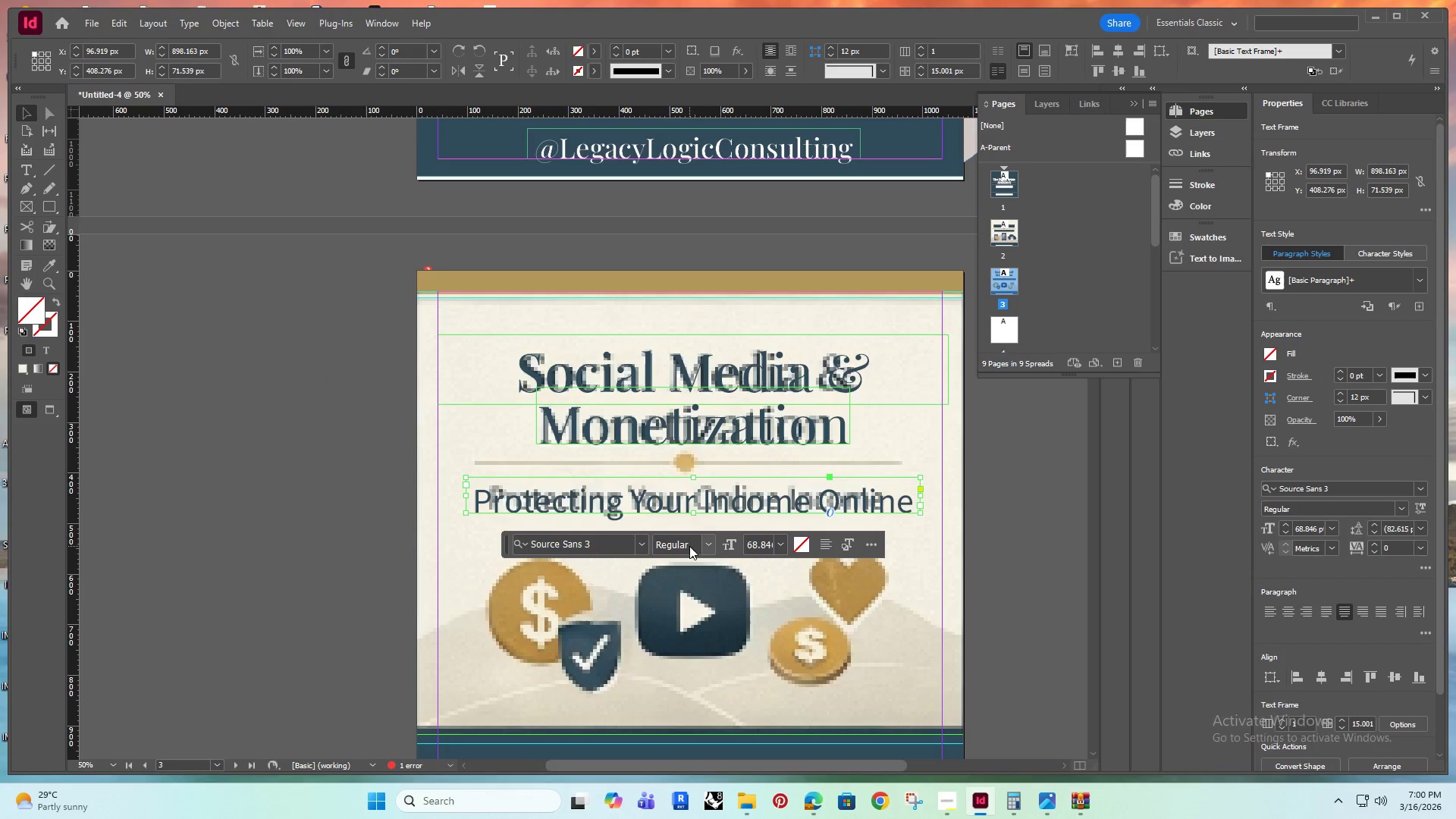 
left_click([708, 544])
 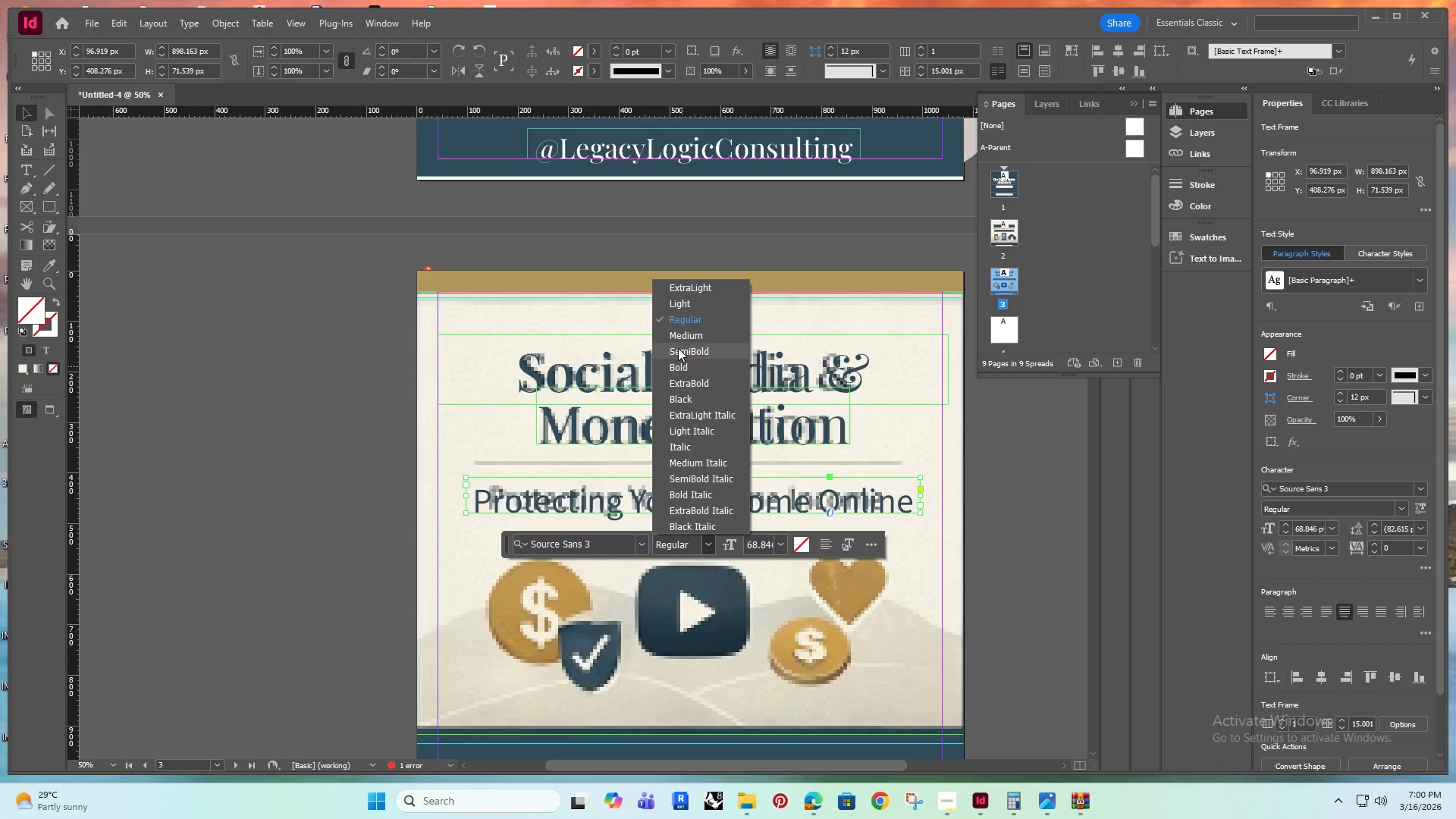 
left_click([685, 347])
 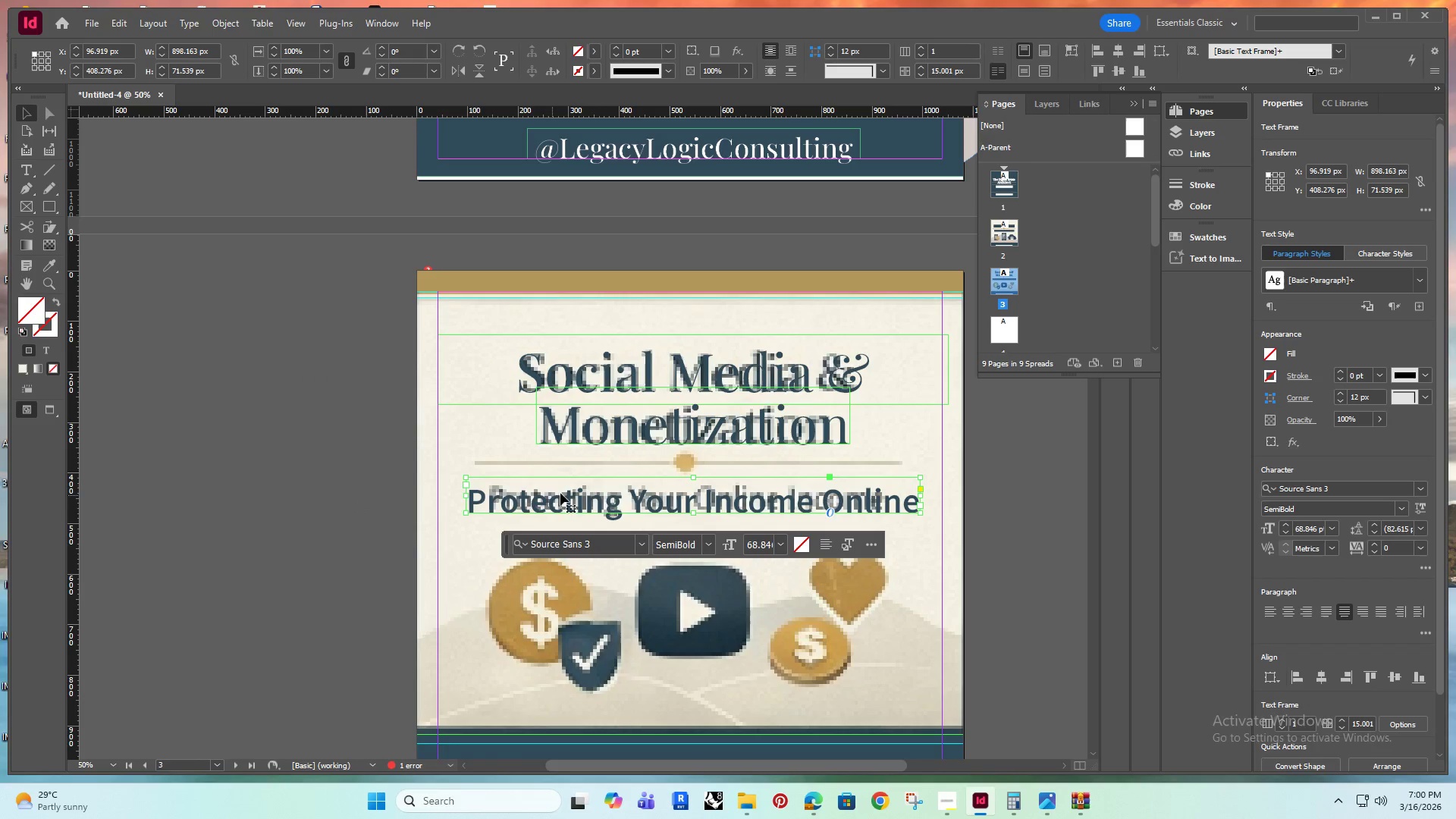 
hold_key(key=ShiftRight, duration=2.03)
hold_key(key=ControlRight, duration=1.52)
left_click_drag(start_coordinate=[694, 476], to_coordinate=[694, 482])
 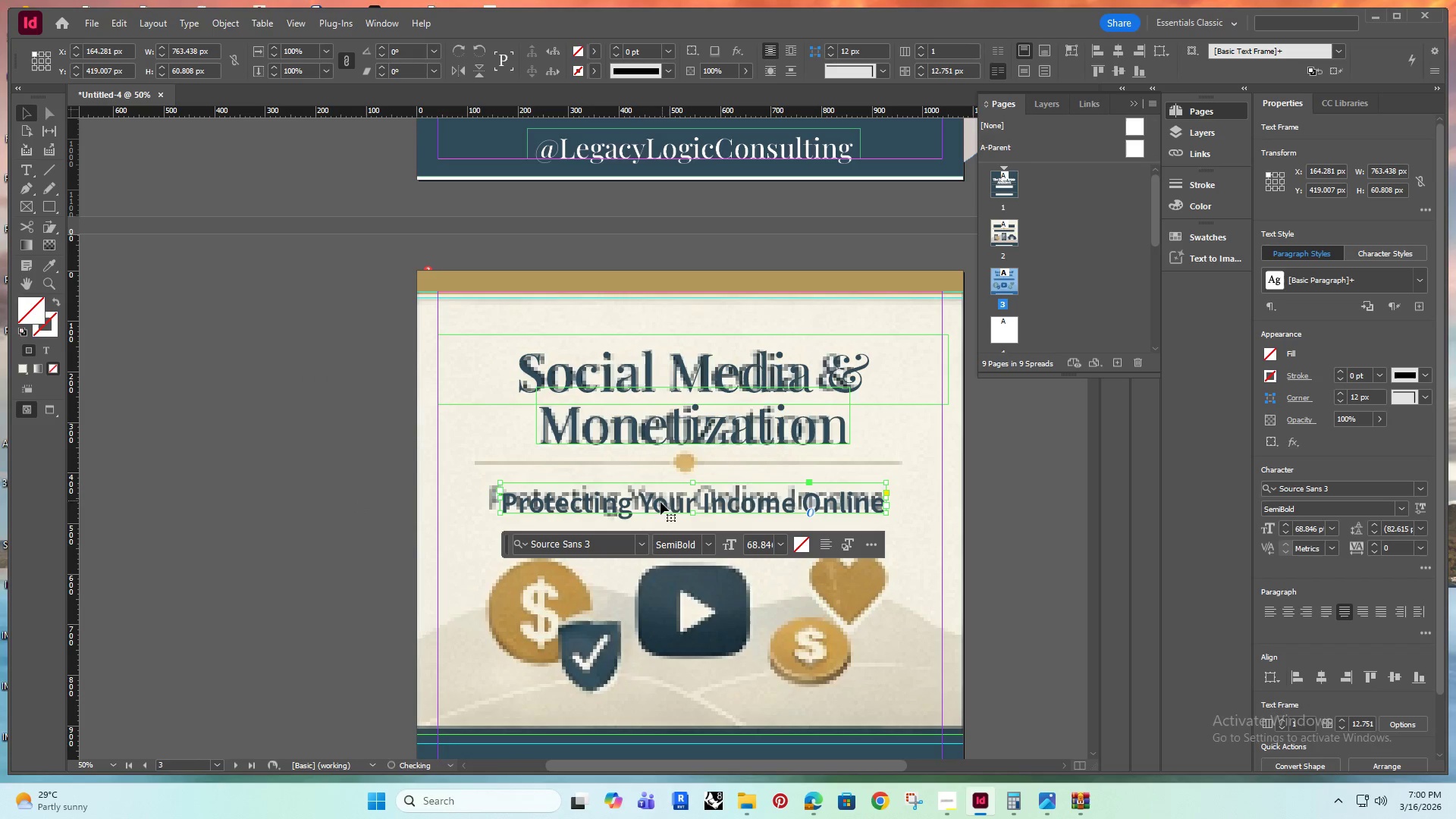 
hold_key(key=ControlRight, duration=0.45)
 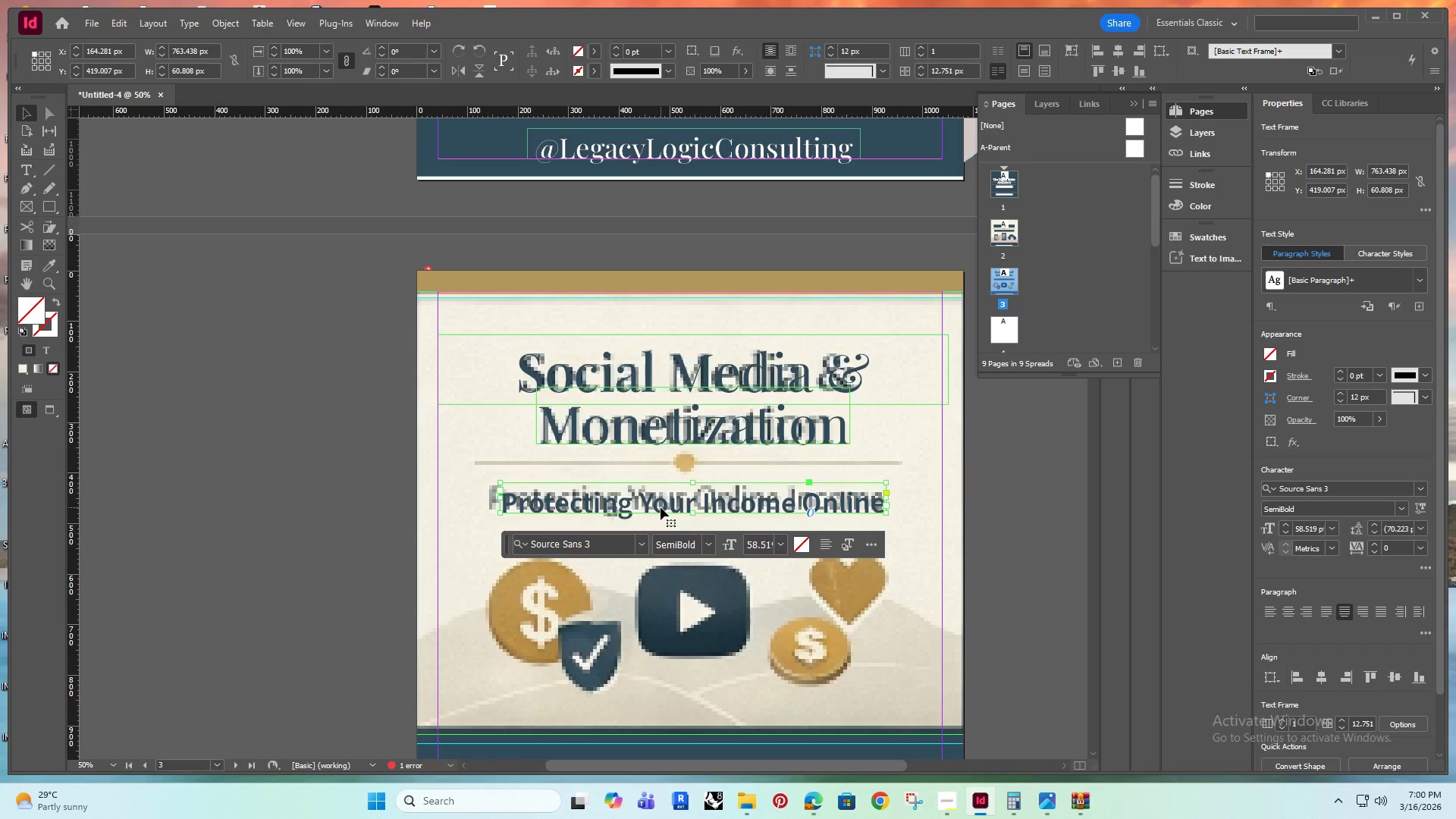 
key(ArrowUp)
 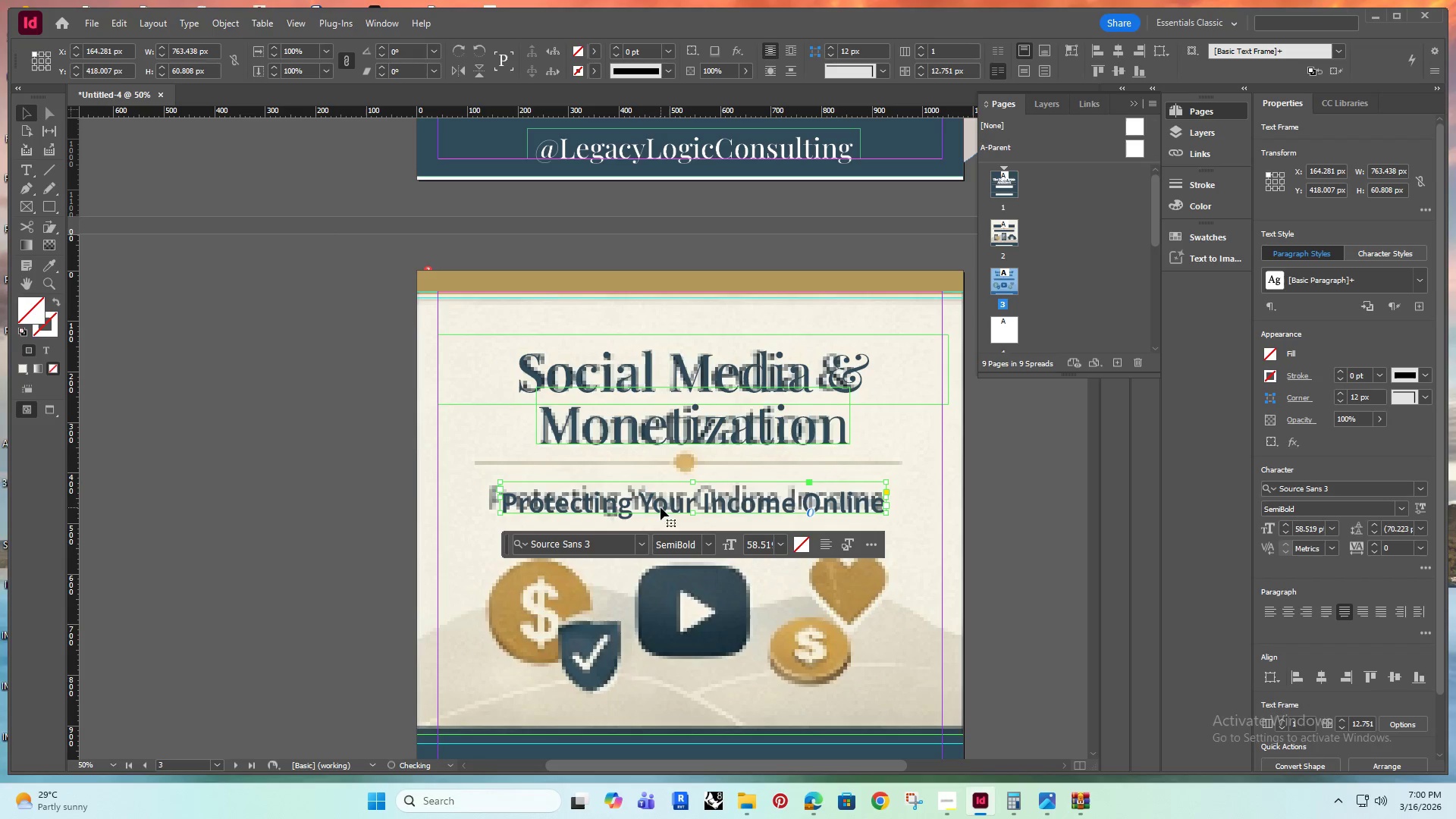 
key(ArrowUp)
 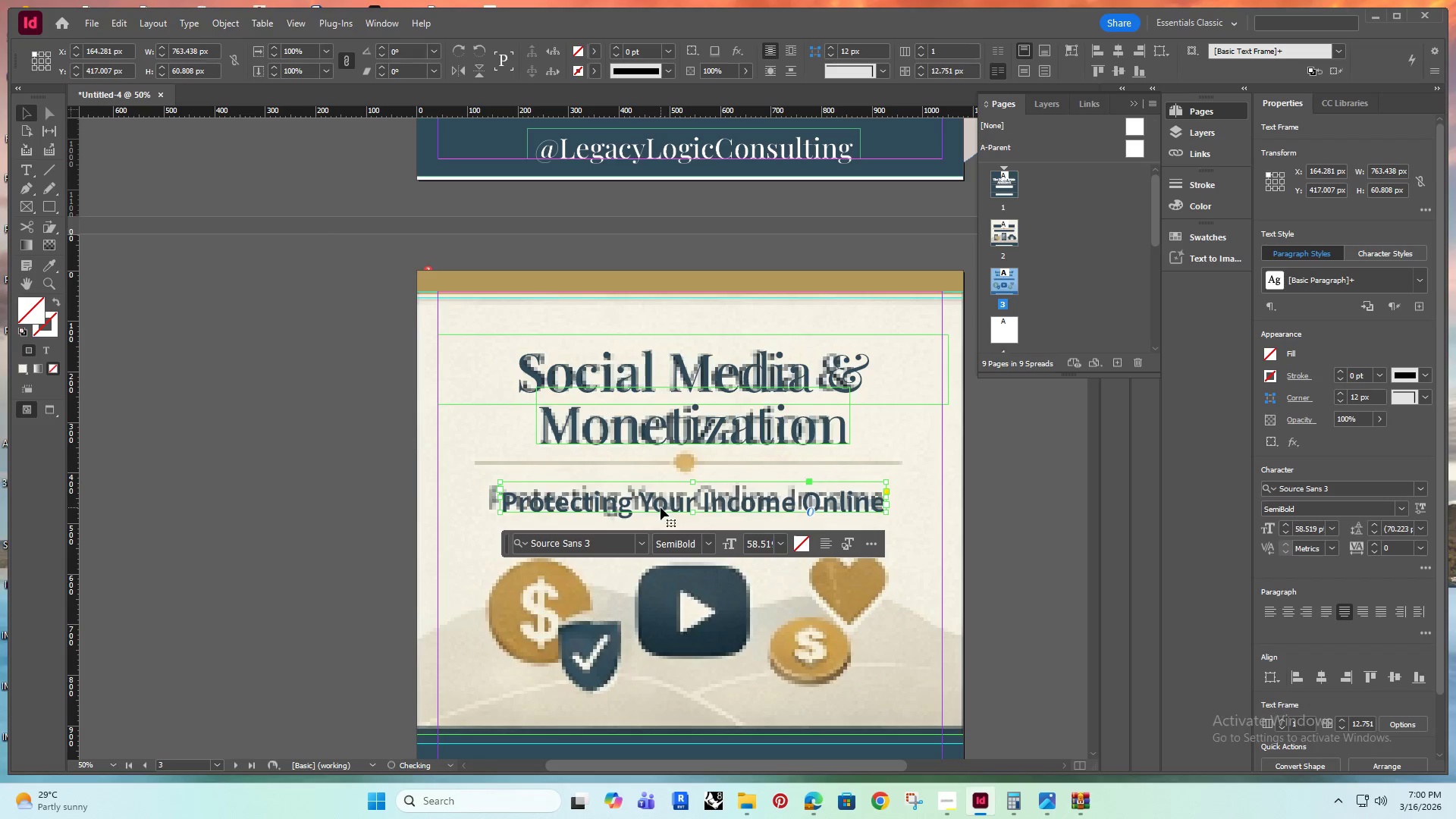 
key(ArrowUp)
 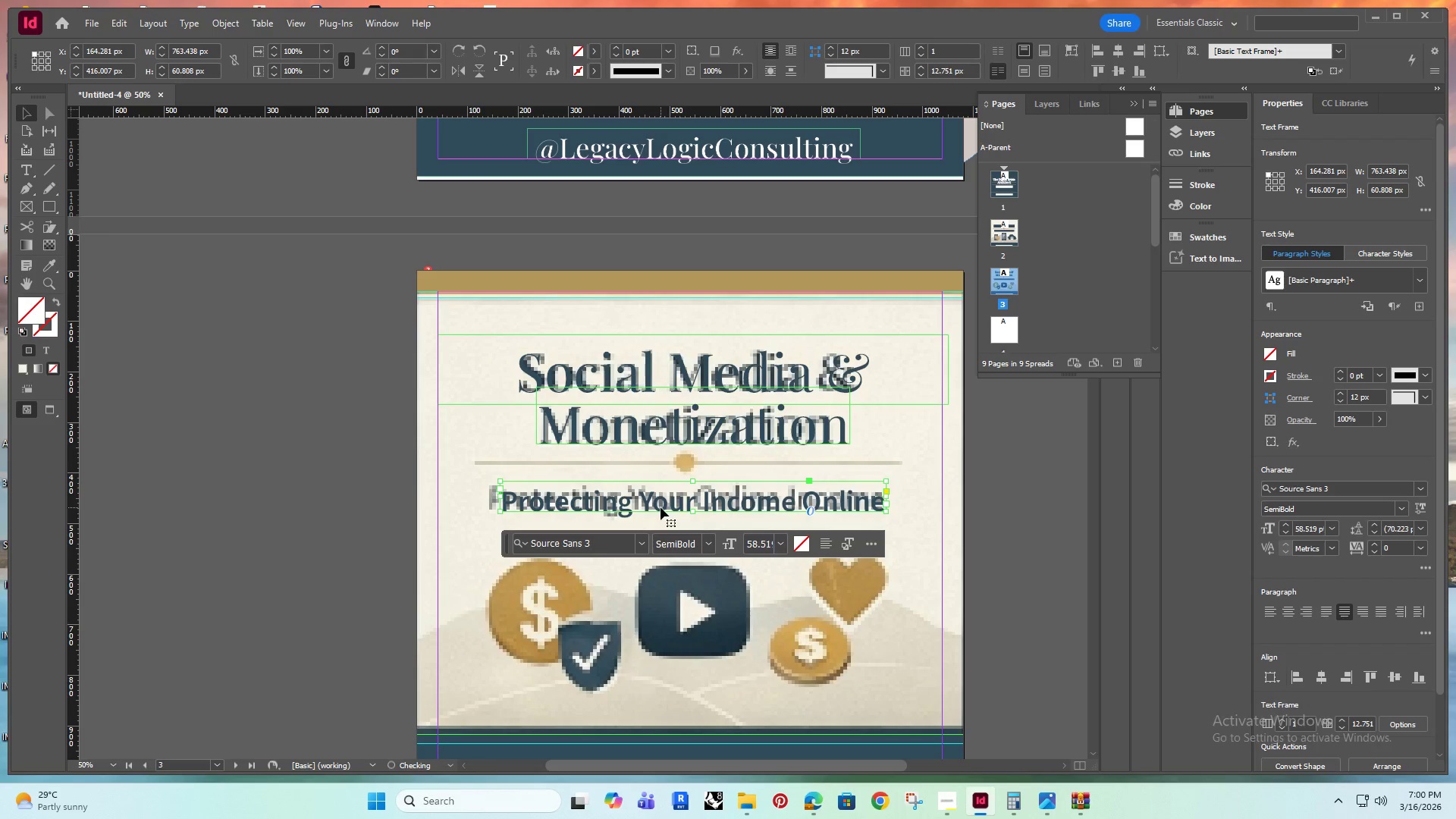 
key(ArrowUp)
 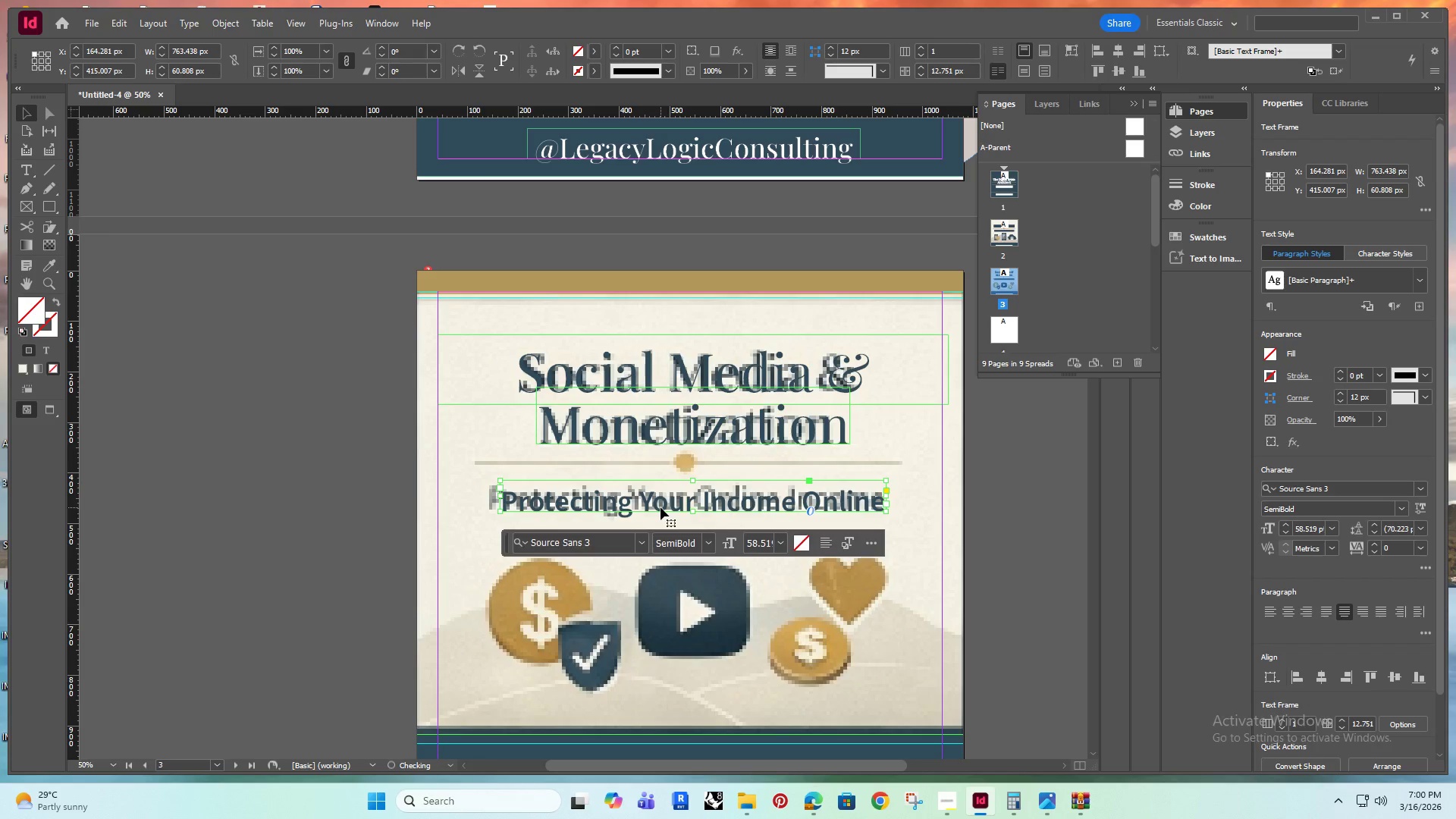 
key(ArrowUp)
 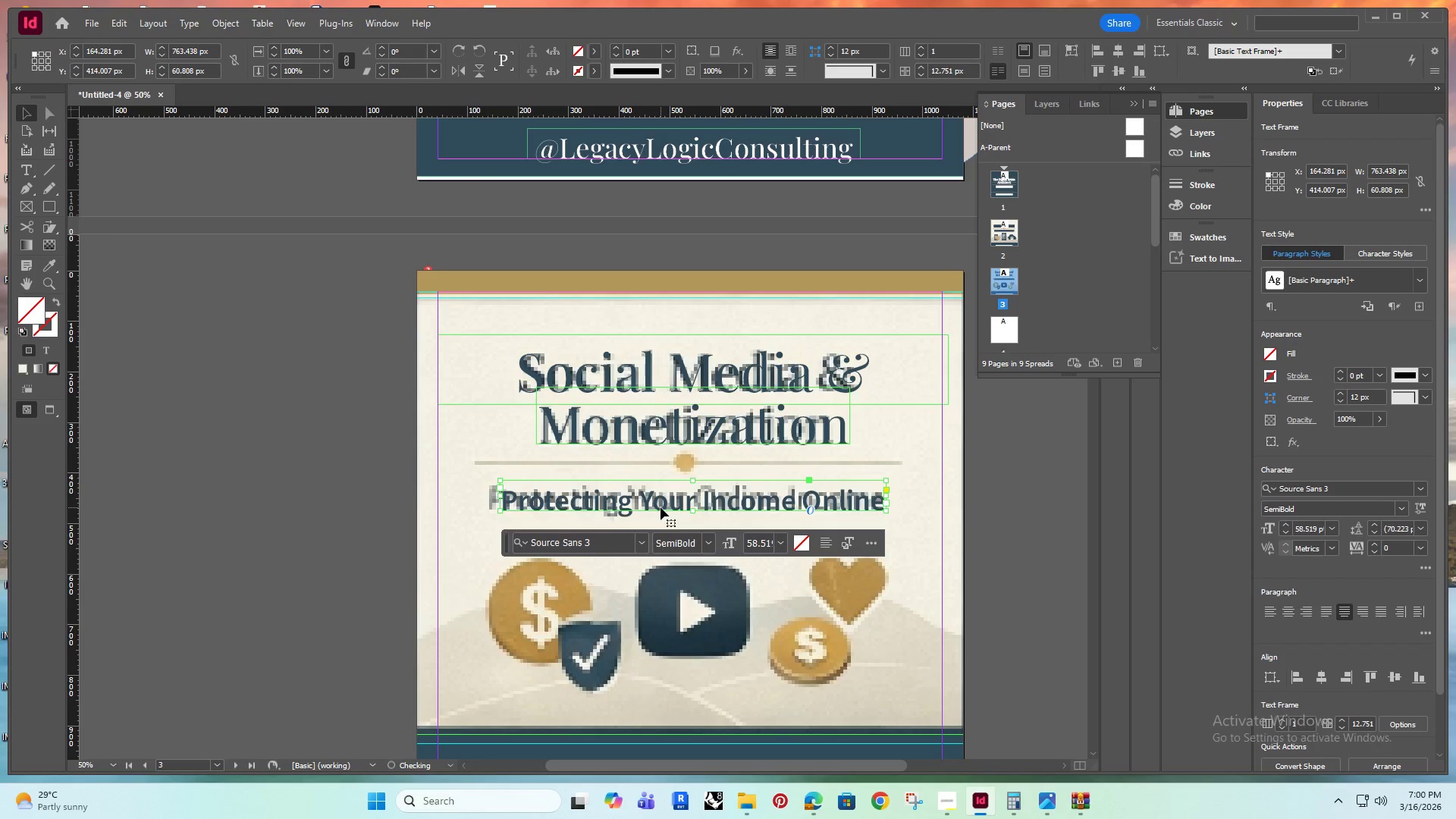 
key(ArrowUp)
 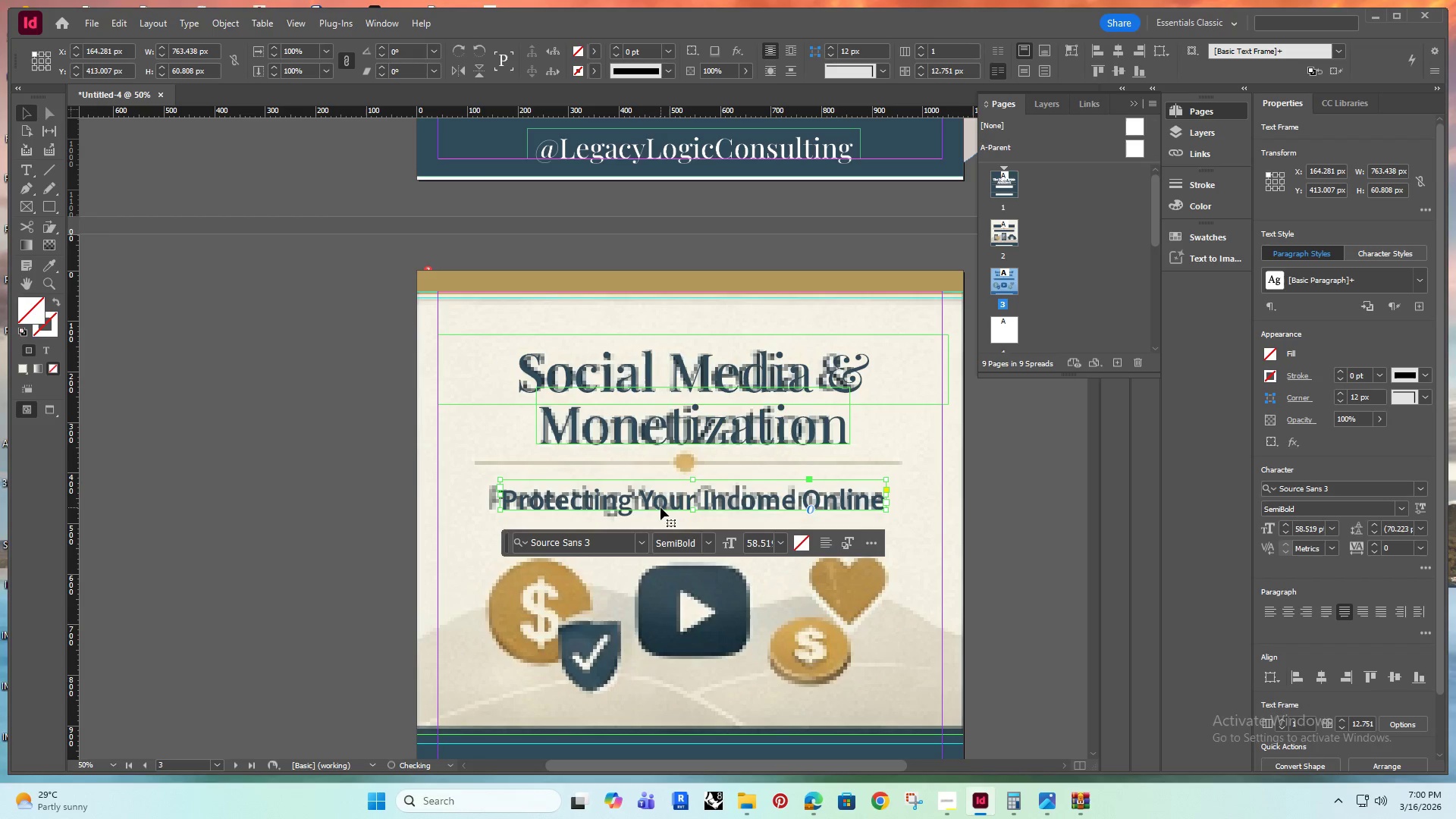 
key(ArrowUp)
 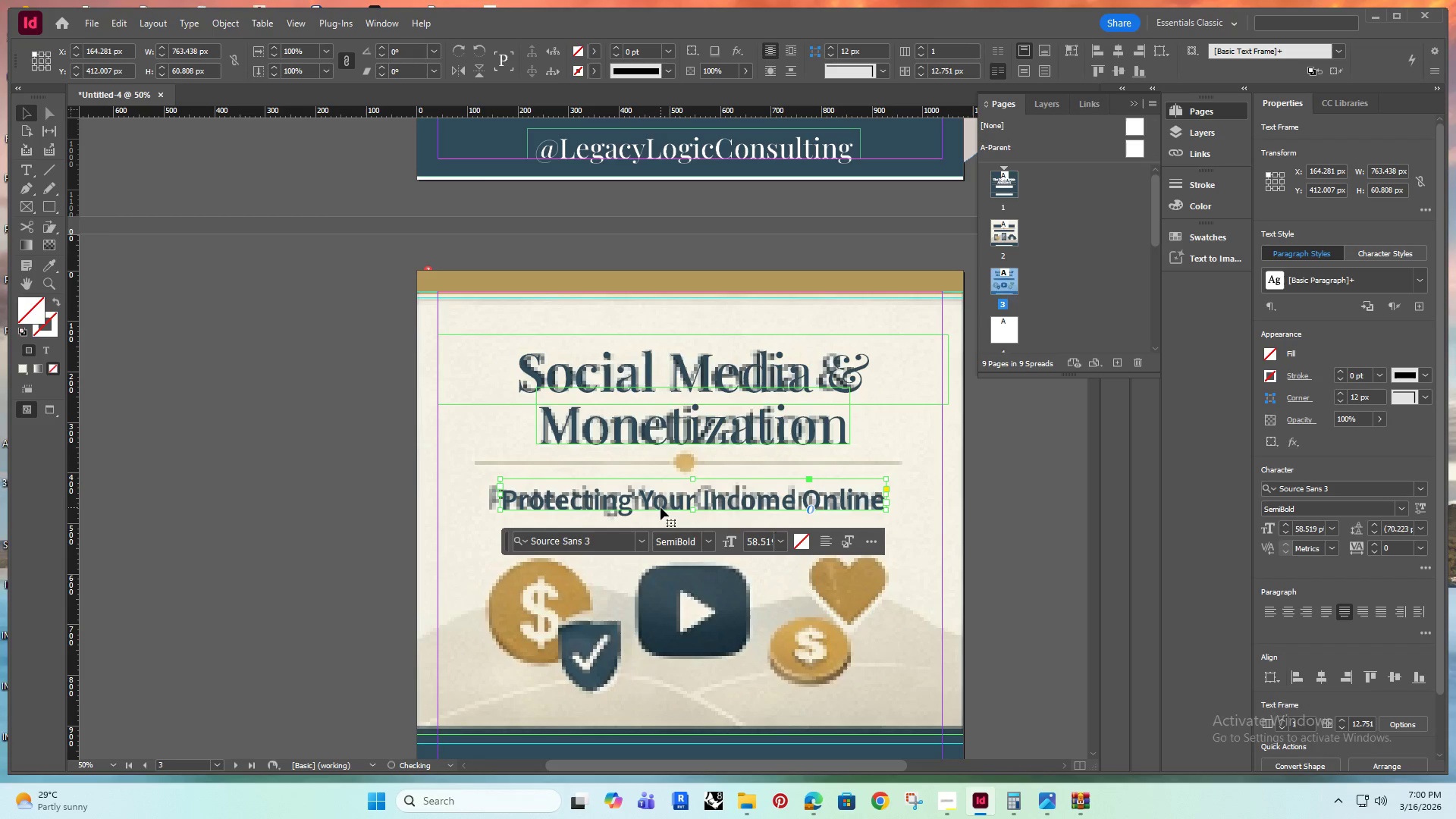 
key(ArrowUp)
 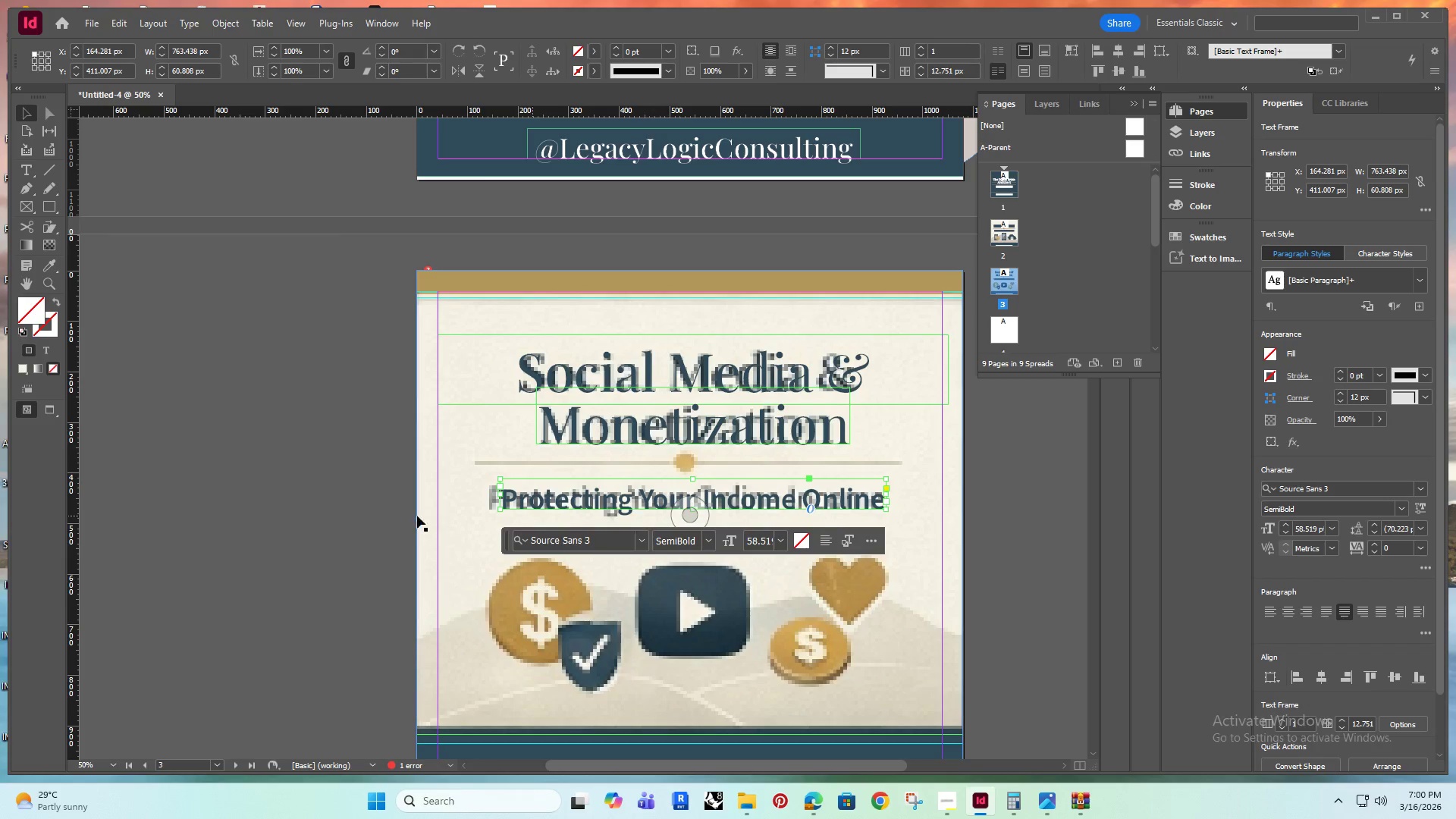 
hold_key(key=AltRight, duration=0.36)
 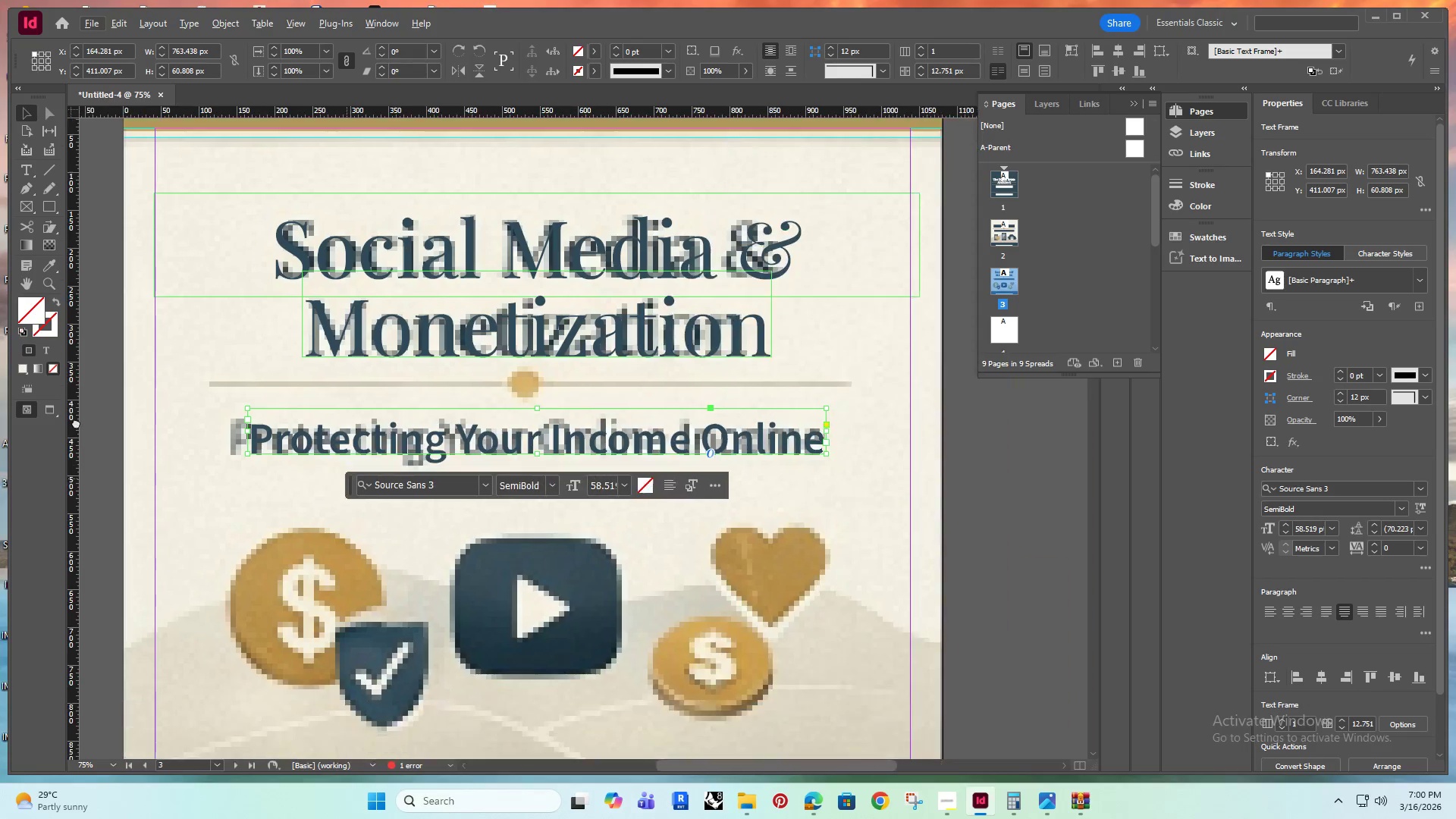 
hold_key(key=Space, duration=0.45)
 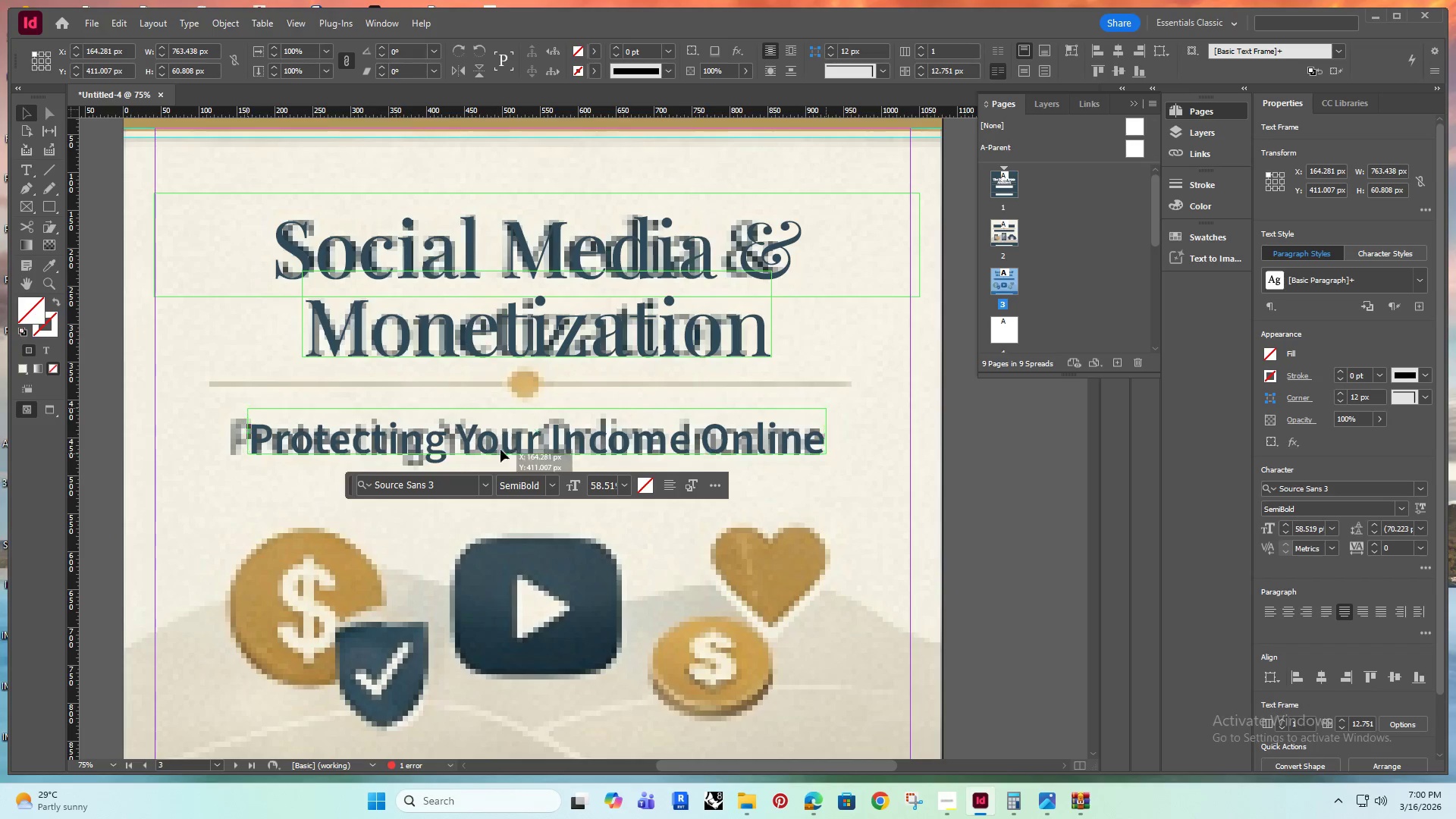 
left_click_drag(start_coordinate=[345, 478], to_coordinate=[76, 422])
 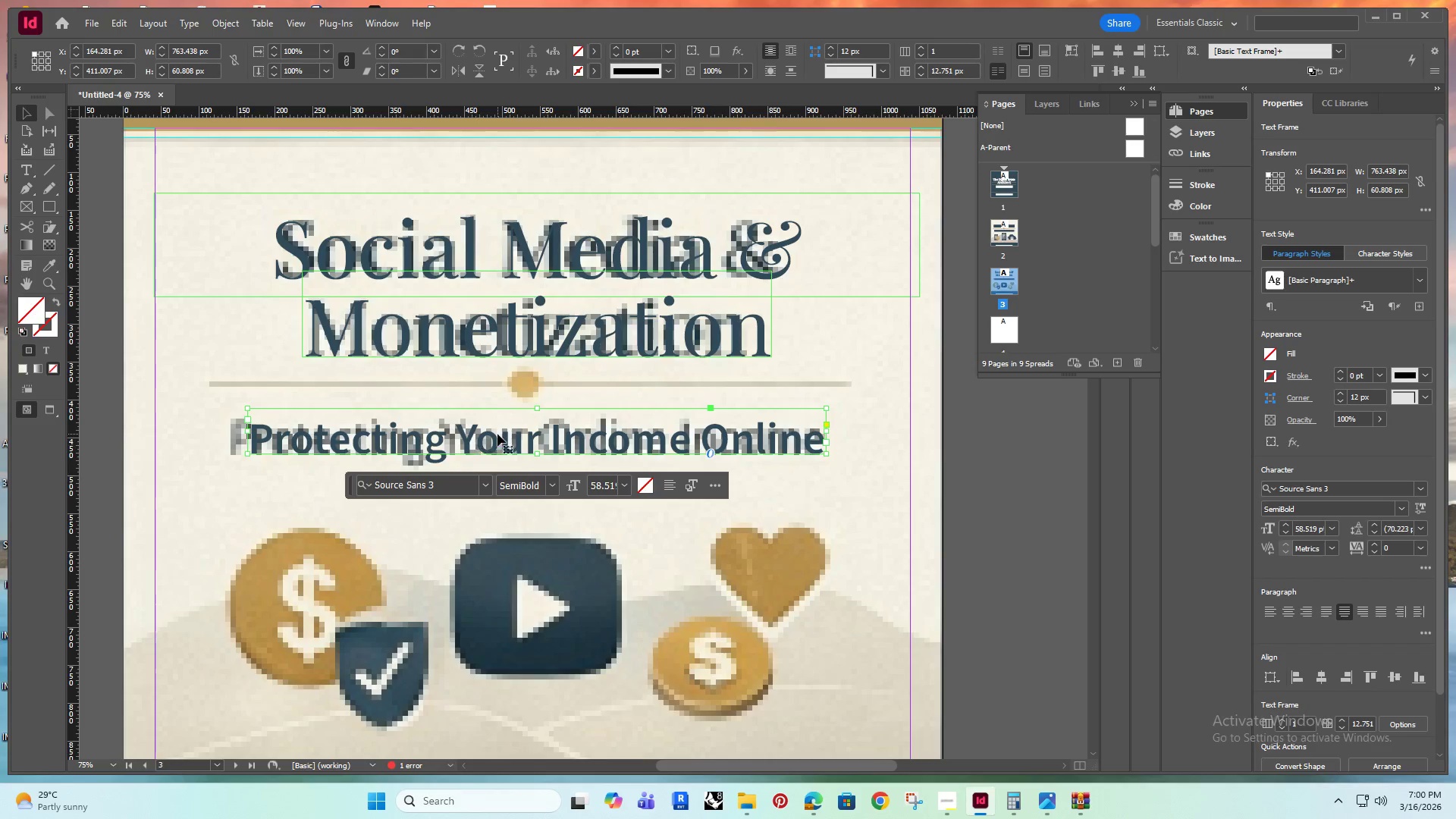 
scroll: coordinate [466, 507], scroll_direction: up, amount: 1.0
 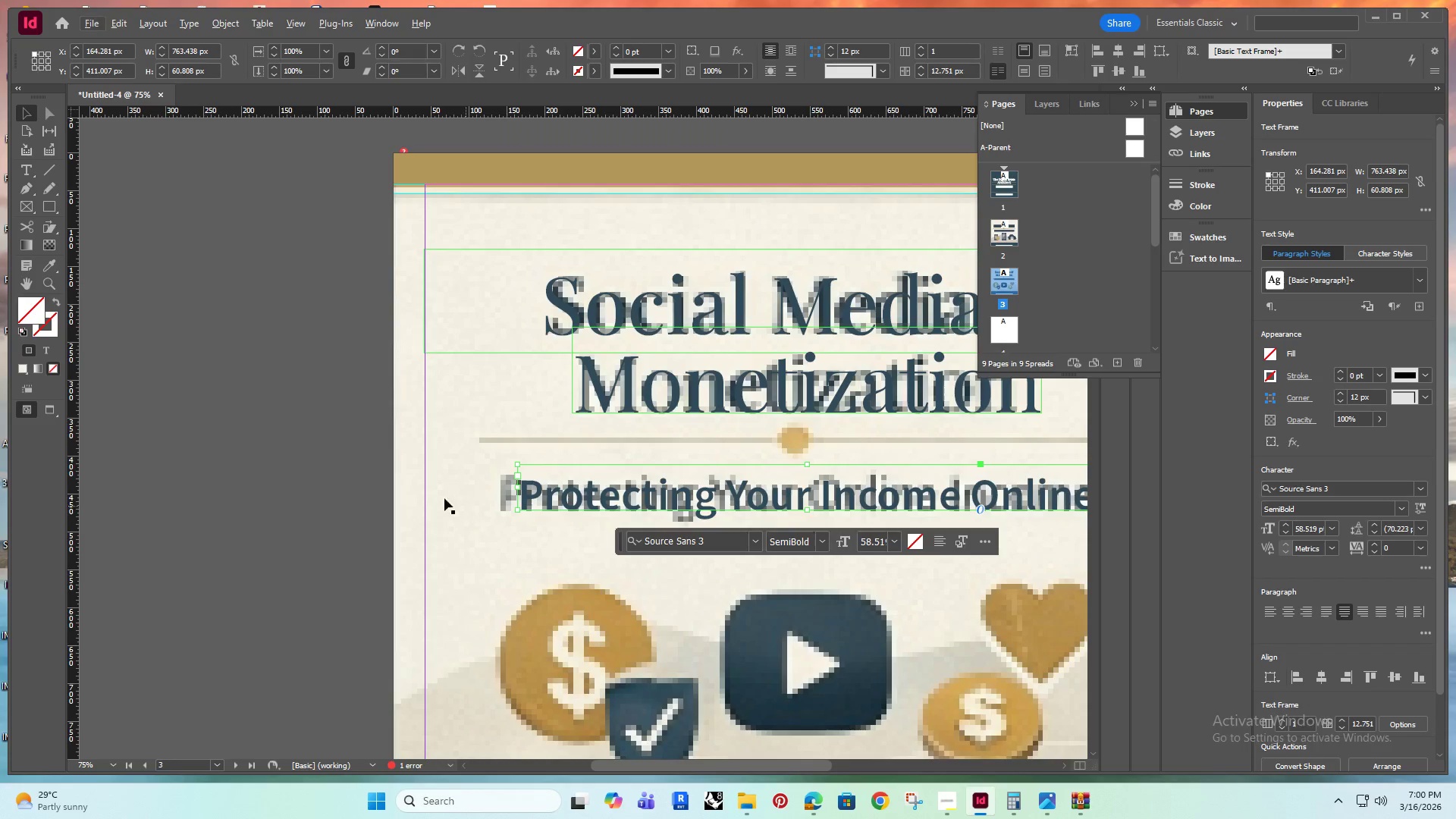 
left_click_drag(start_coordinate=[497, 434], to_coordinate=[500, 520])
 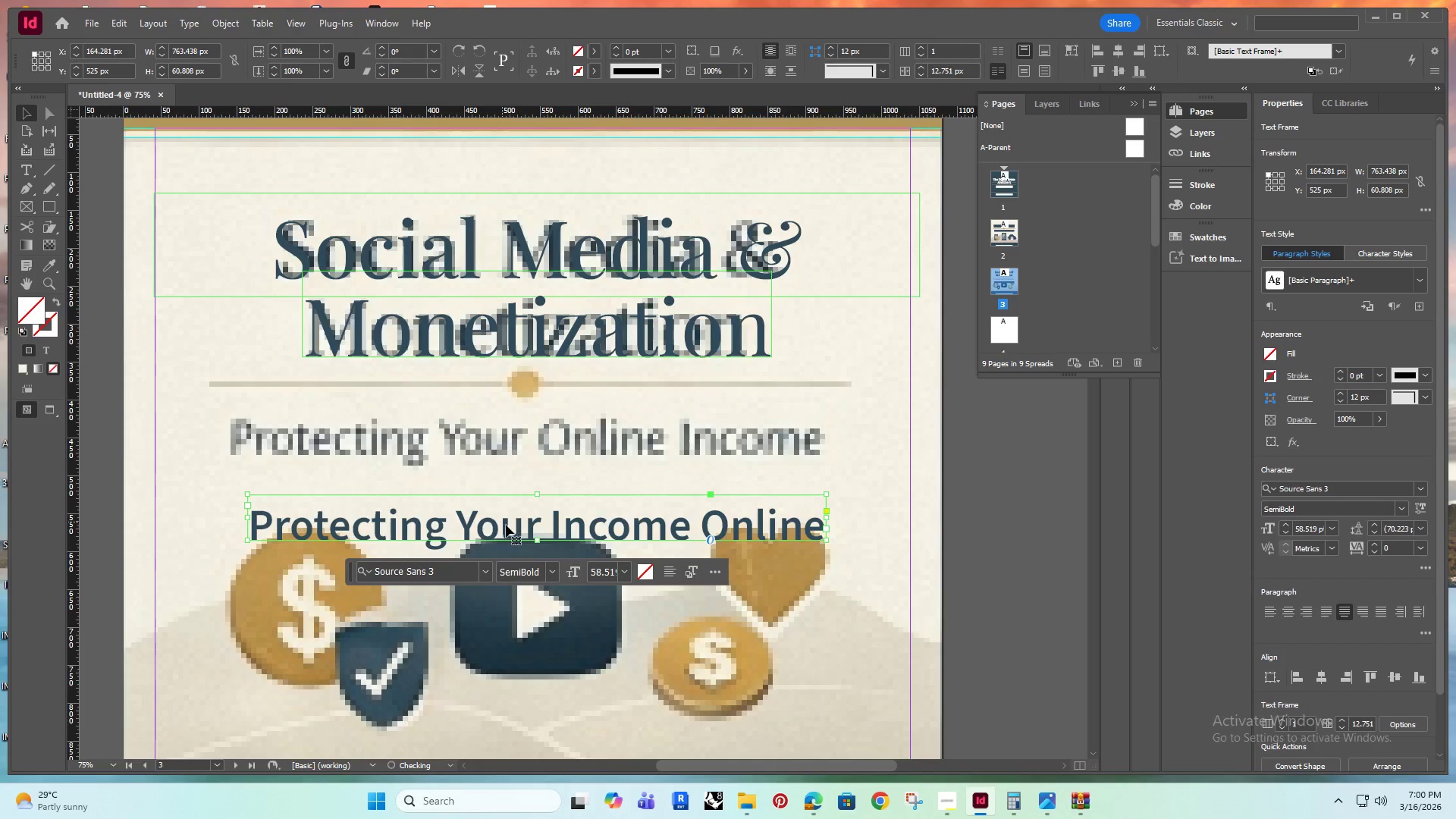 
hold_key(key=ShiftRight, duration=0.62)
 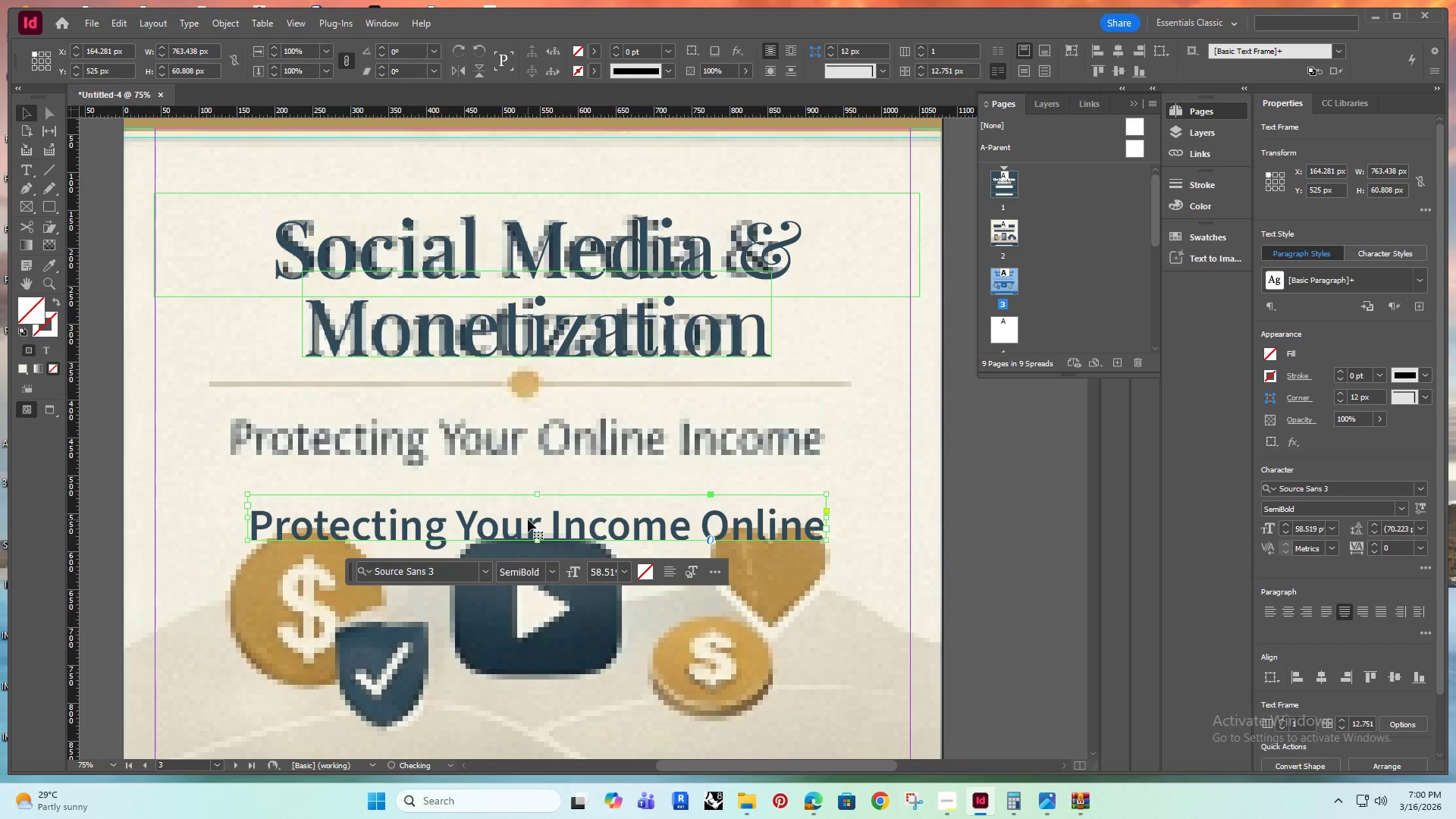 
double_click([528, 519])
 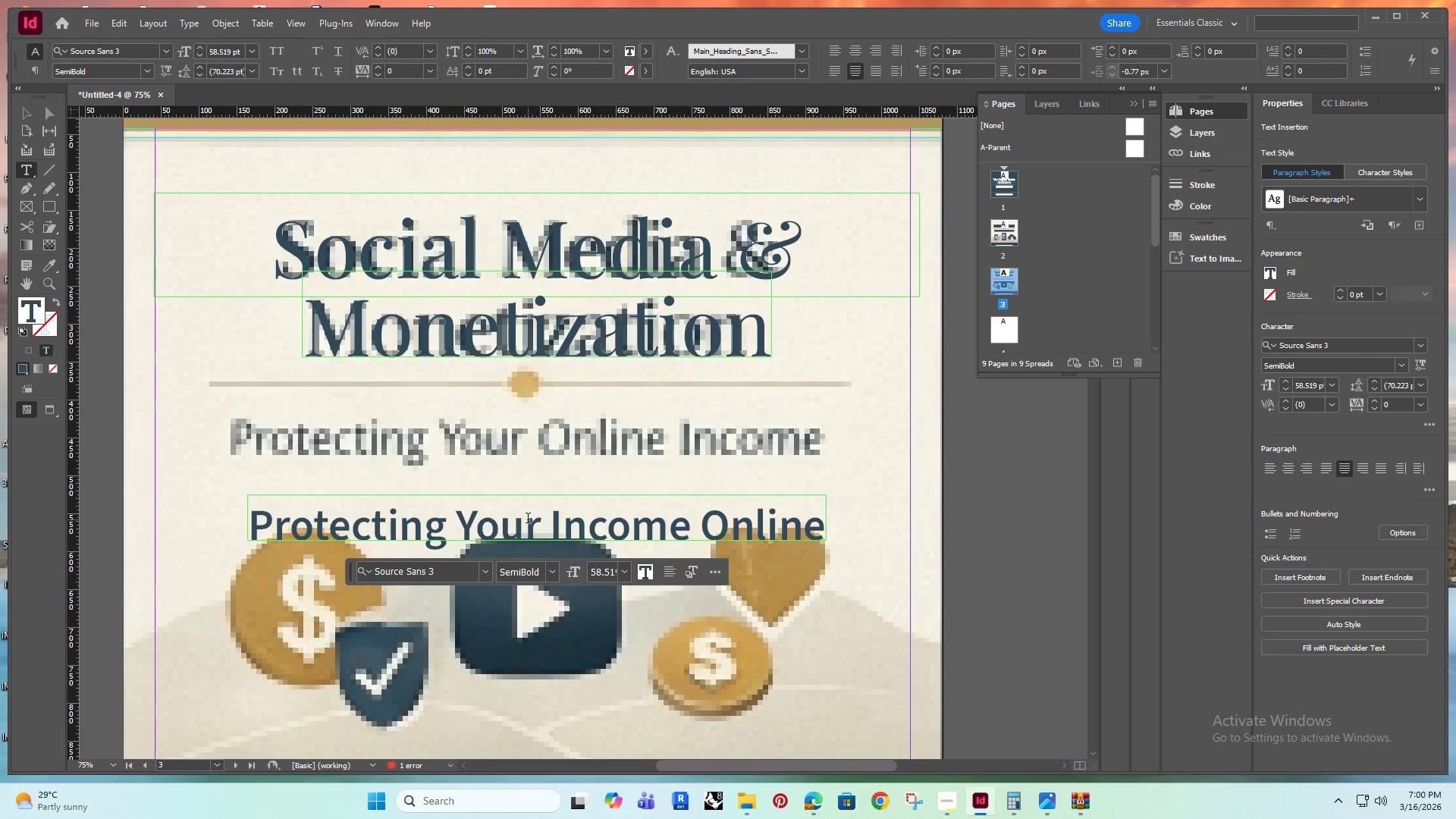 
key(Control+A)
 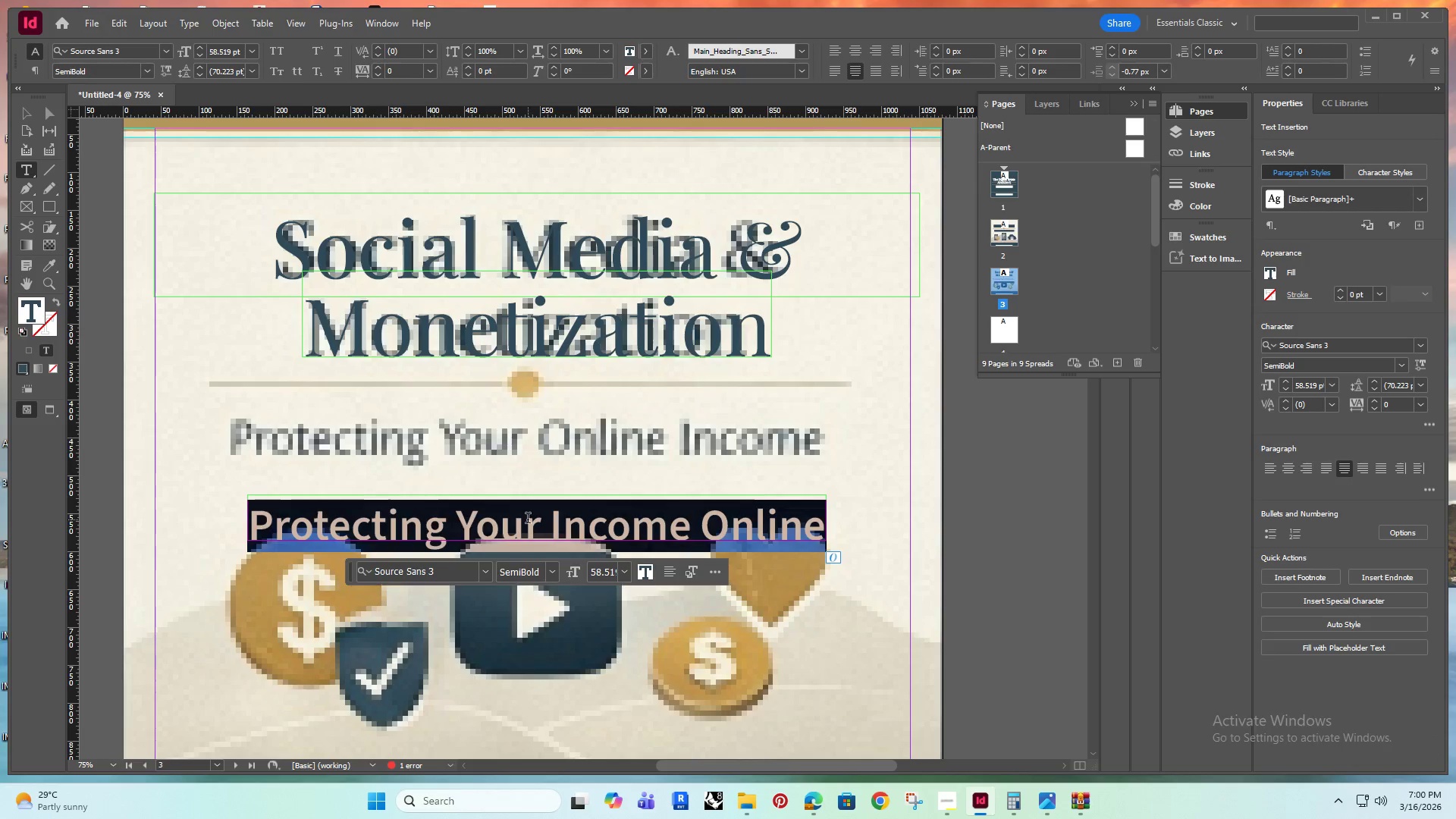 
type(Protecting Your ONlin)
key(Backspace)
key(Backspace)
key(Backspace)
key(Backspace)
type(nline Income)
 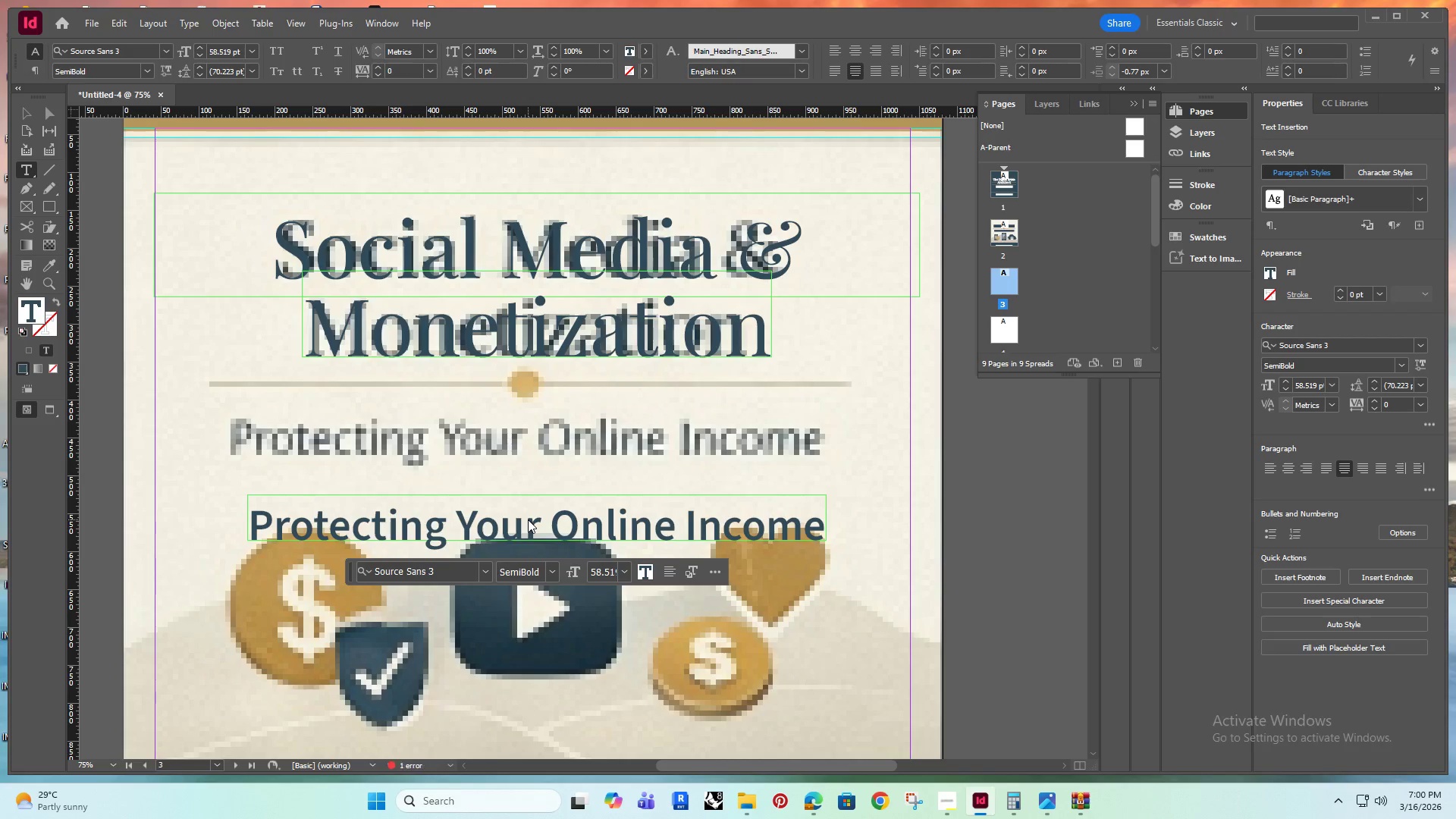 
left_click_drag(start_coordinate=[482, 521], to_coordinate=[482, 435])
 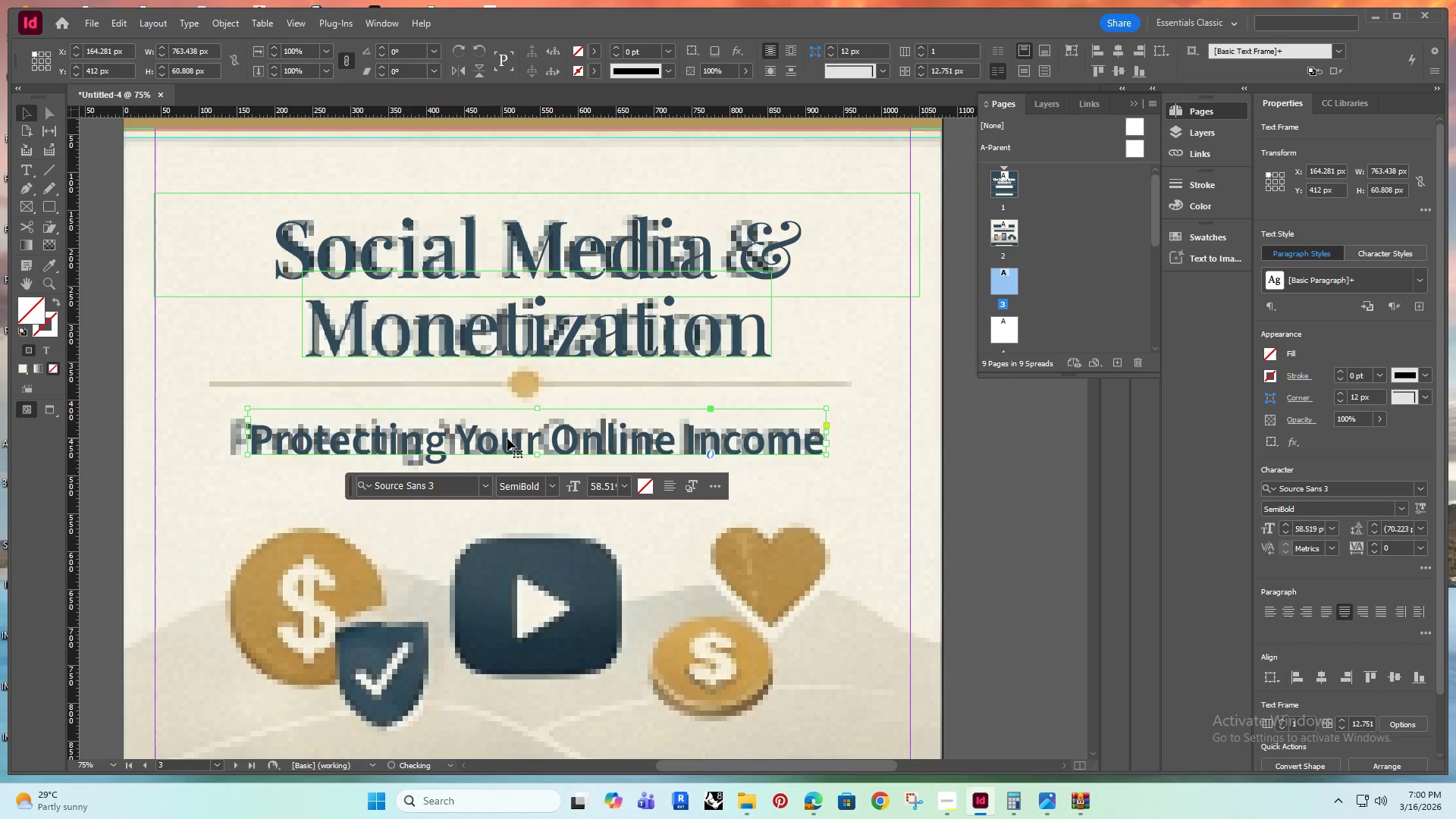 
hold_key(key=ShiftRight, duration=0.89)
 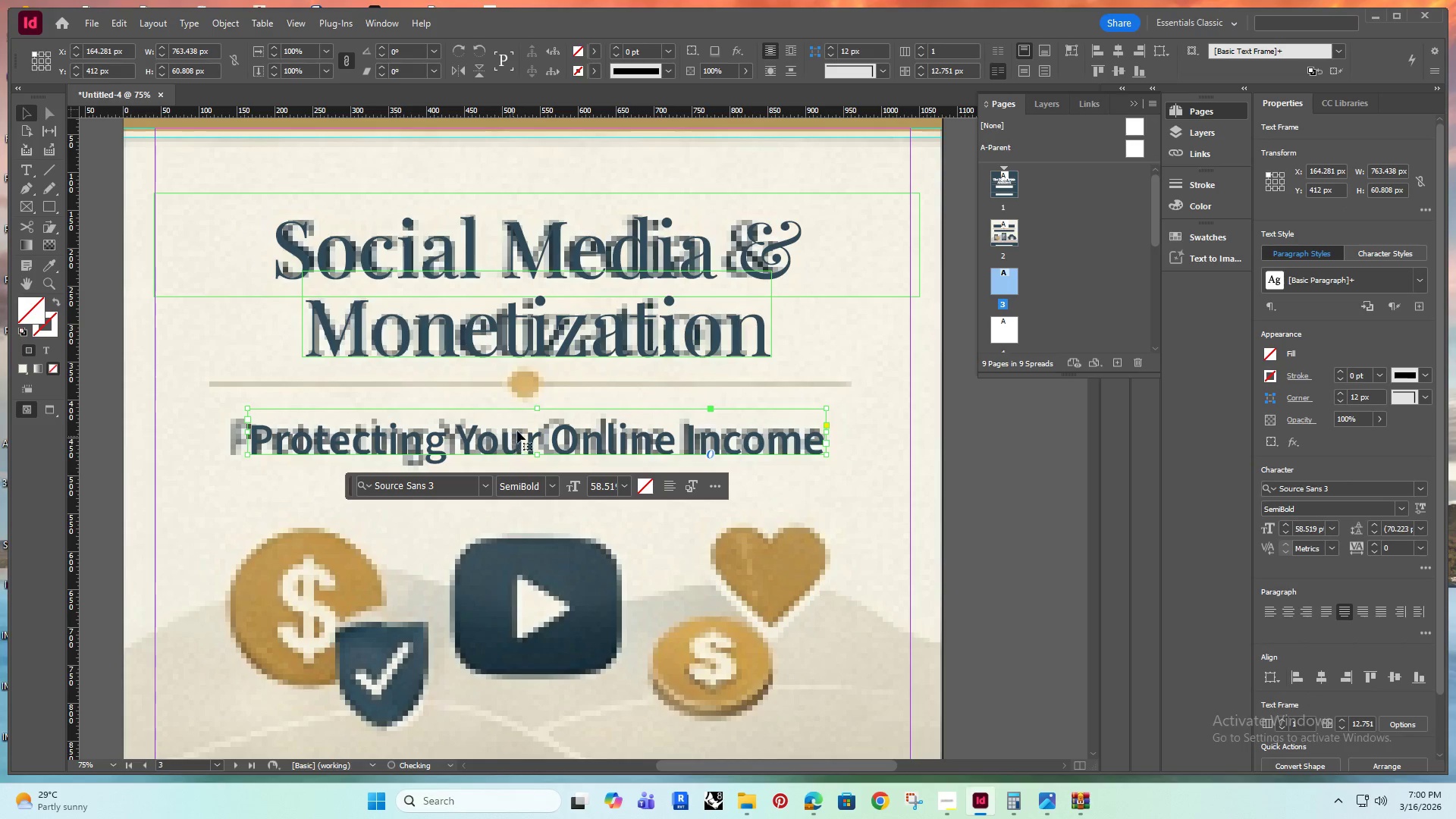 
hold_key(key=ControlRight, duration=3.98)
hold_key(key=ShiftRight, duration=1.5)
left_click_drag(start_coordinate=[538, 409], to_coordinate=[542, 403])
 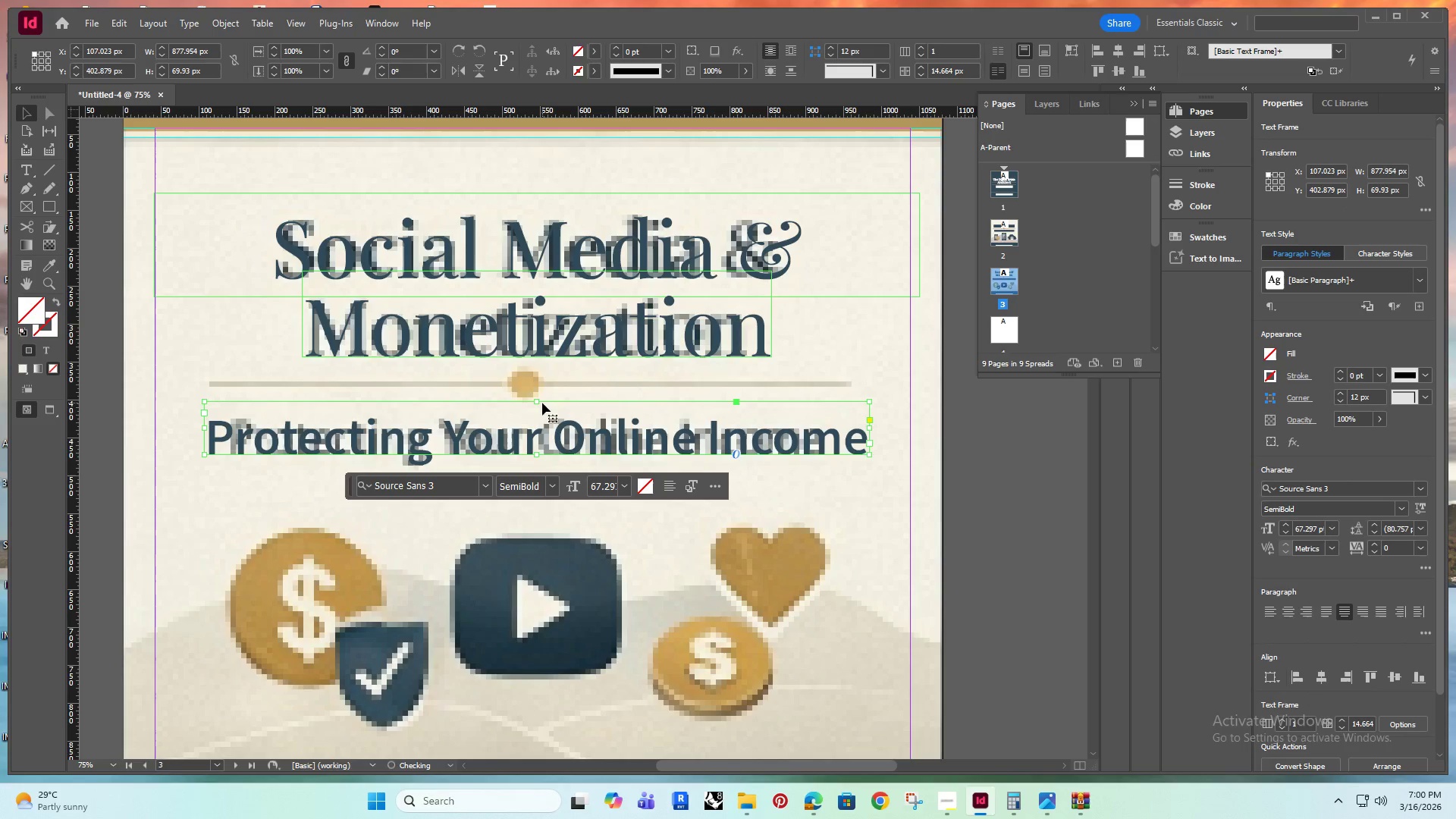 
hold_key(key=ShiftRight, duration=1.53)
 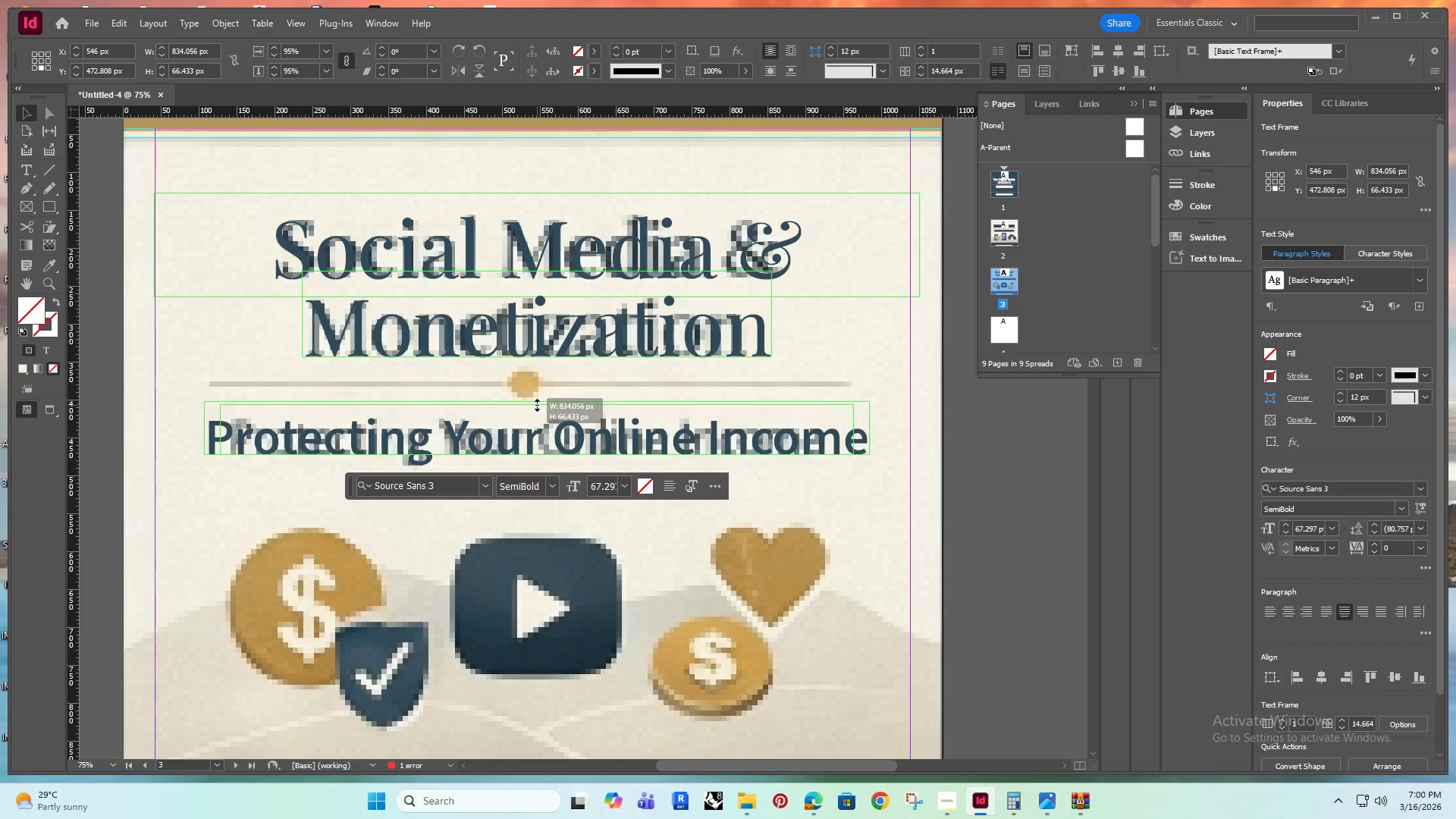 
hold_key(key=ShiftRight, duration=0.86)
 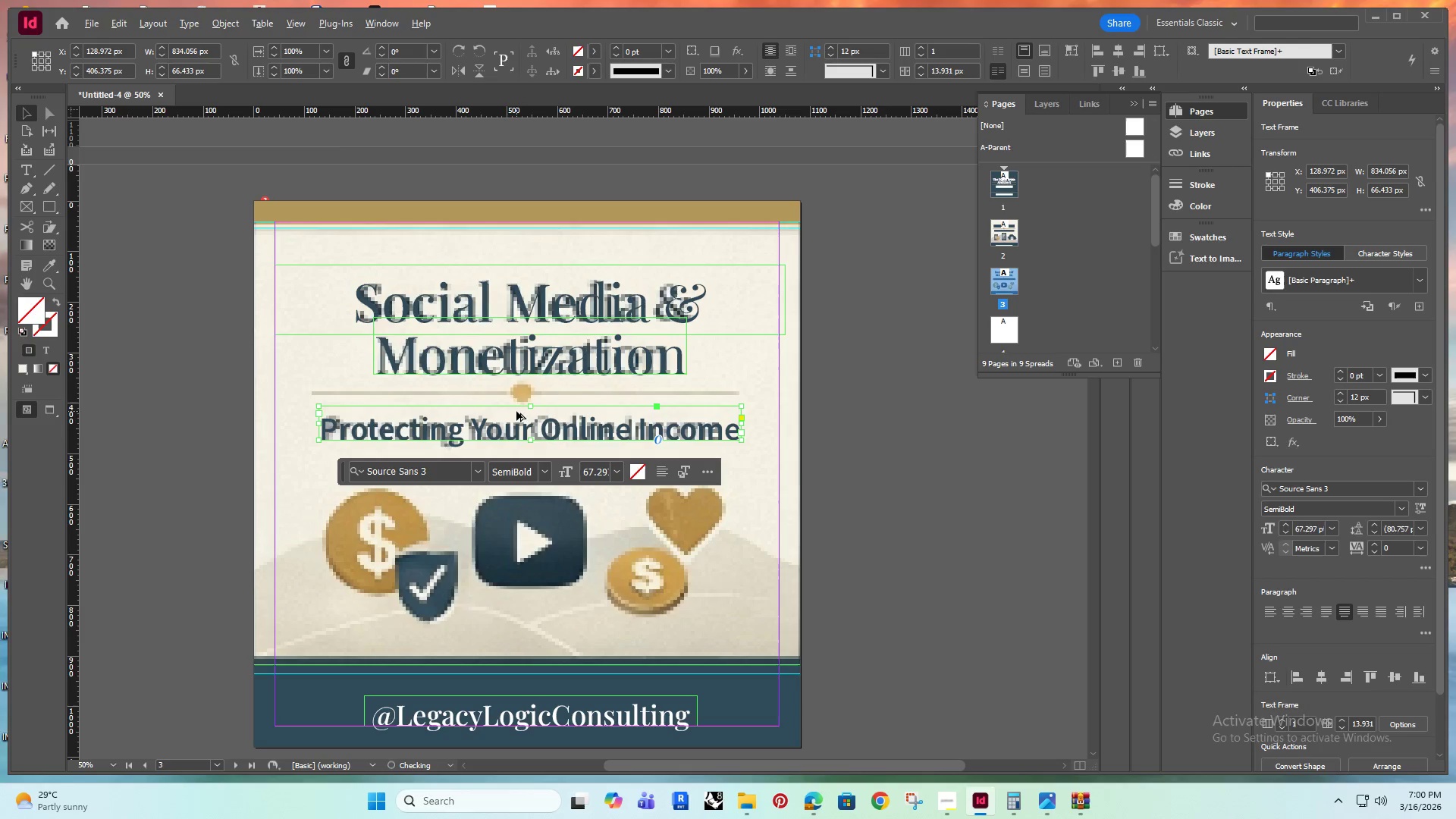 
hold_key(key=ShiftRight, duration=3.44)
 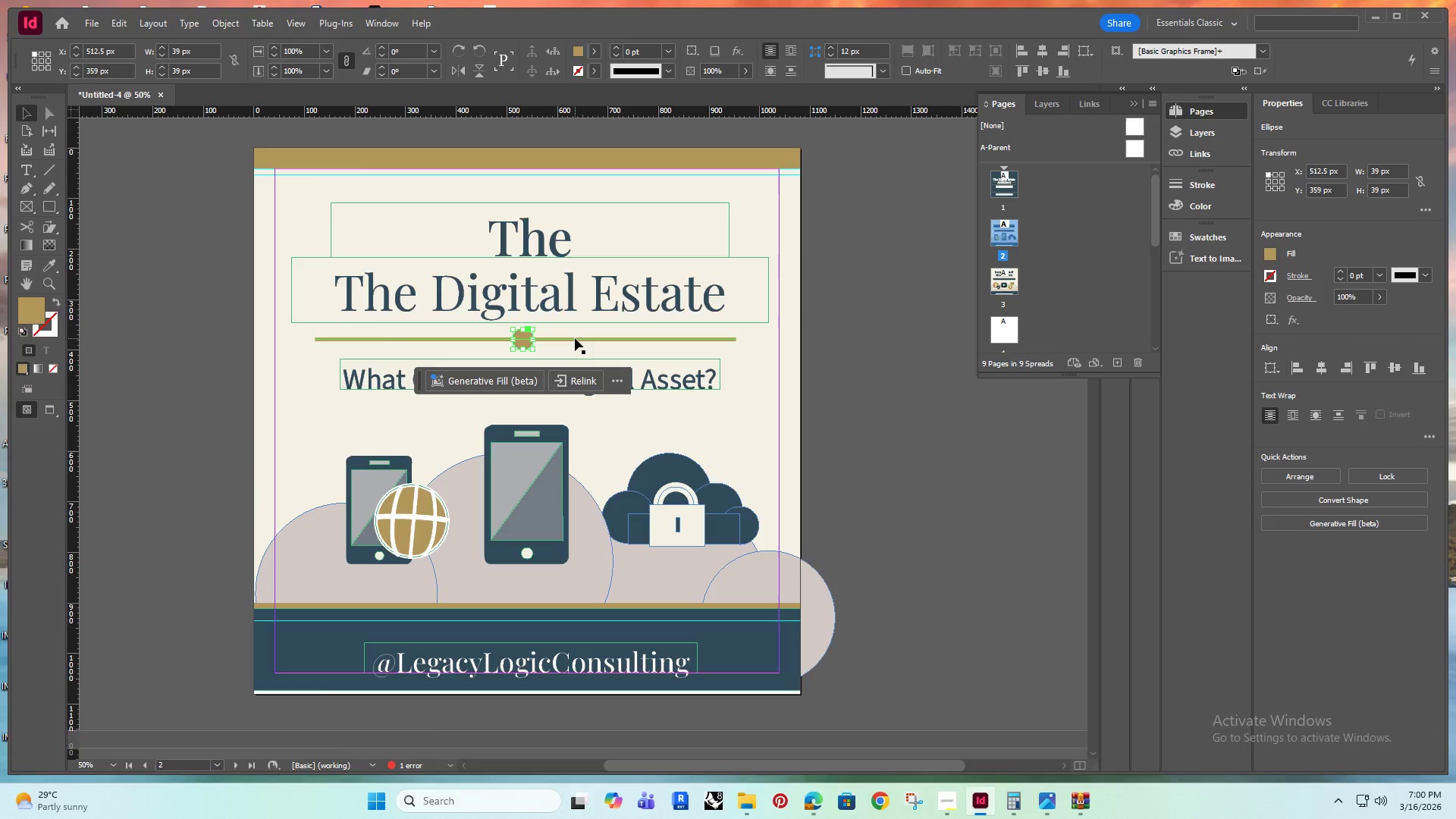 
key(Alt+AltRight)
 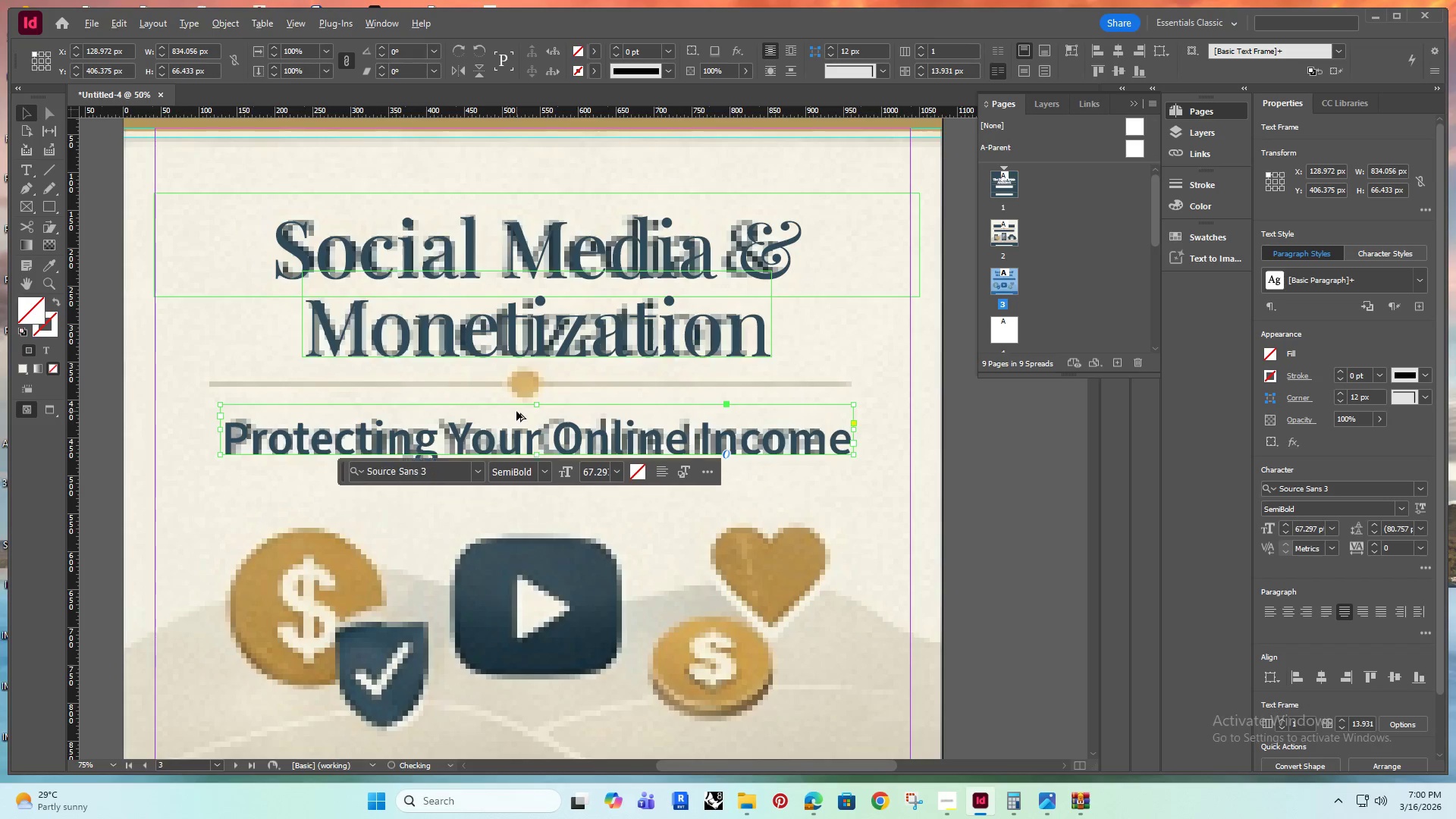 
scroll: coordinate [516, 411], scroll_direction: down, amount: 1.0
 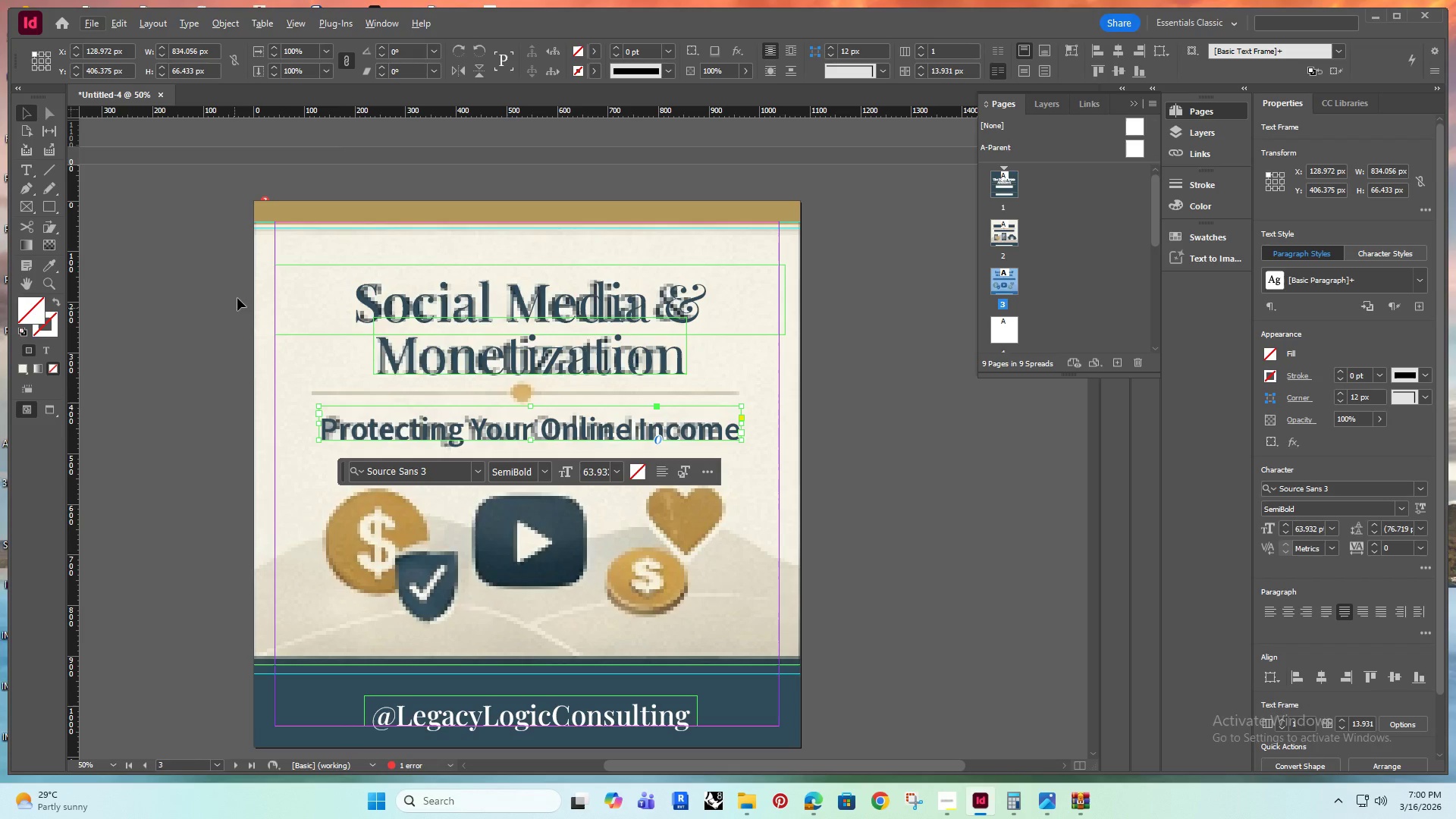 
left_click([231, 262])
 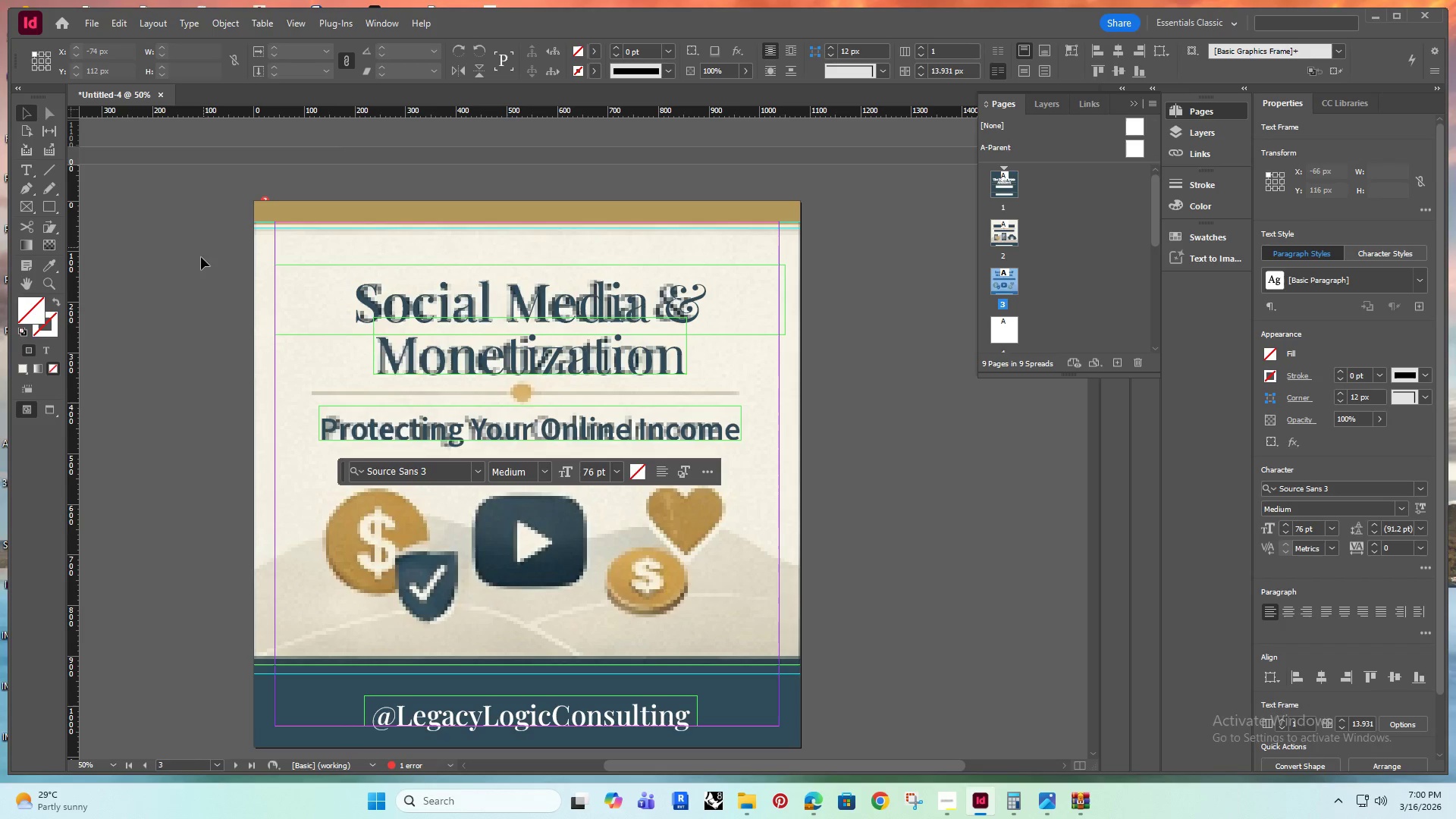 
scroll: coordinate [245, 341], scroll_direction: up, amount: 11.0
 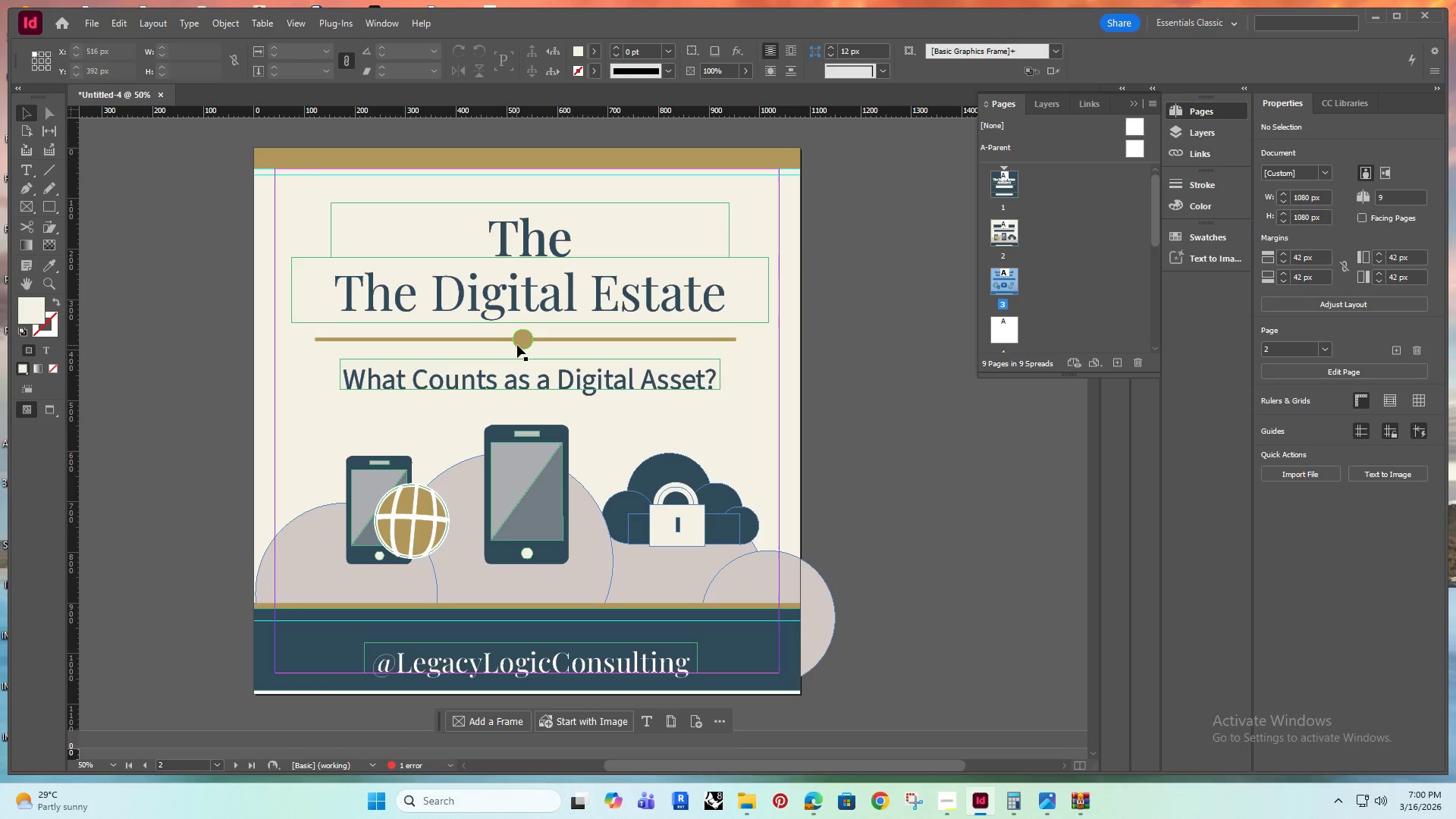 
left_click([526, 340])
 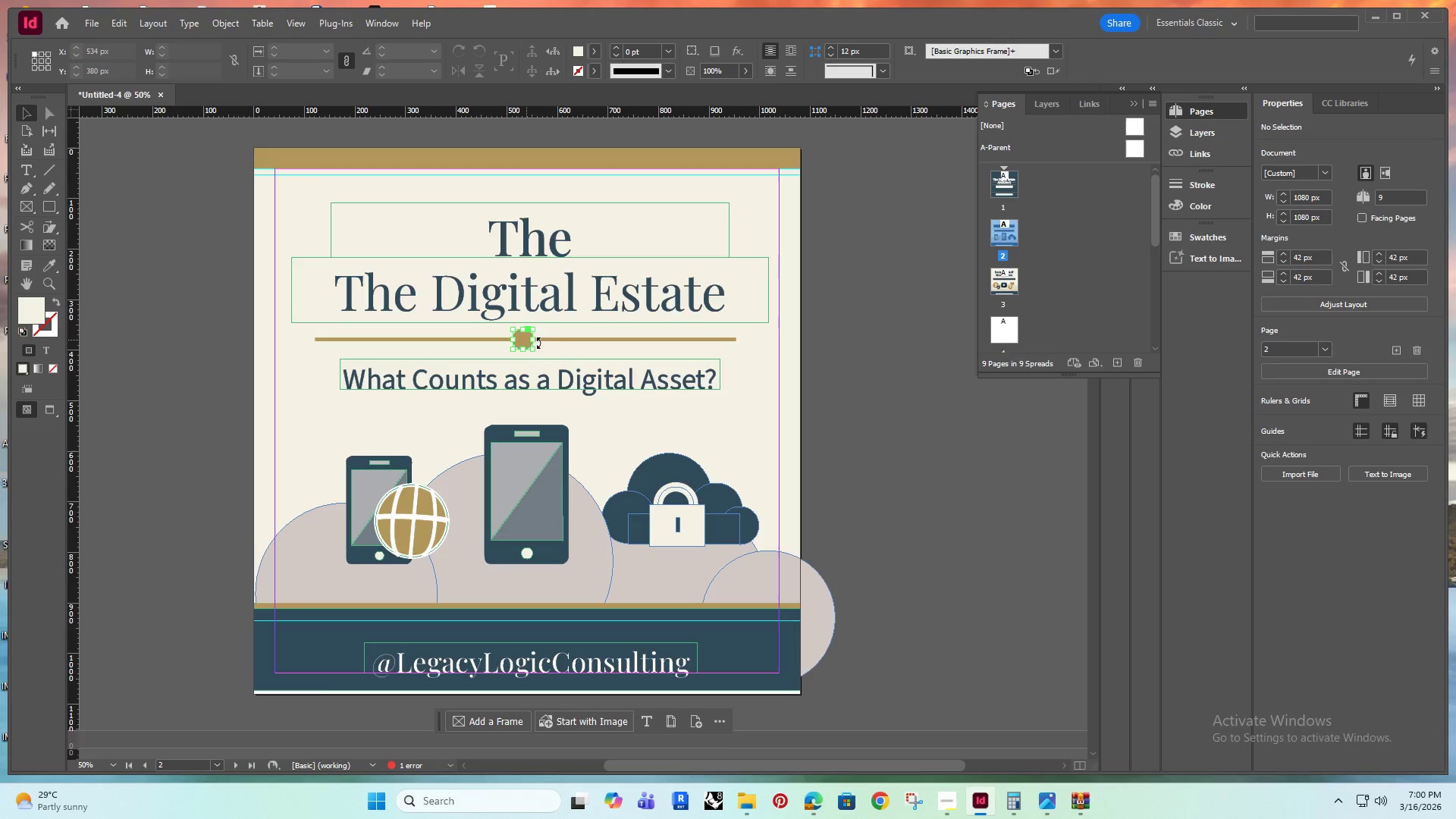 
hold_key(key=ShiftRight, duration=0.94)
left_click([575, 338])
 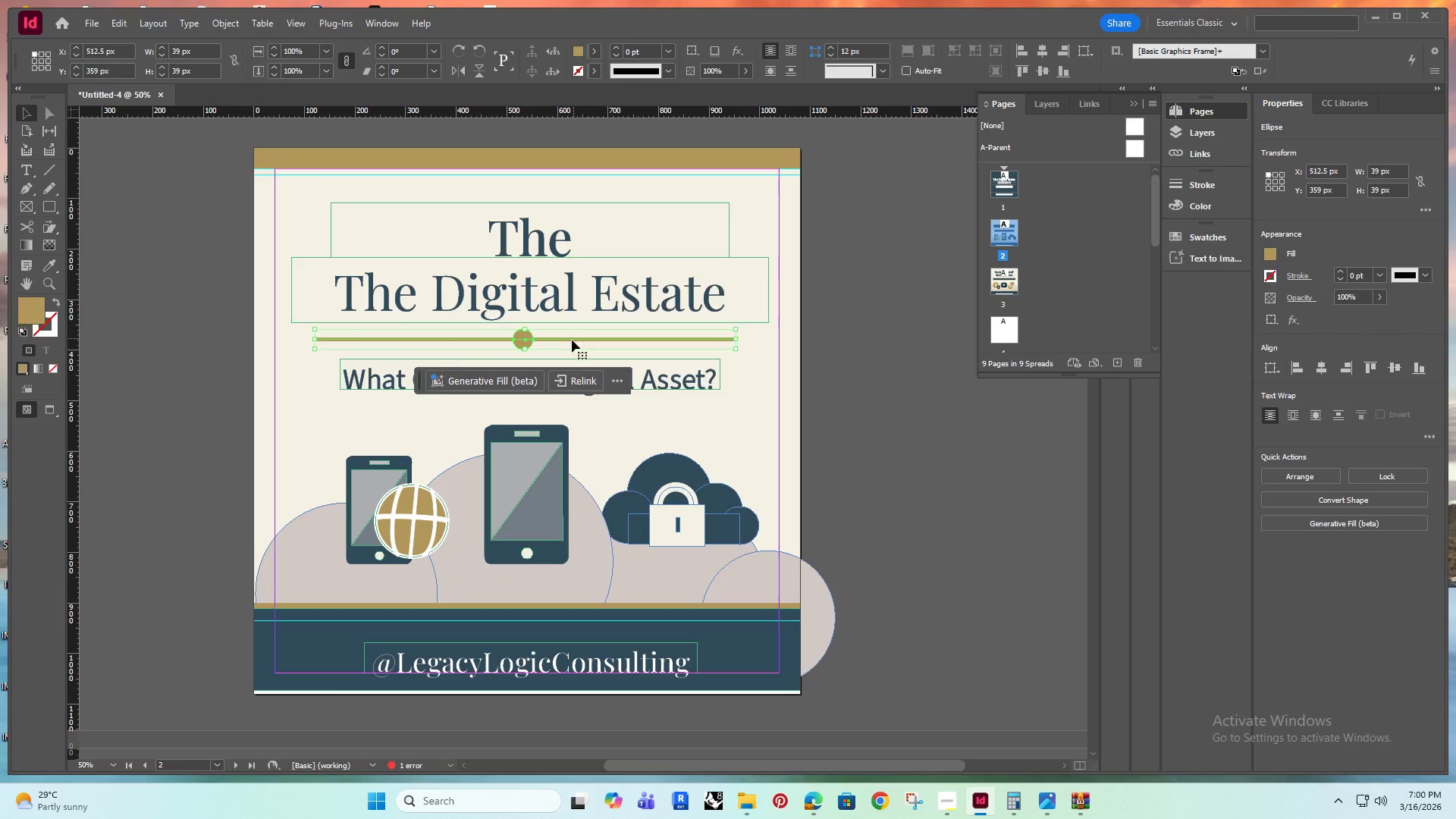 
hold_key(key=ShiftRight, duration=3.44)
scroll: coordinate [533, 357], scroll_direction: down, amount: 5.0
 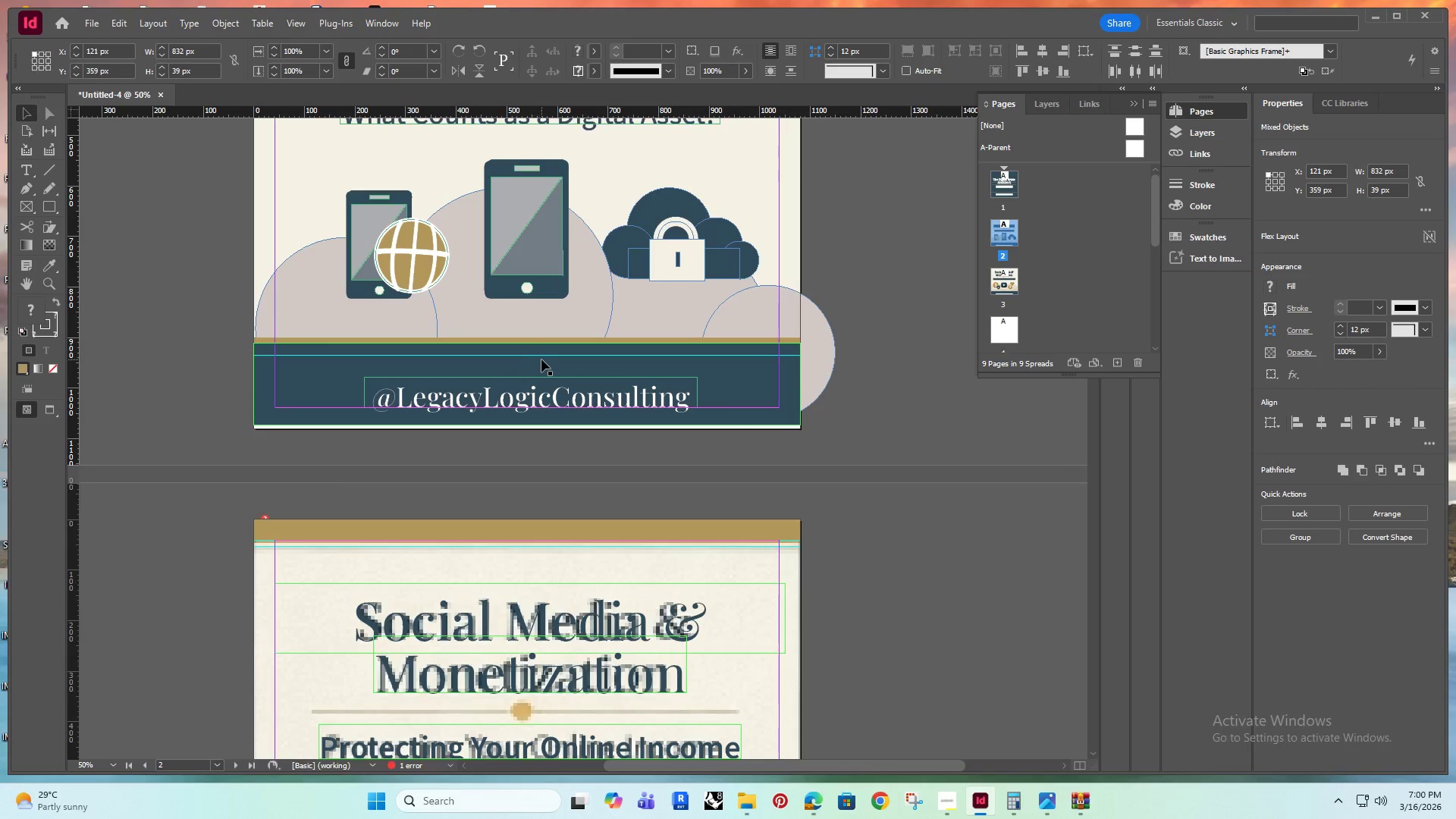 
hold_key(key=AltRight, duration=0.42)
scroll: coordinate [541, 359], scroll_direction: down, amount: 1.0
 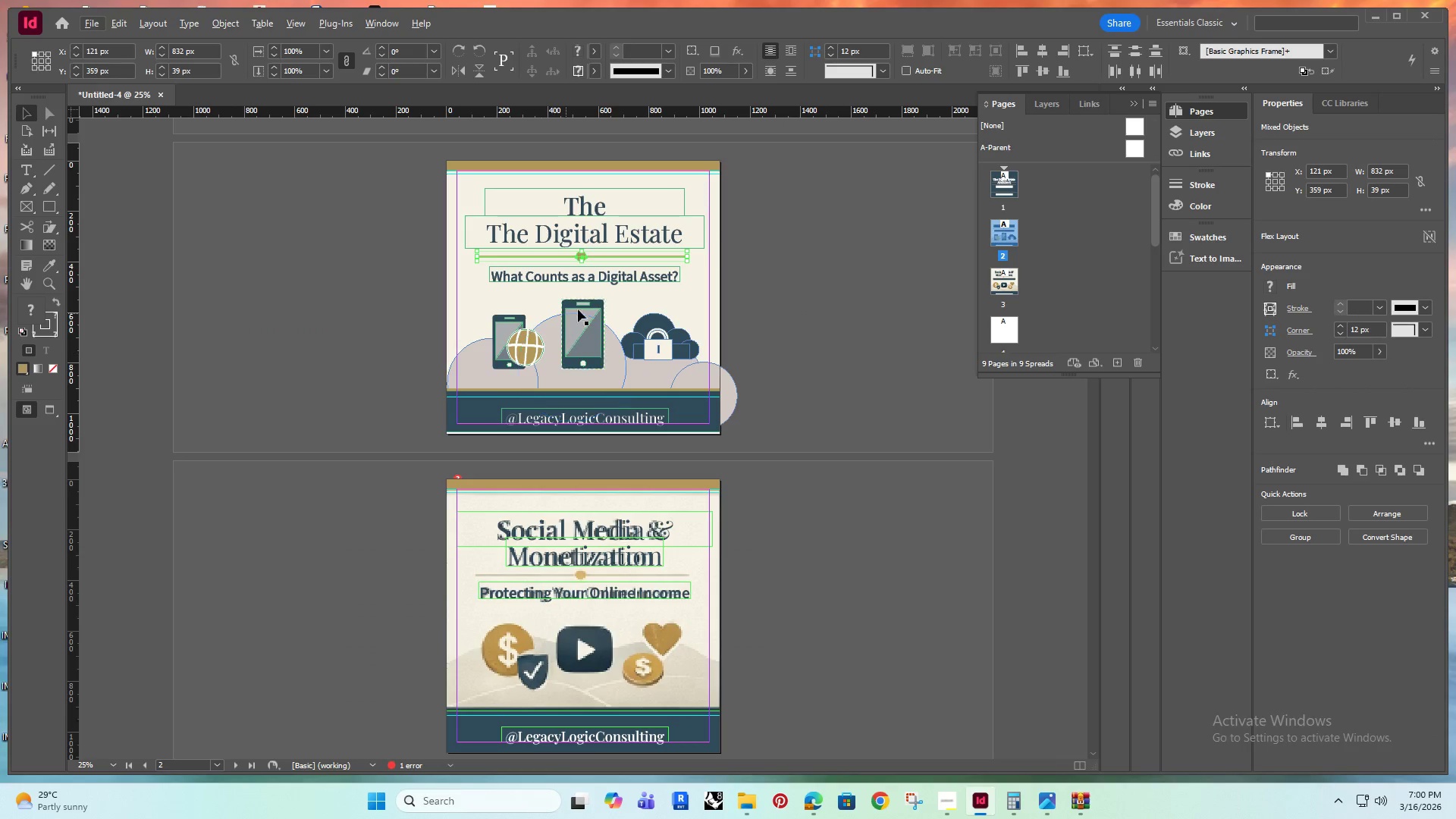 
hold_key(key=AltRight, duration=2.95)
left_click_drag(start_coordinate=[608, 256], to_coordinate=[609, 575])
 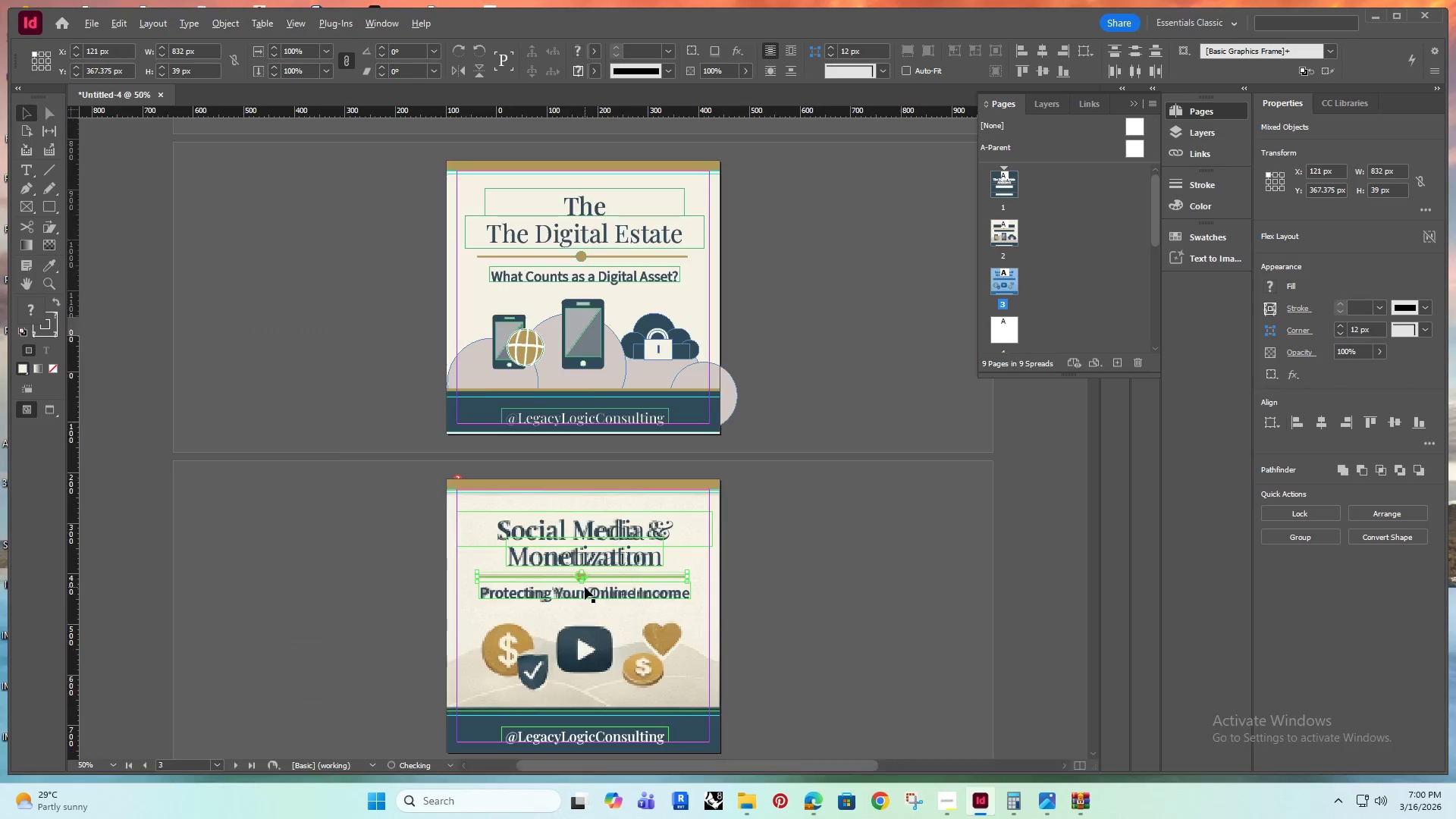 
hold_key(key=ShiftRight, duration=1.52)
 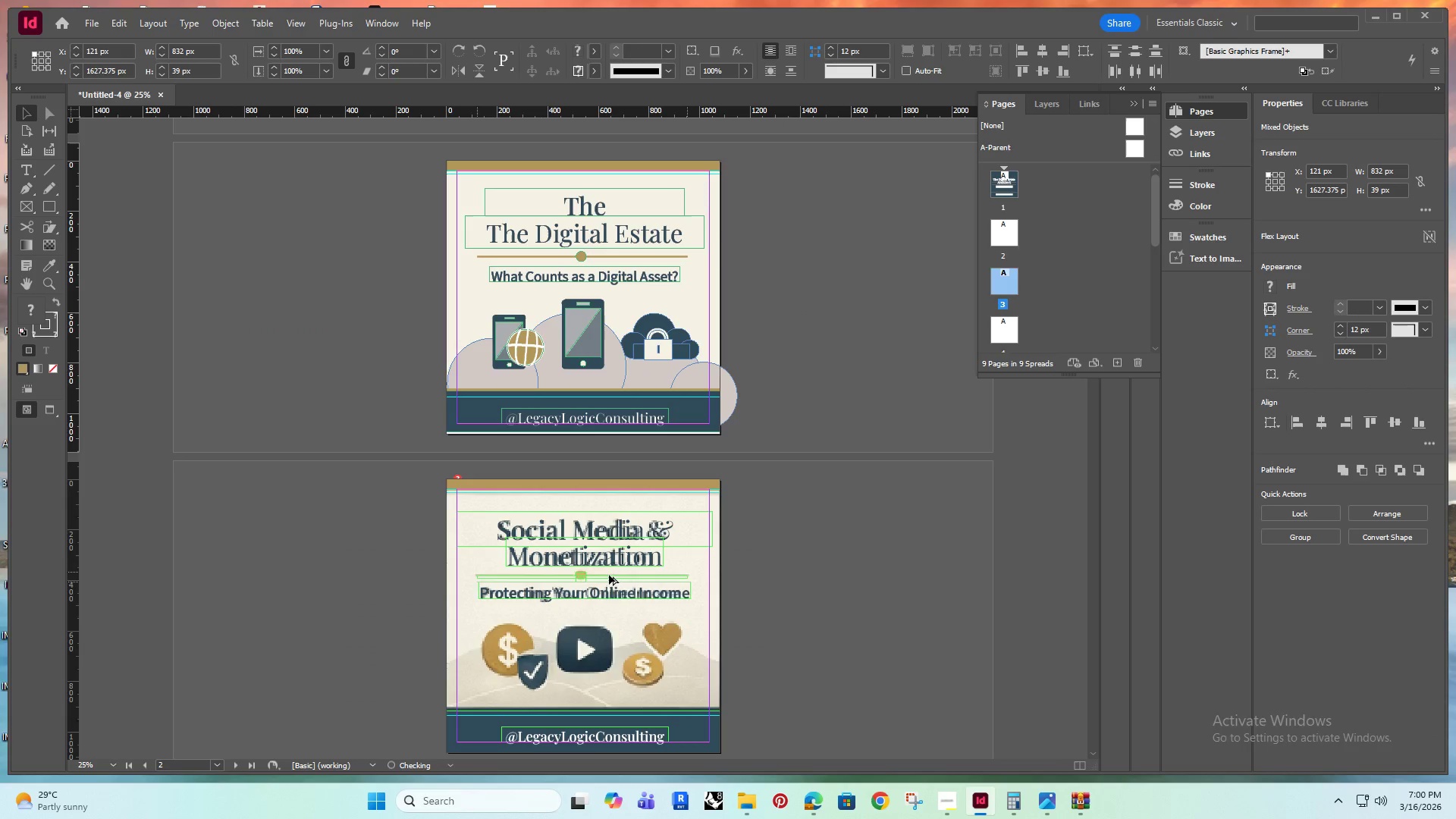 
key(Alt+Shift+ShiftRight)
 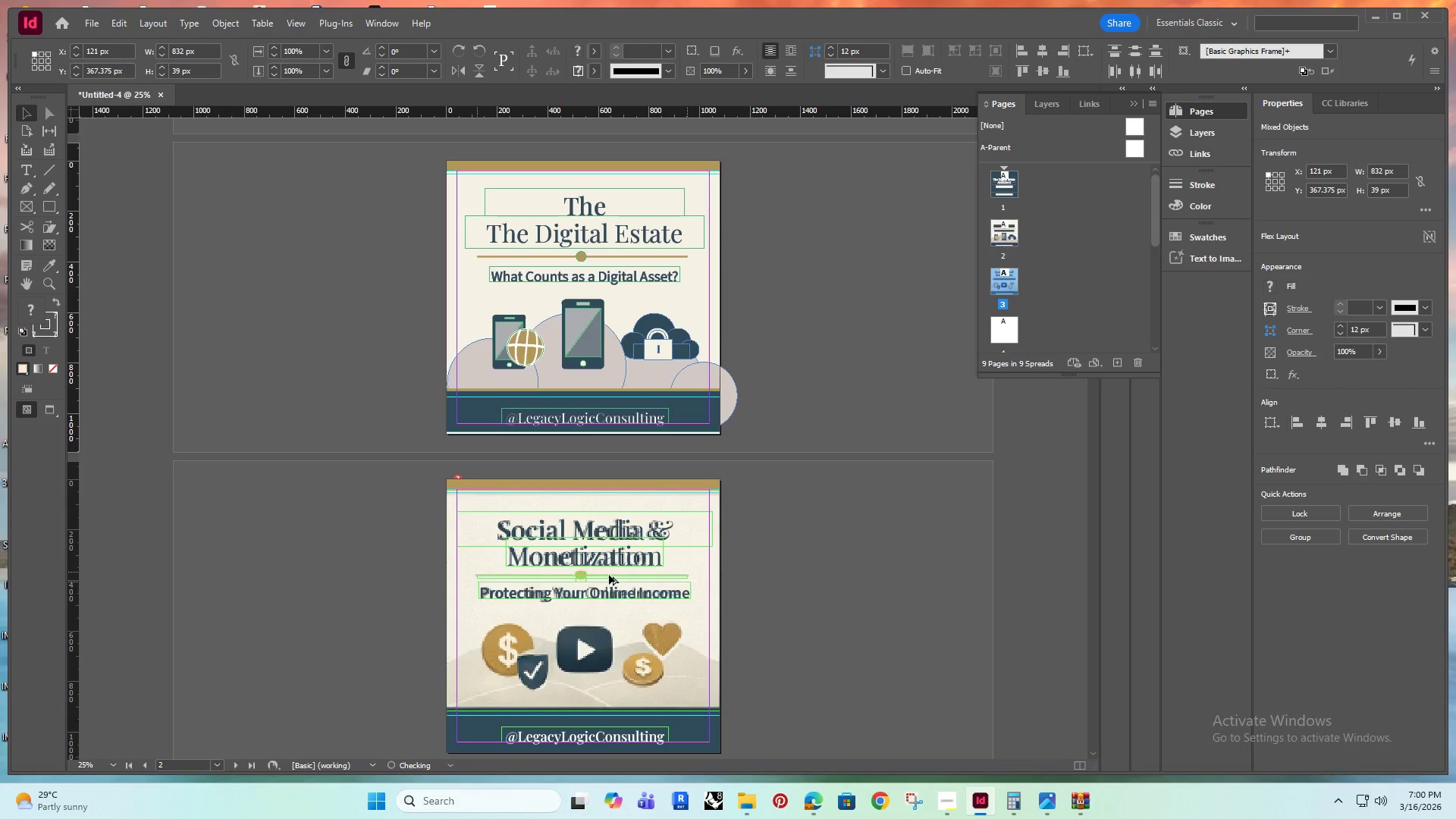 
key(Alt+Shift+ShiftRight)
 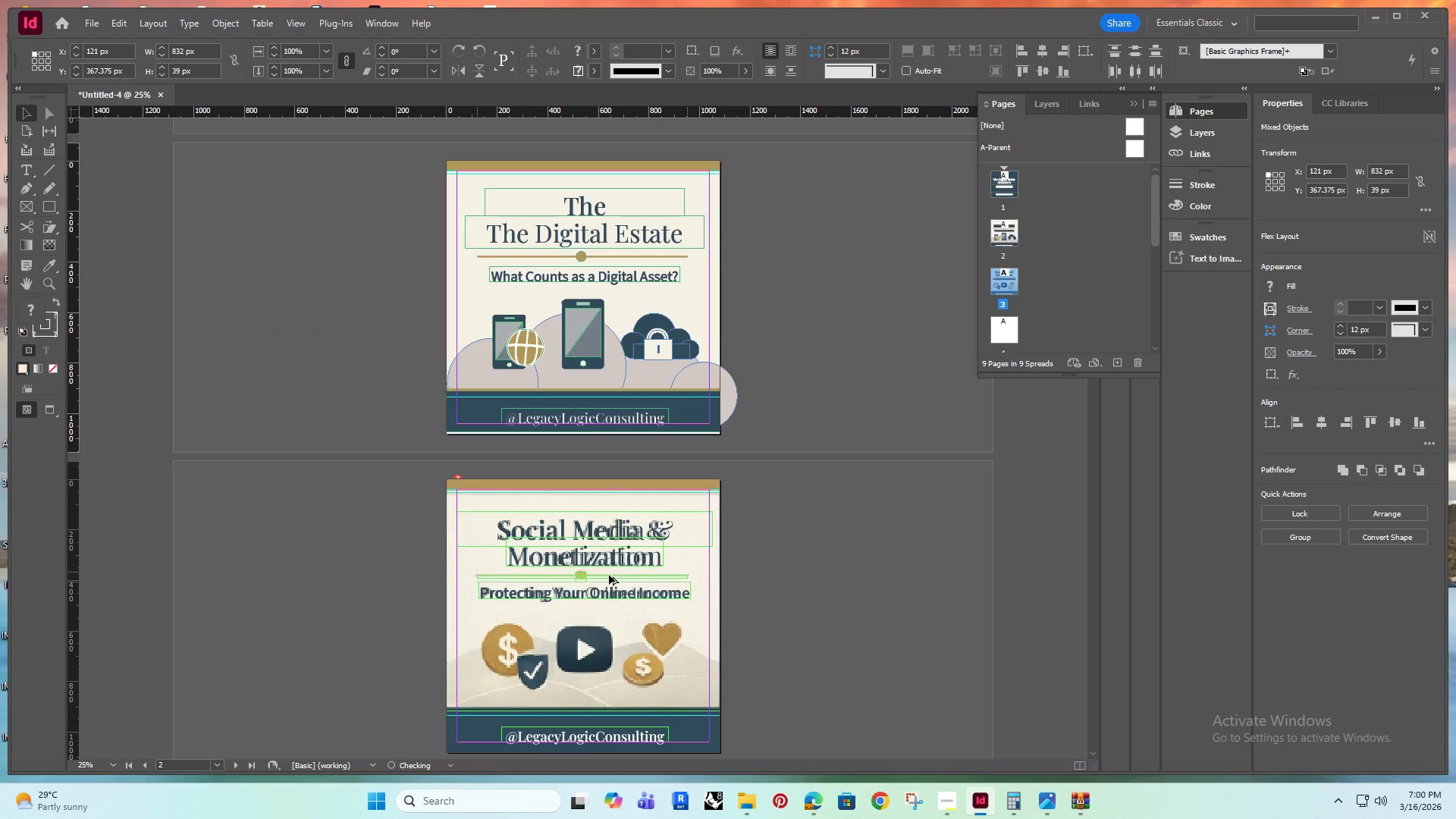 
key(Alt+Shift+ShiftRight)
 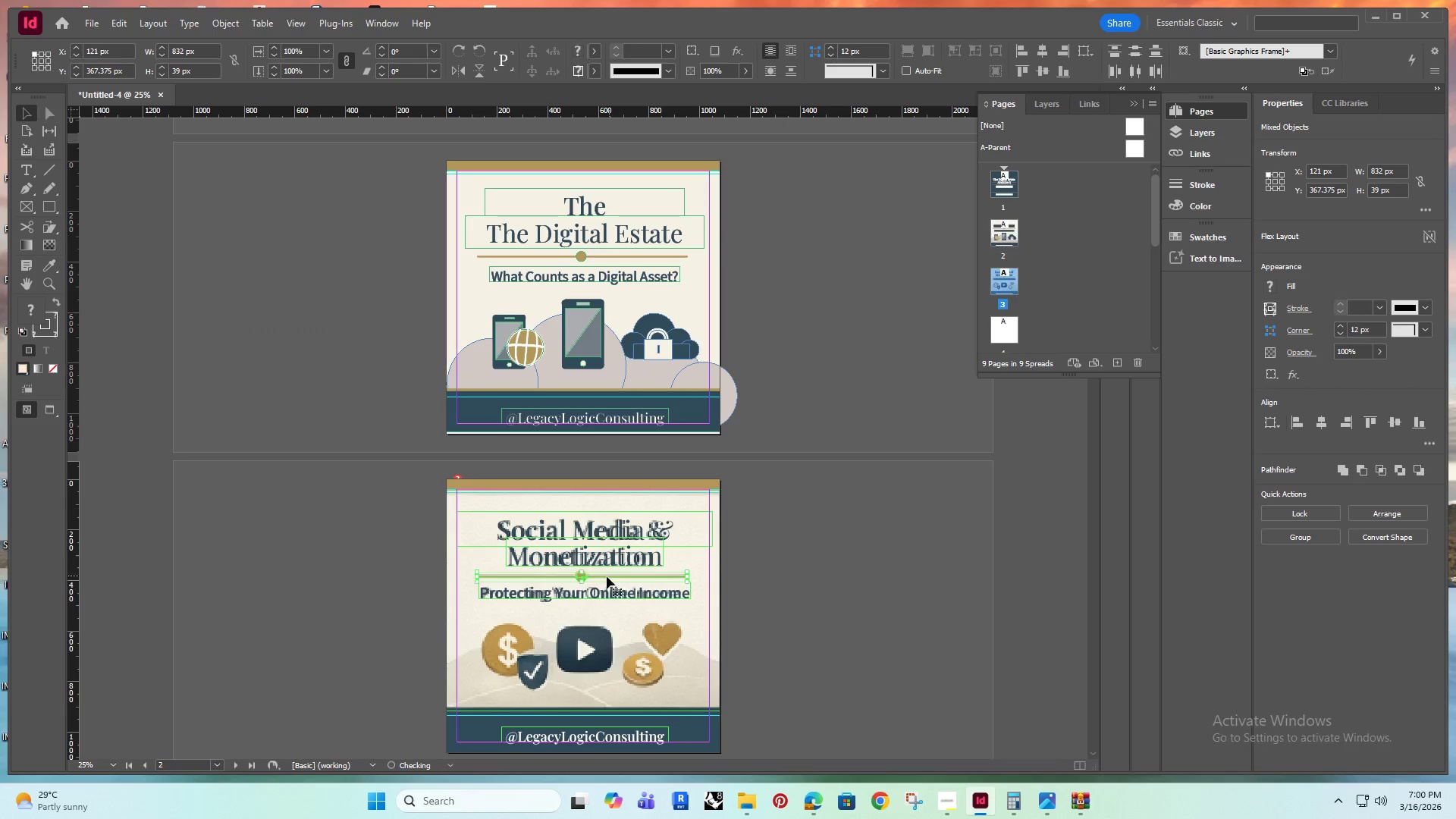 
key(Alt+Shift+ShiftRight)
 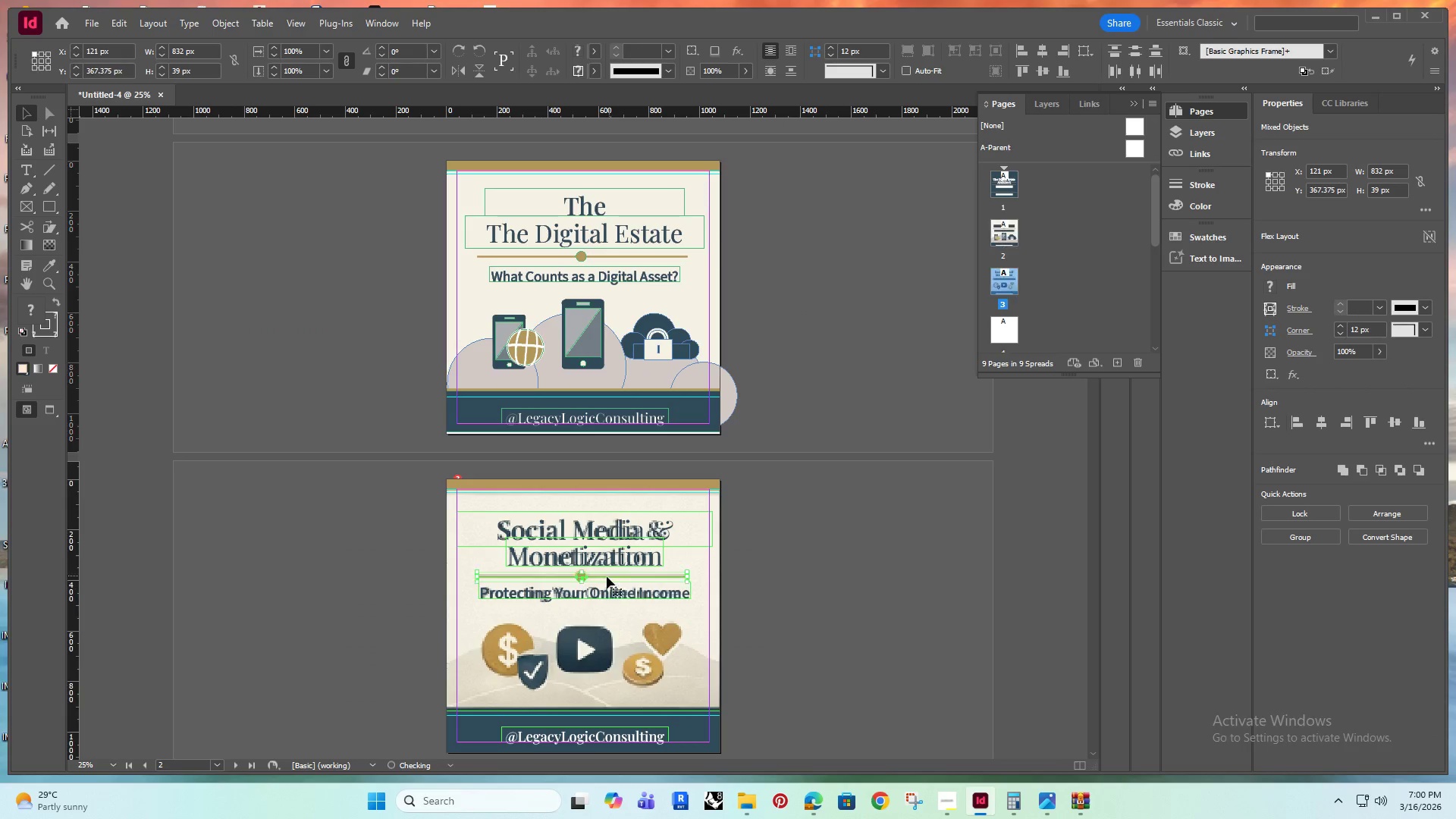 
key(Alt+Shift+ShiftRight)
 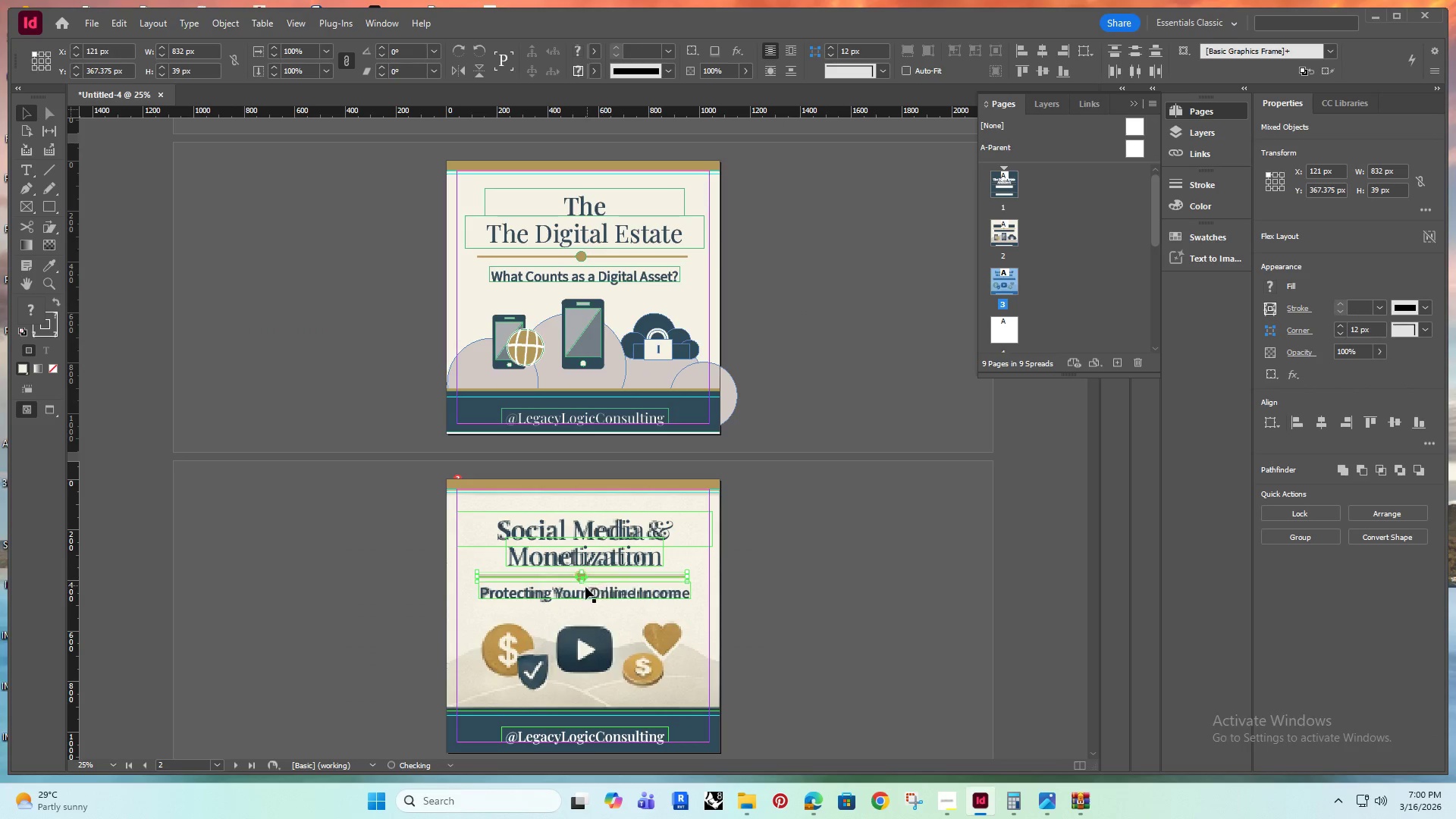 
hold_key(key=AltRight, duration=0.58)
 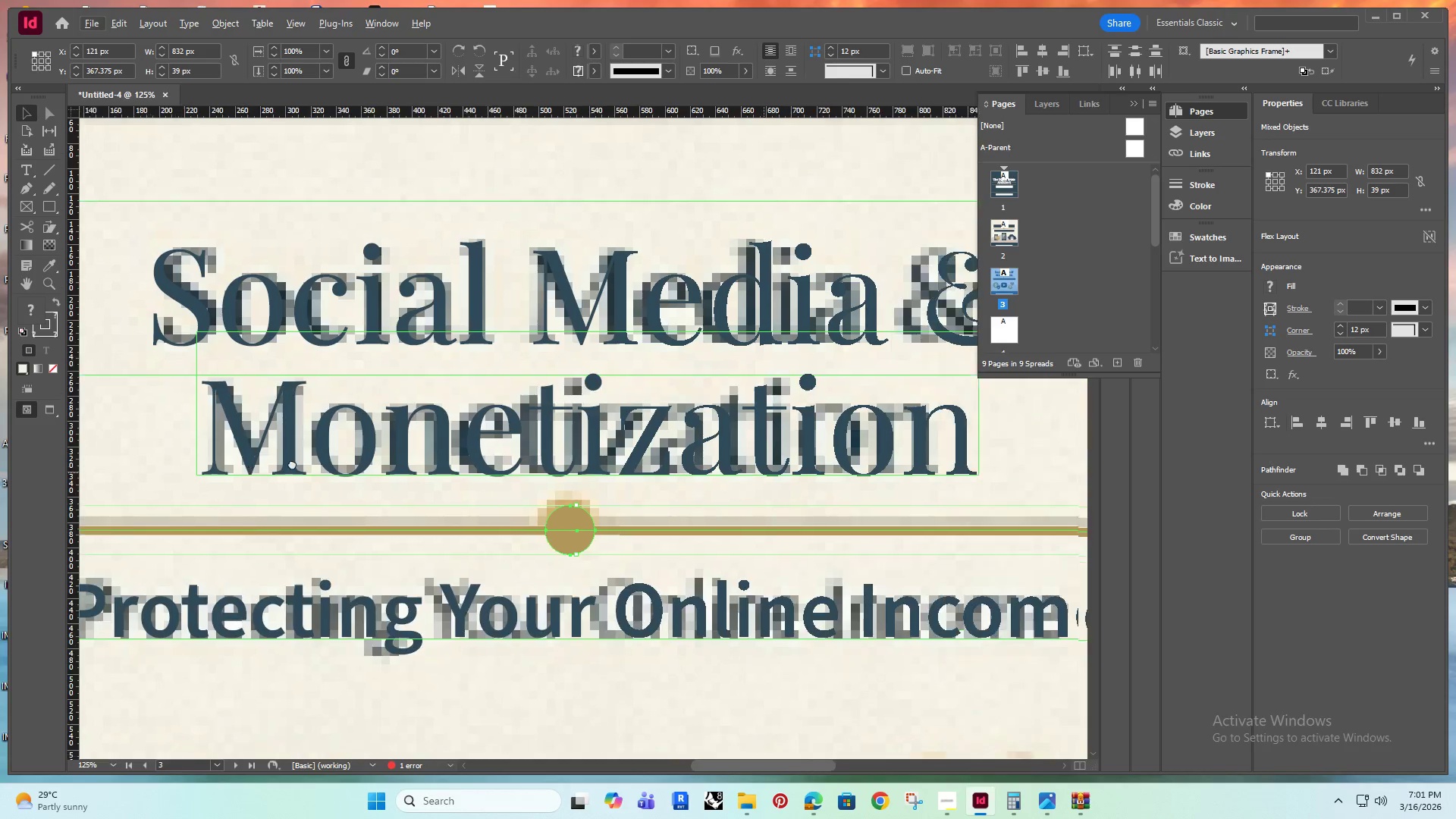 
hold_key(key=AltRight, duration=2.55)
 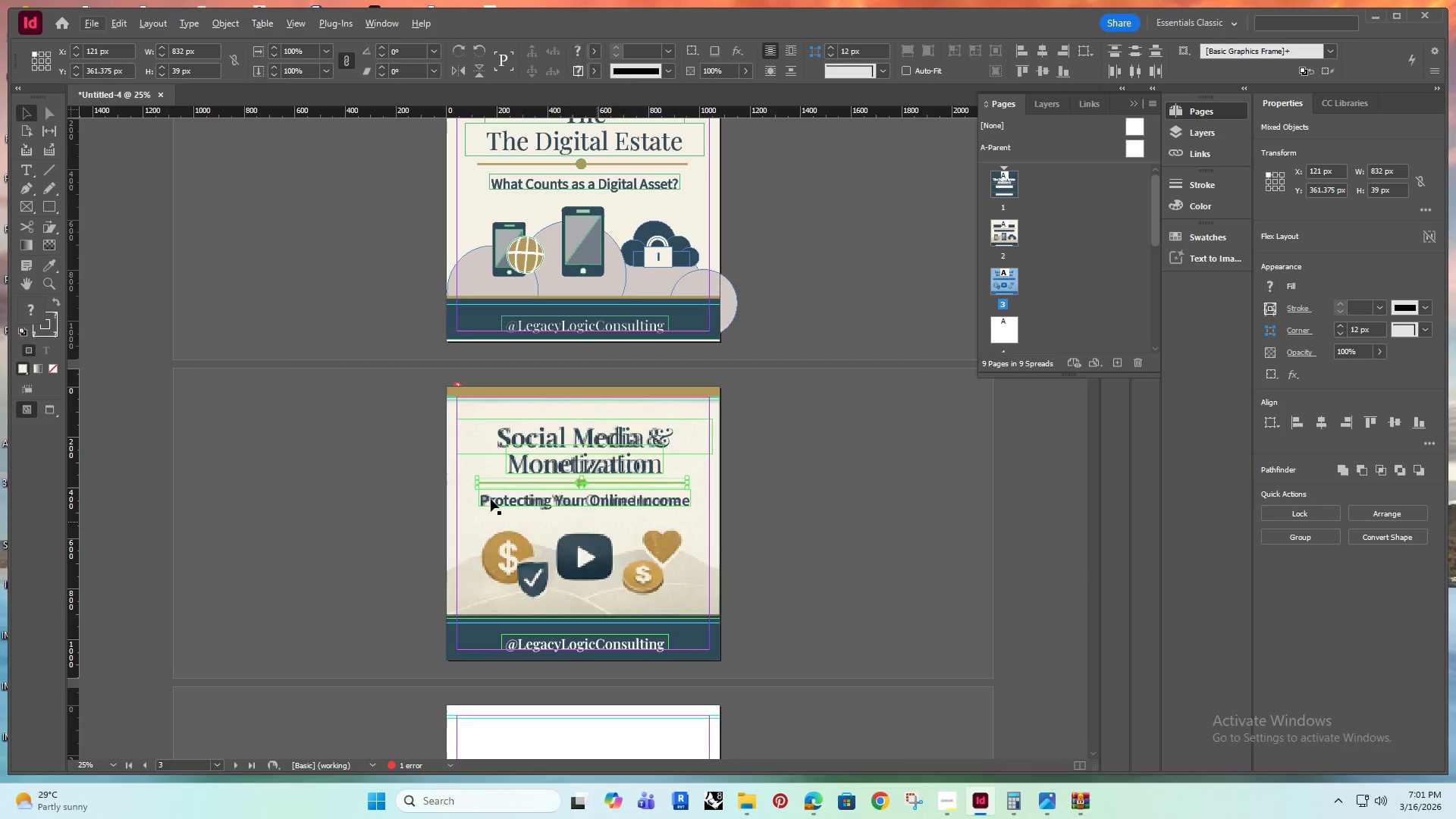 
scroll: coordinate [585, 587], scroll_direction: up, amount: 4.0
 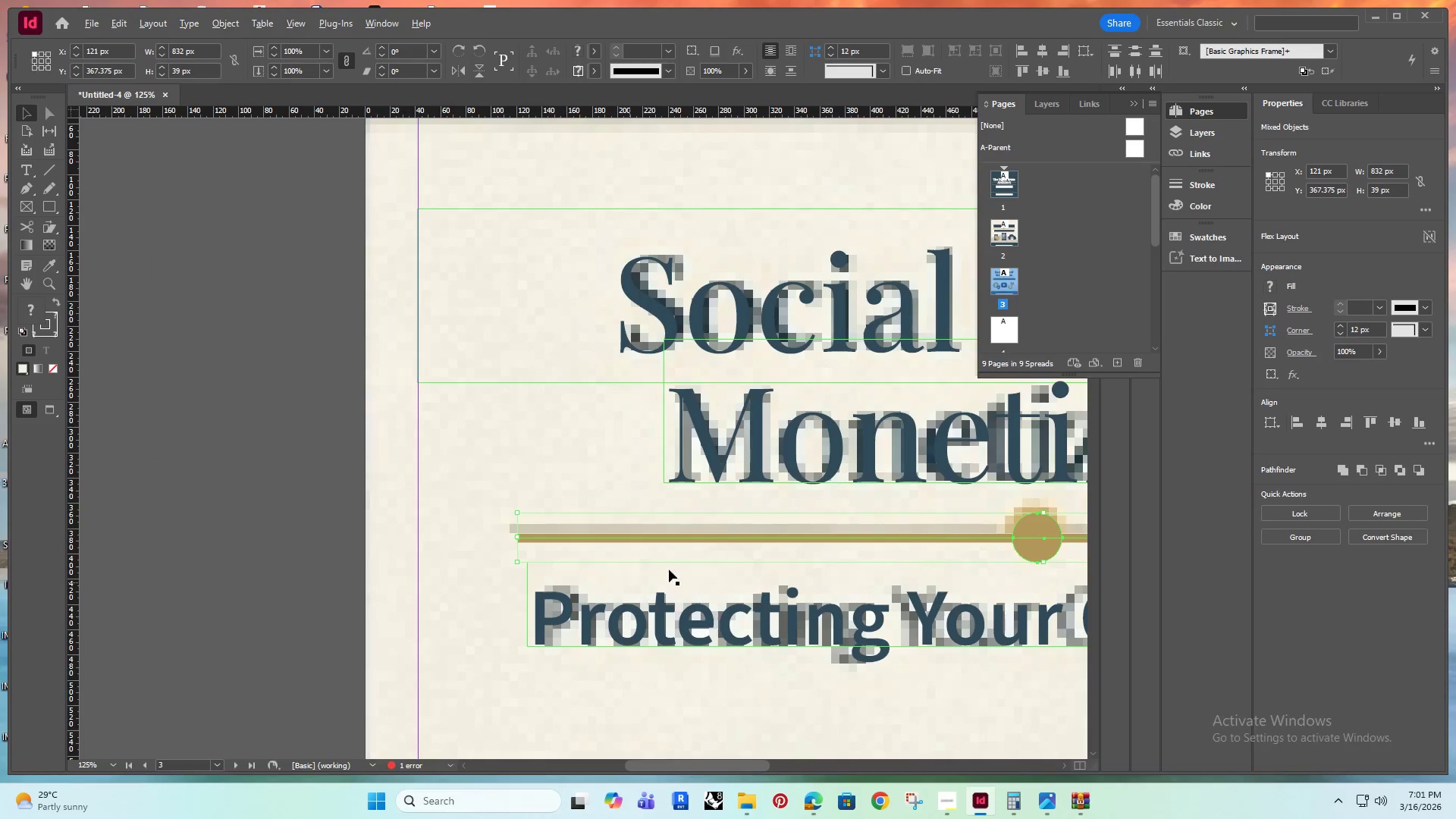 
hold_key(key=Space, duration=0.5)
 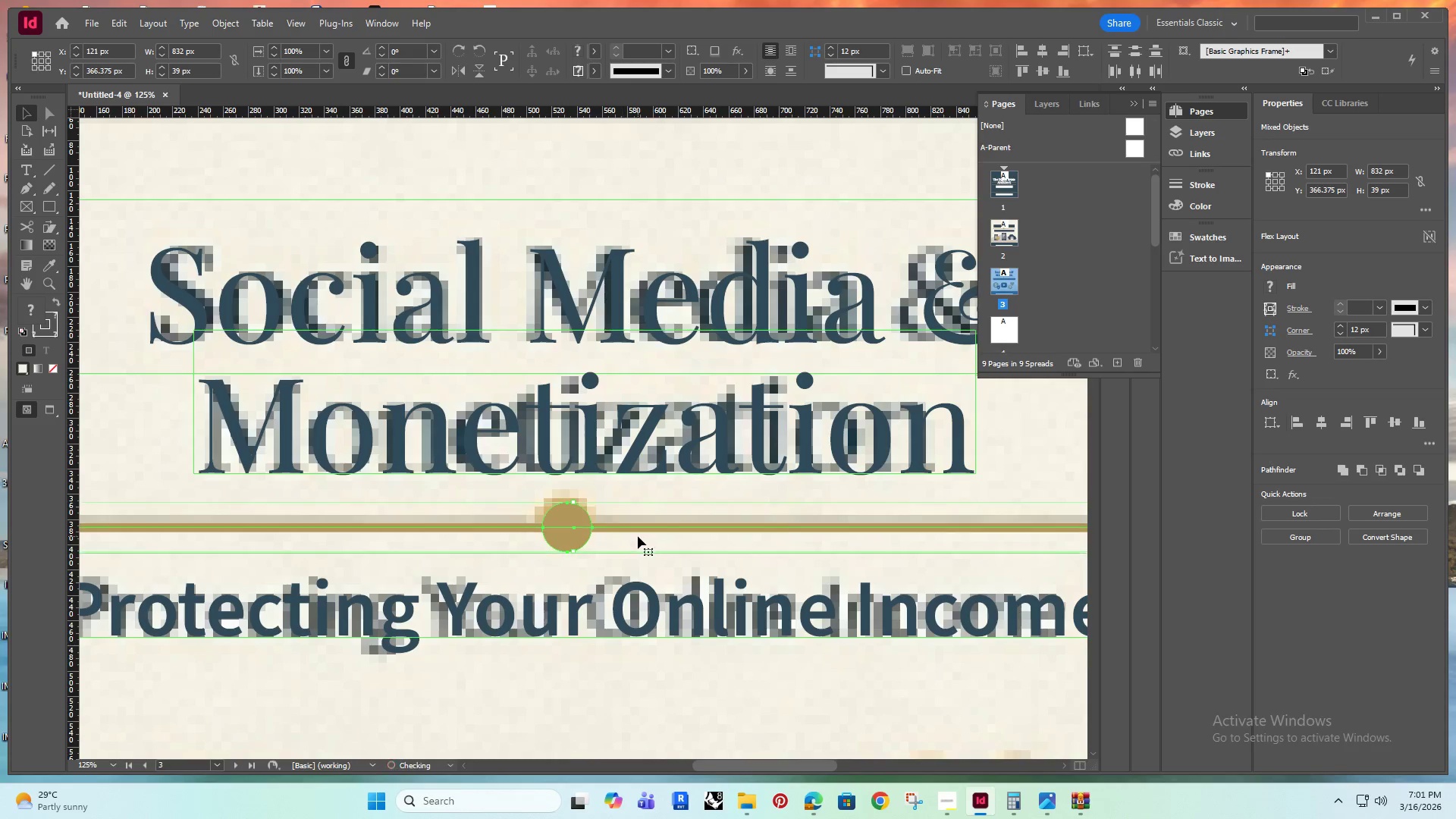 
left_click_drag(start_coordinate=[761, 472], to_coordinate=[292, 463])
 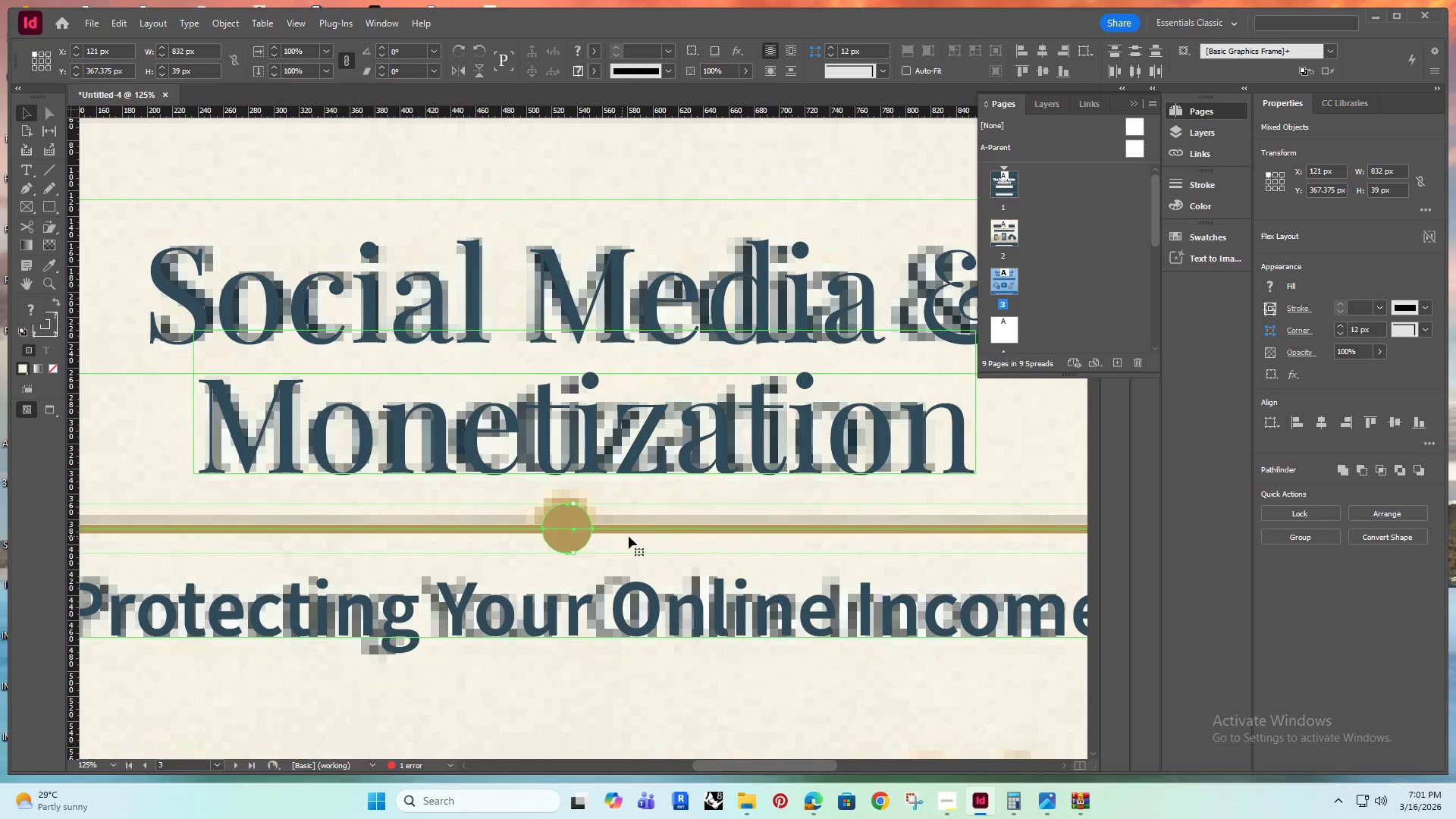 
key(ArrowUp)
 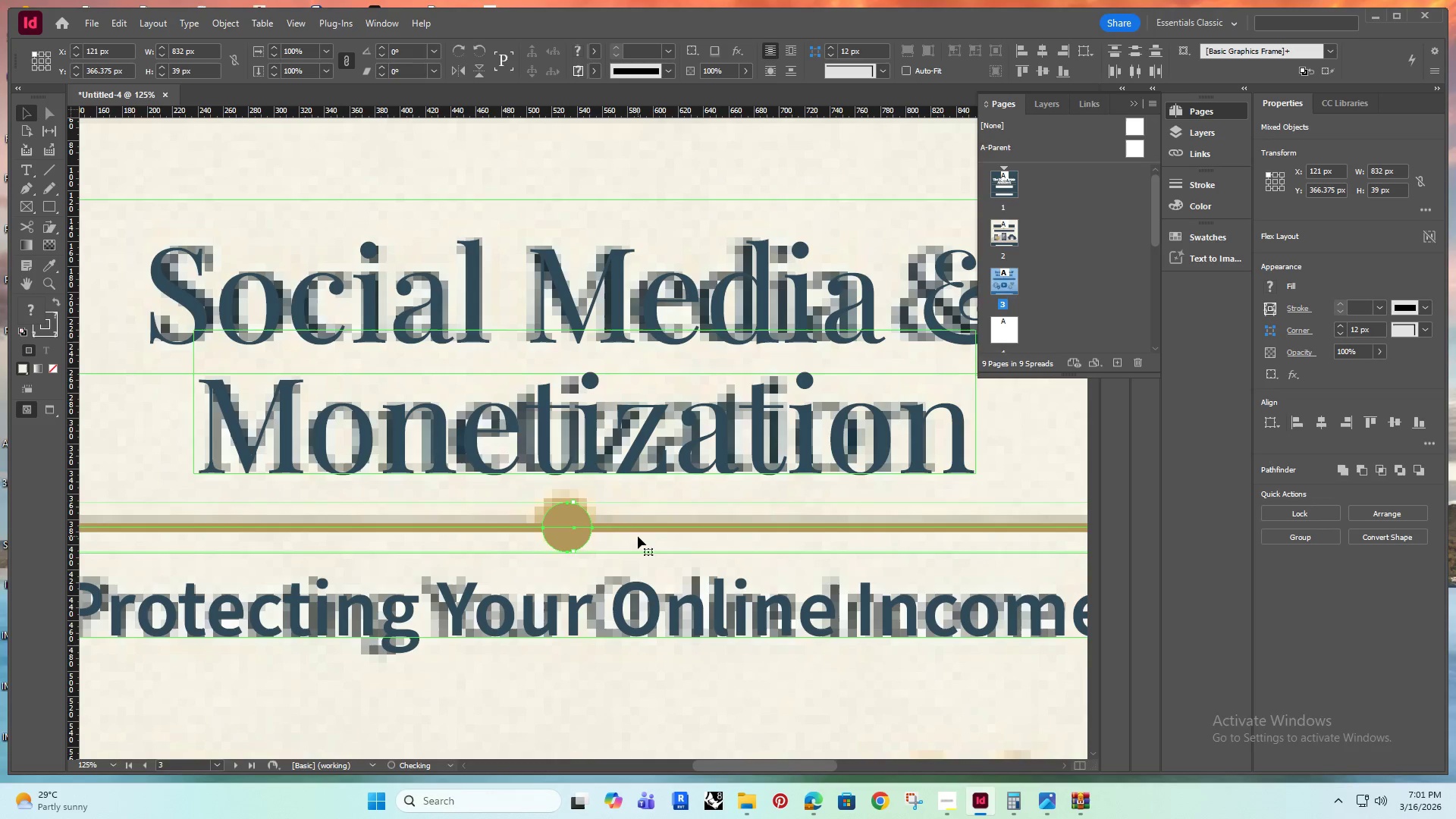 
key(ArrowUp)
 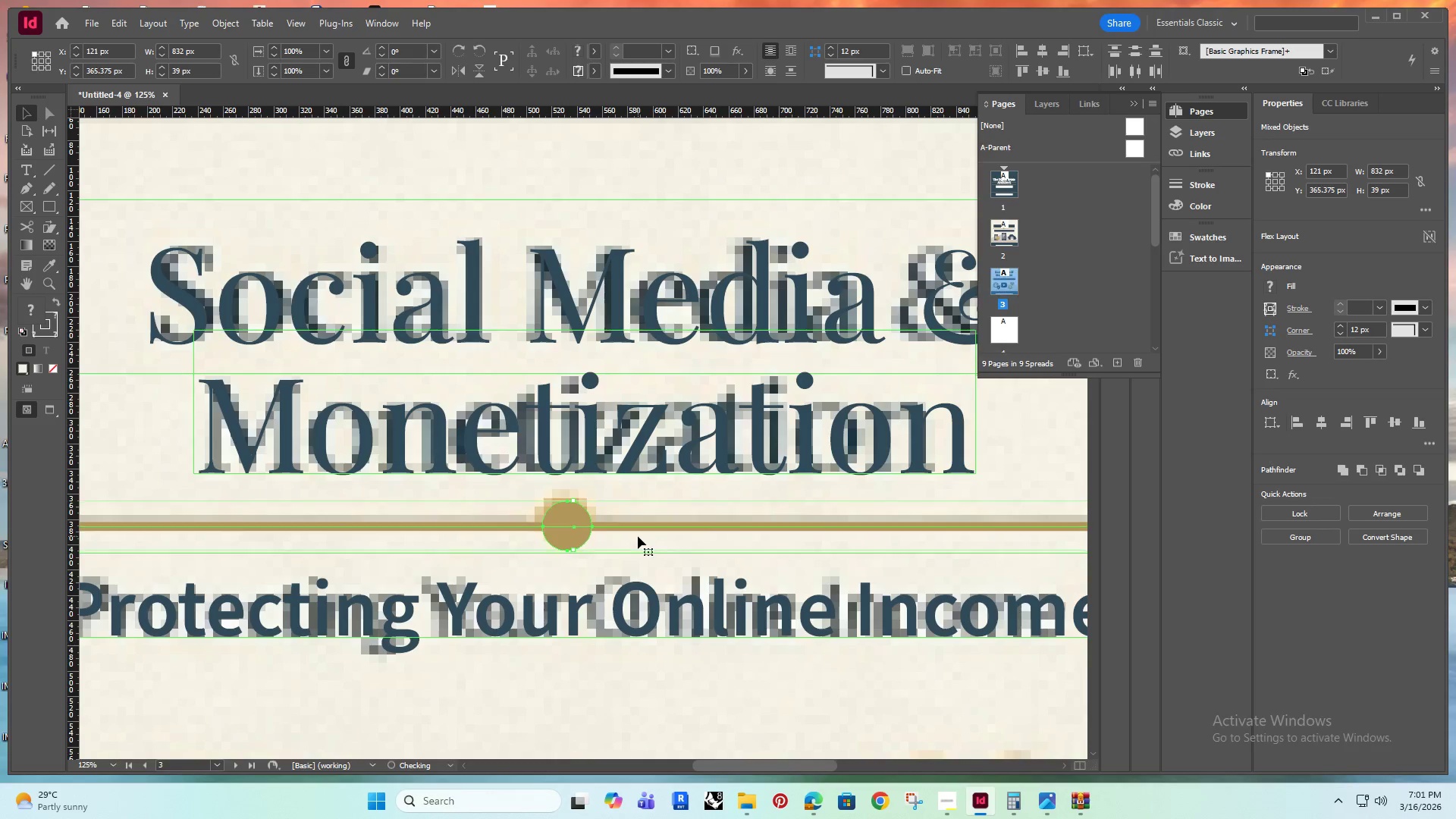 
key(ArrowUp)
 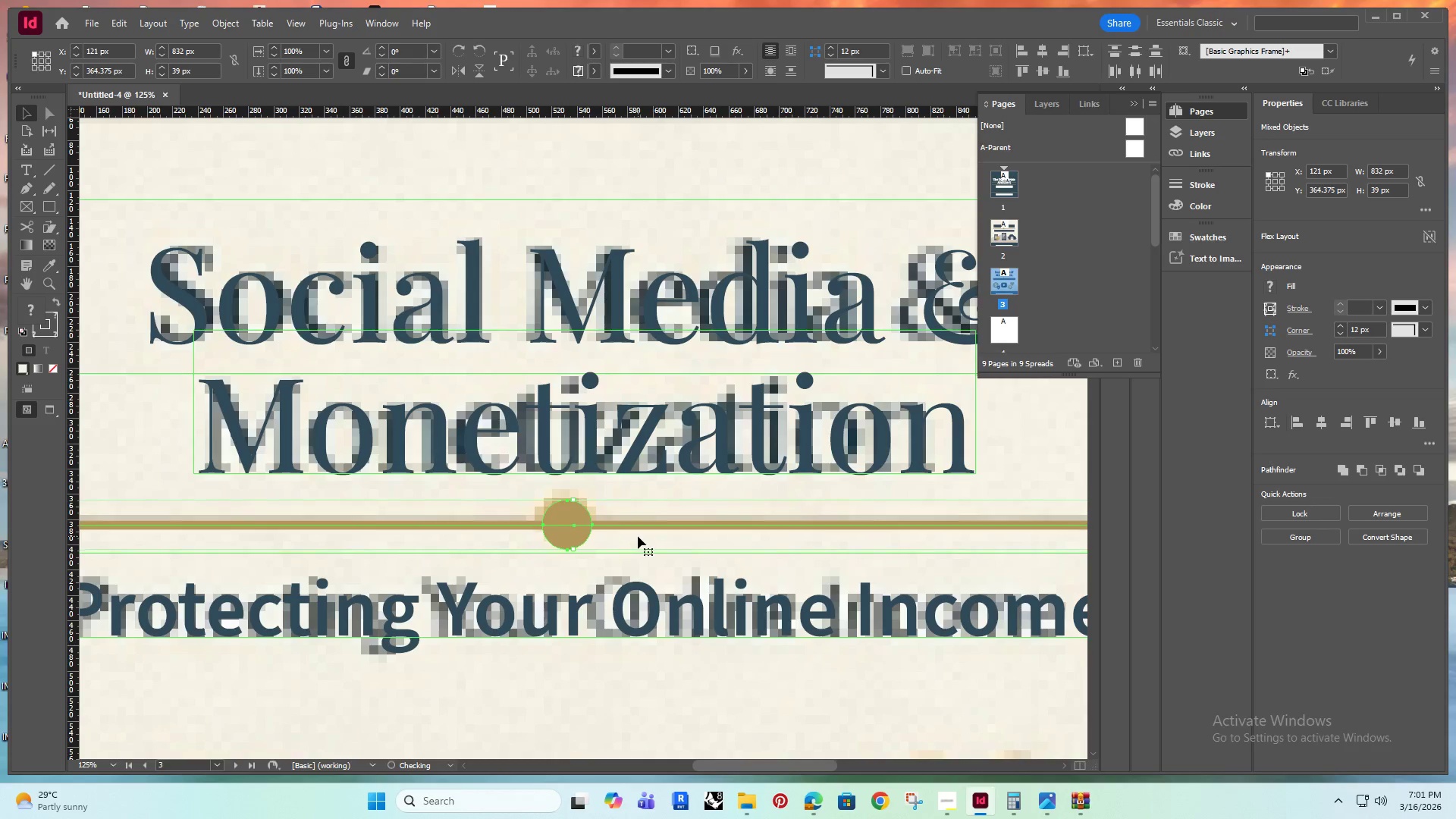 
key(ArrowUp)
 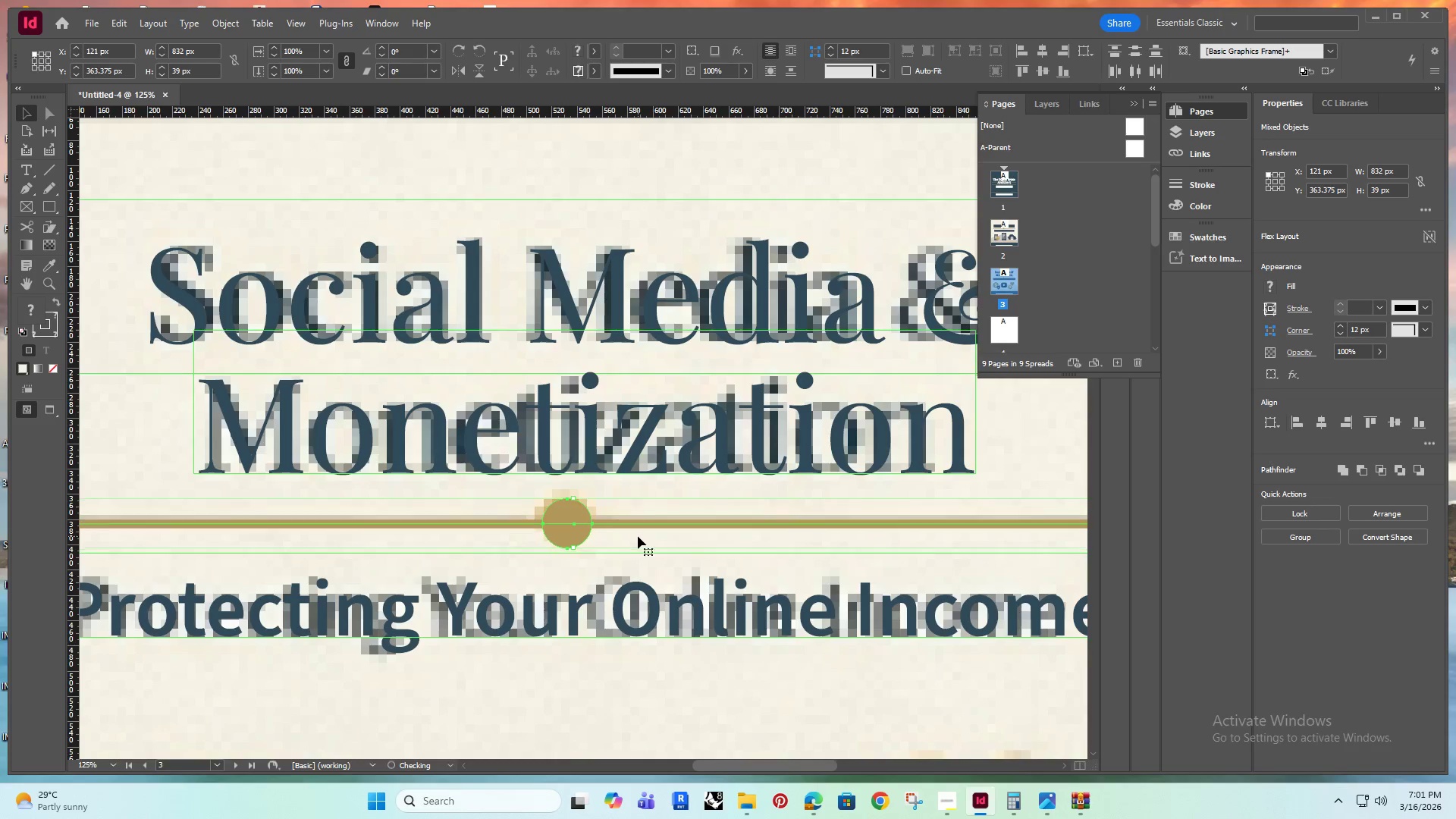 
key(ArrowUp)
 